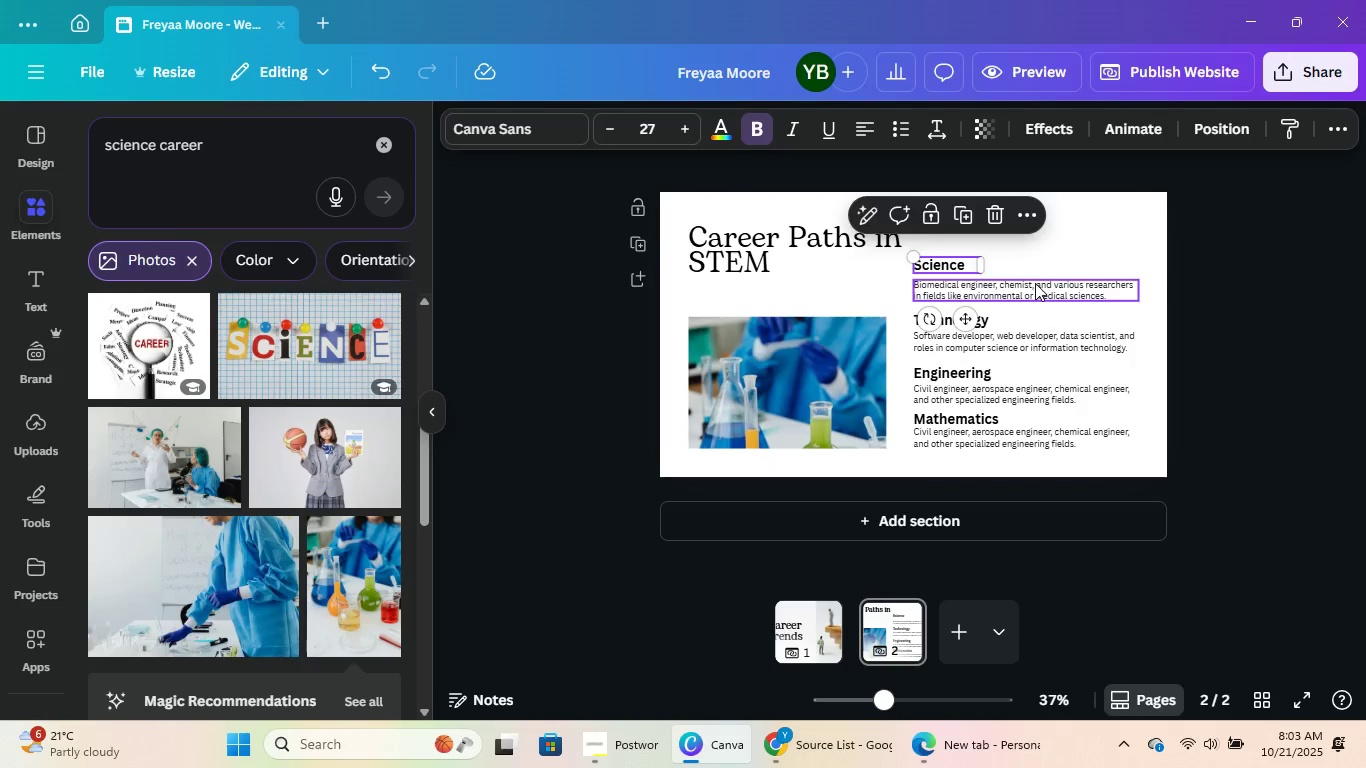 
left_click_drag(start_coordinate=[1035, 283], to_coordinate=[1035, 277])
 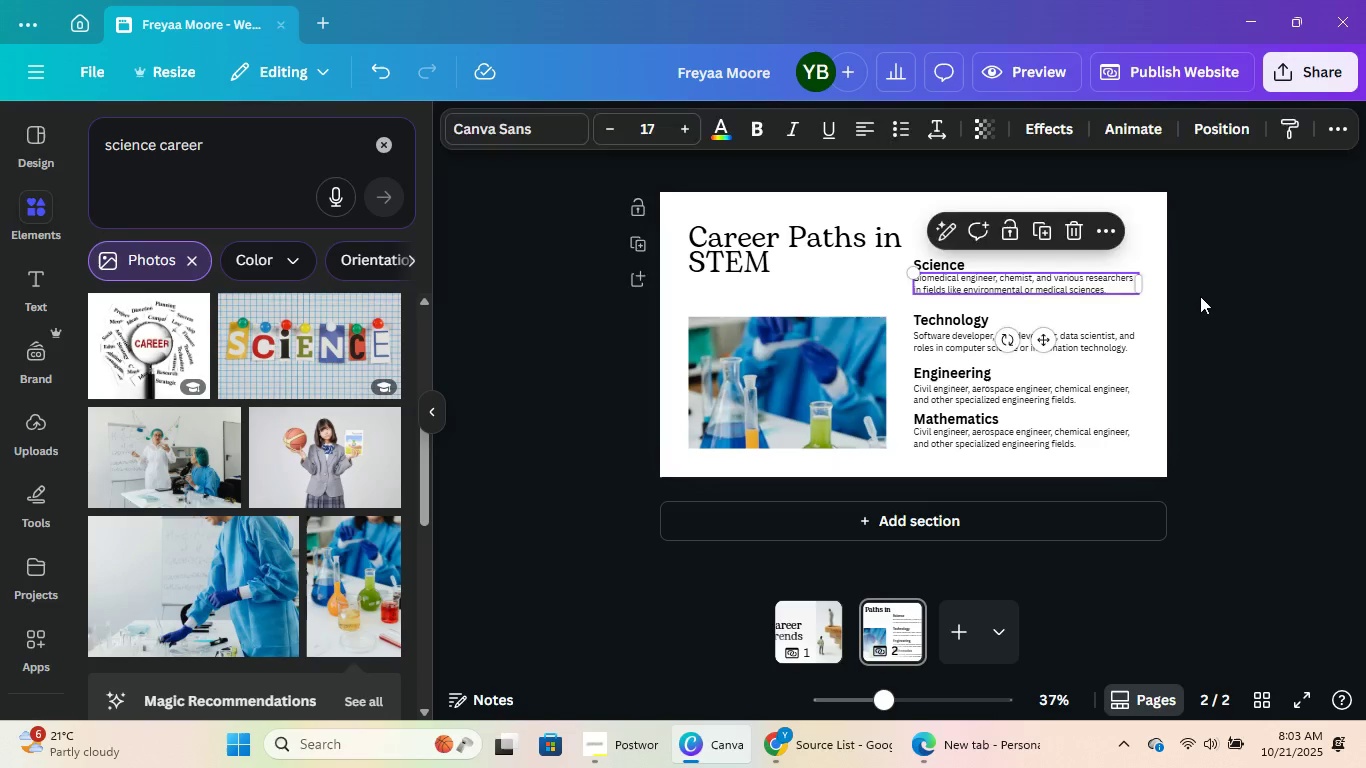 
left_click([1200, 296])
 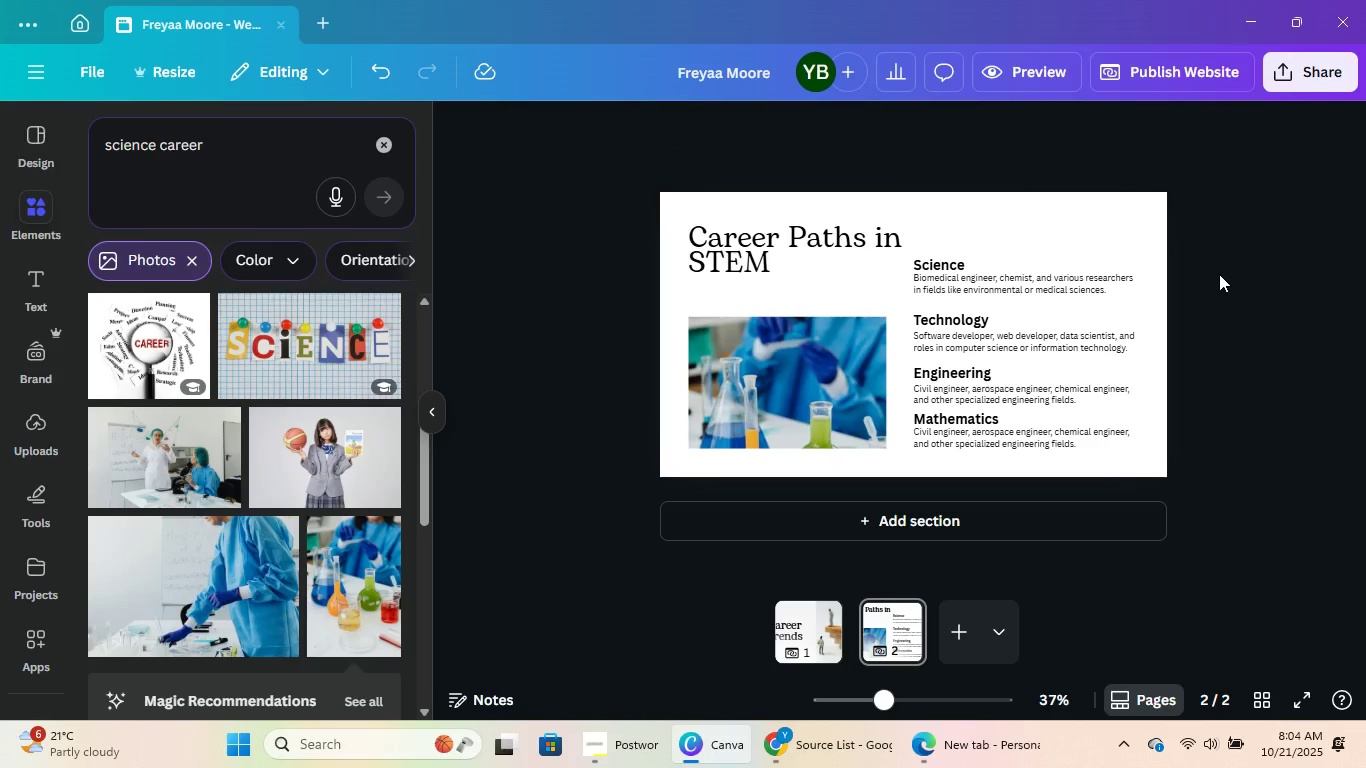 
left_click_drag(start_coordinate=[1221, 283], to_coordinate=[932, 267])
 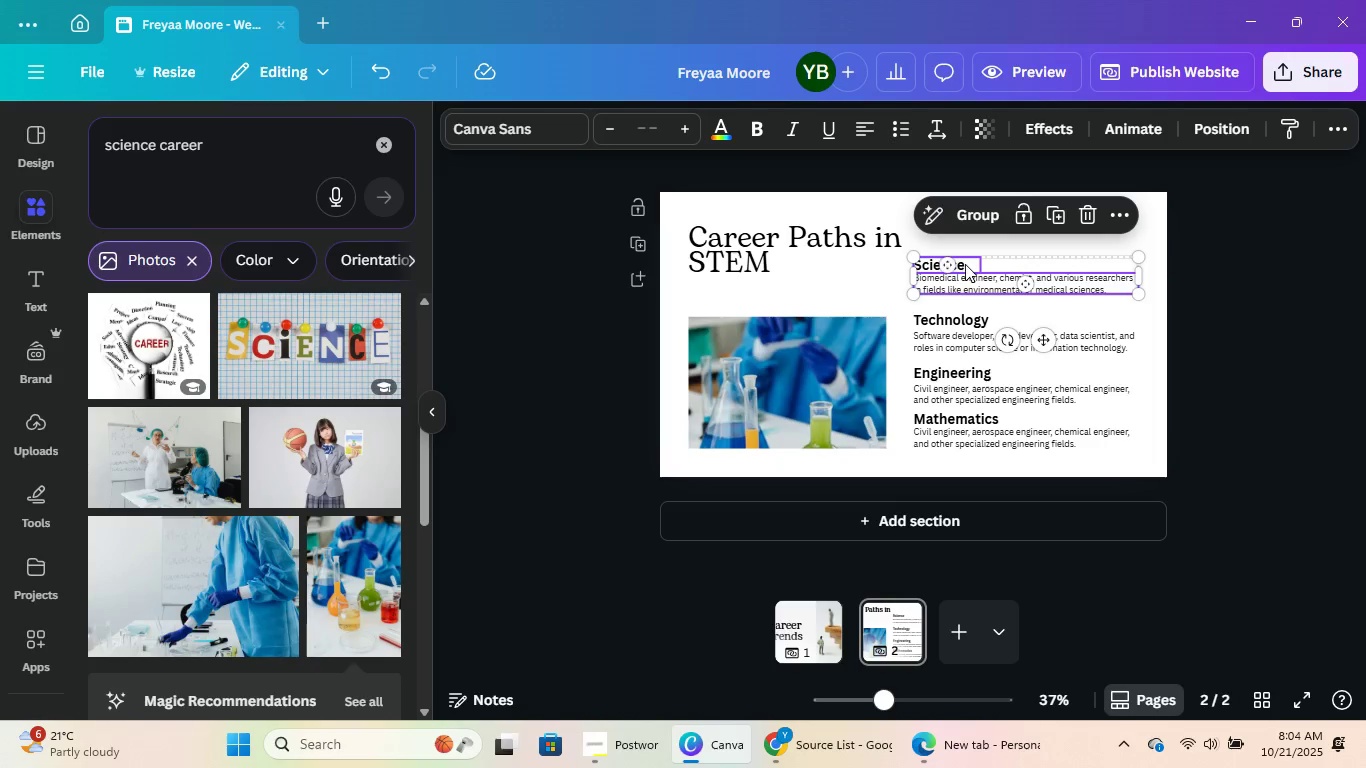 
left_click_drag(start_coordinate=[965, 264], to_coordinate=[964, 271])
 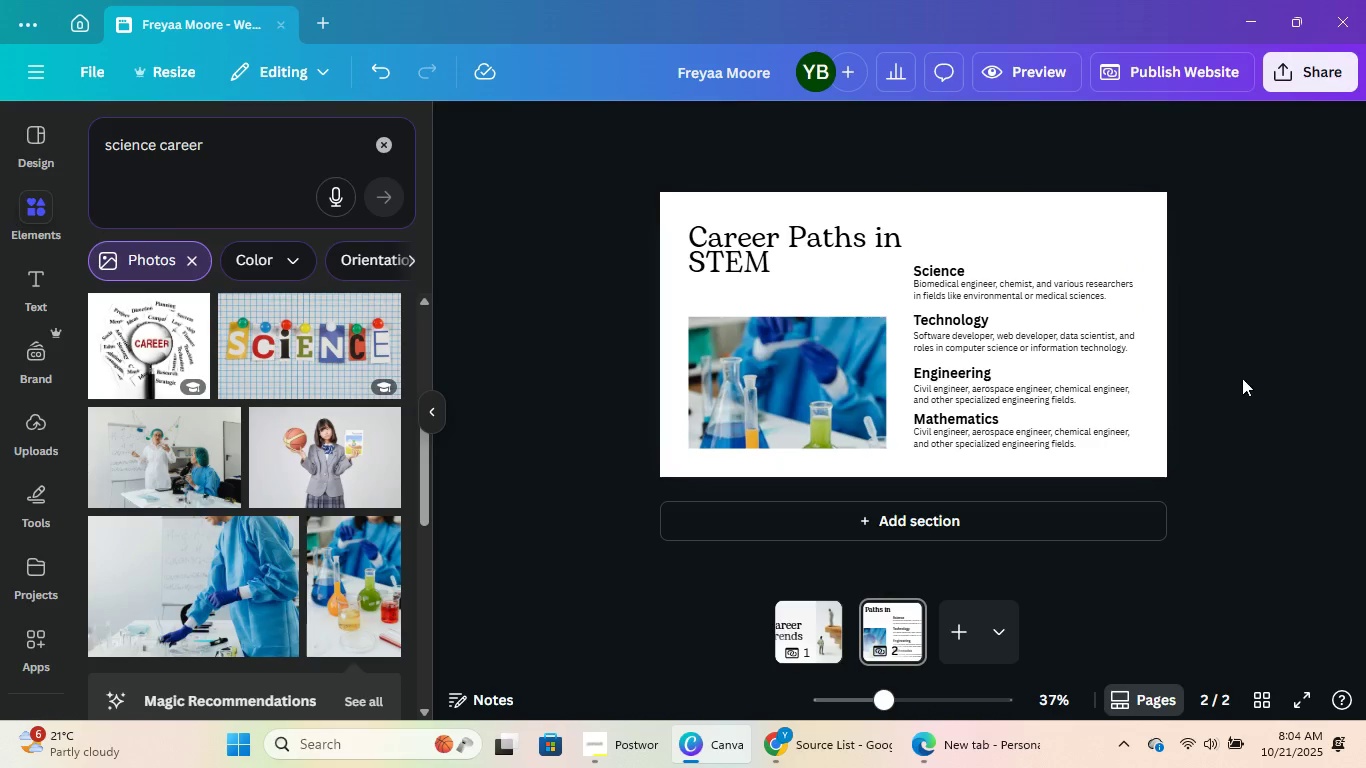 
left_click_drag(start_coordinate=[1222, 438], to_coordinate=[928, 277])
 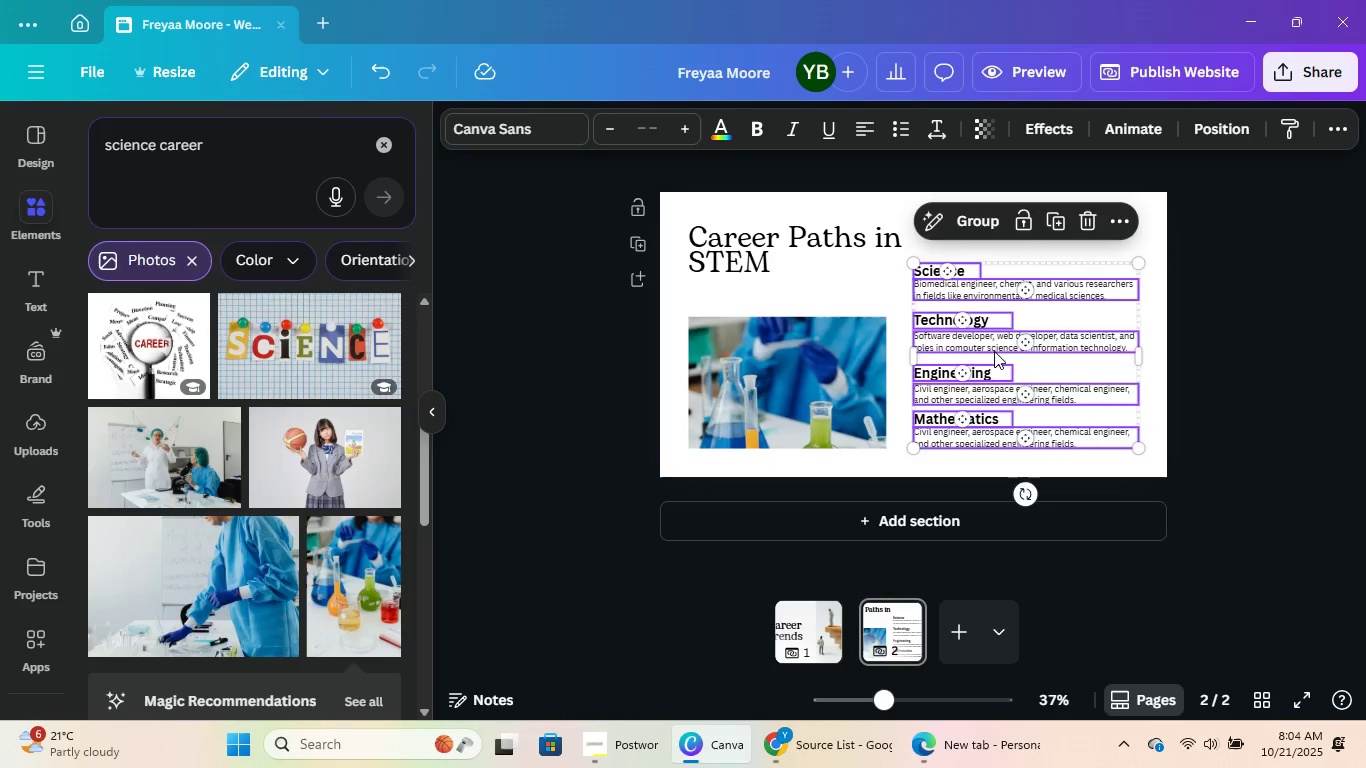 
left_click_drag(start_coordinate=[994, 351], to_coordinate=[994, 345])
 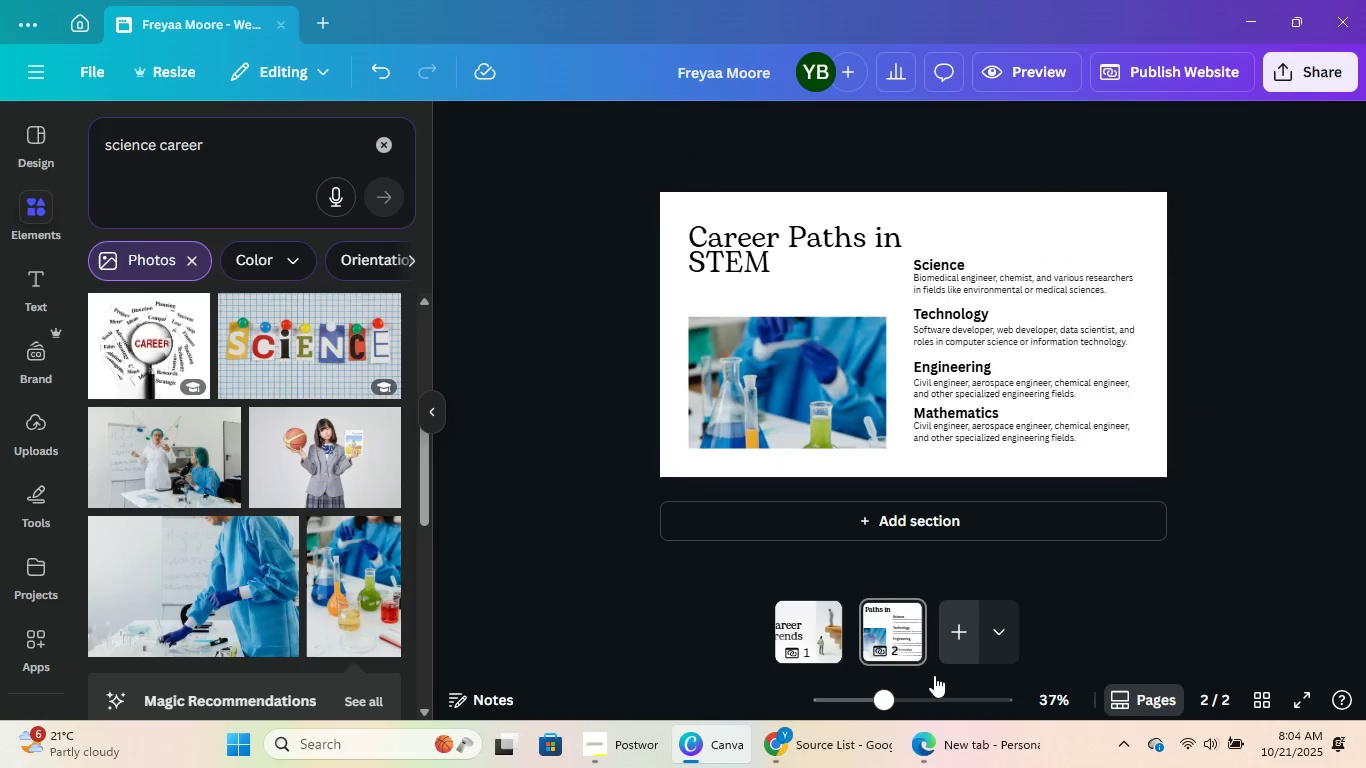 
left_click([800, 741])
 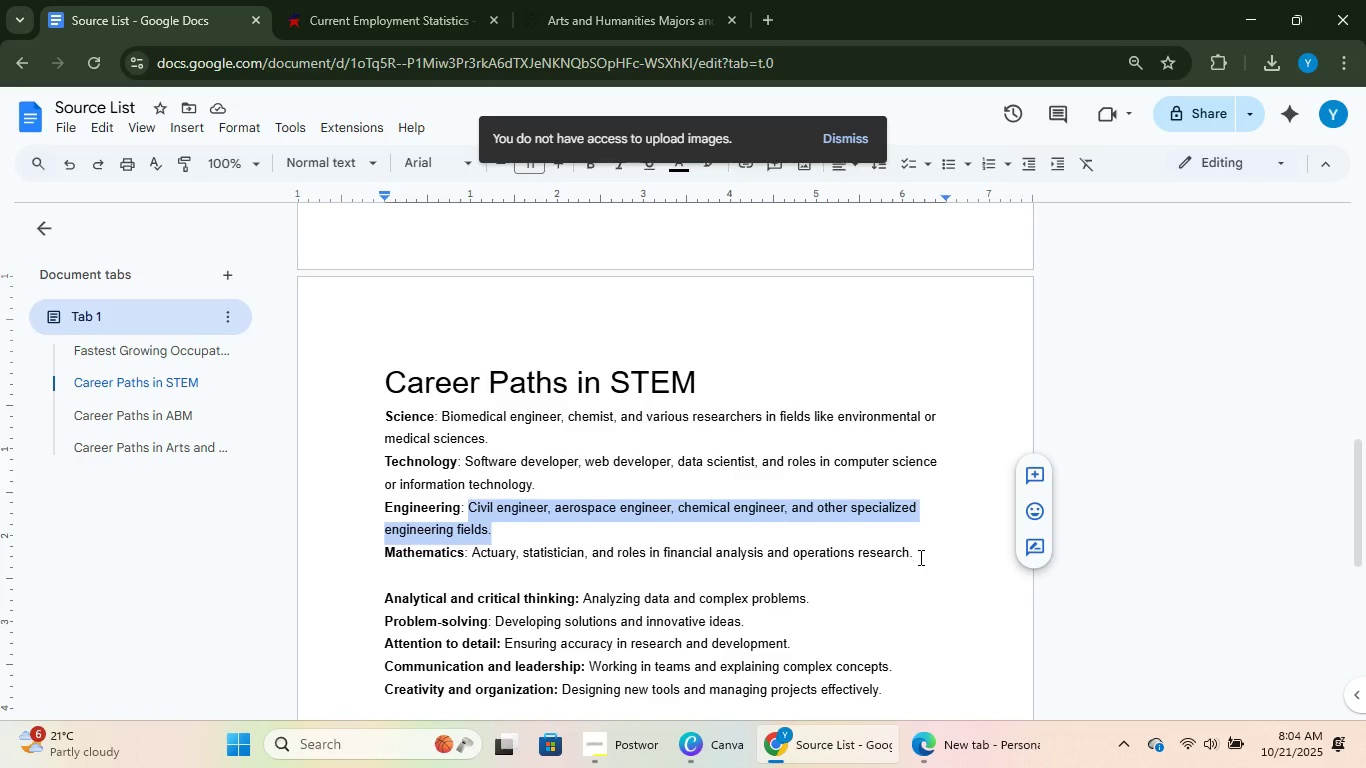 
left_click_drag(start_coordinate=[920, 557], to_coordinate=[469, 555])
 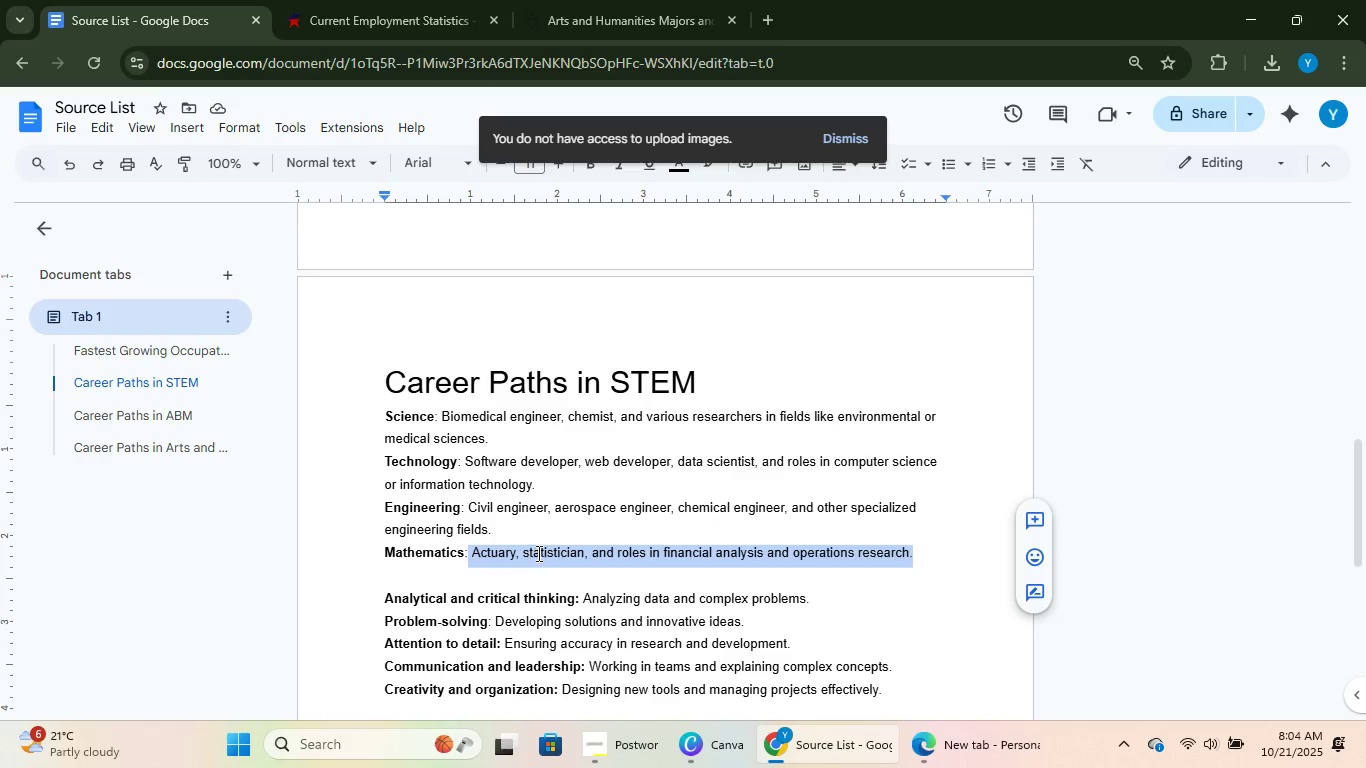 
key(Control+C)
 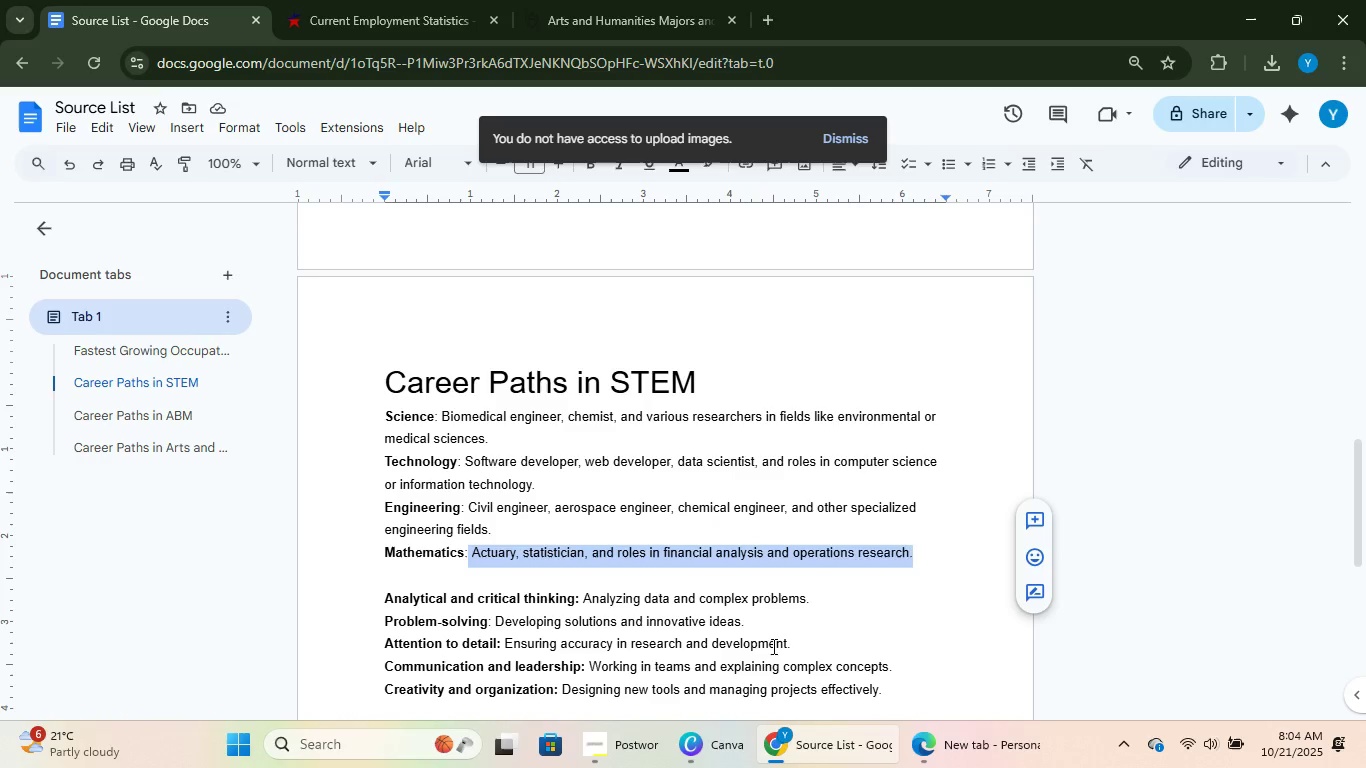 
key(Control+C)
 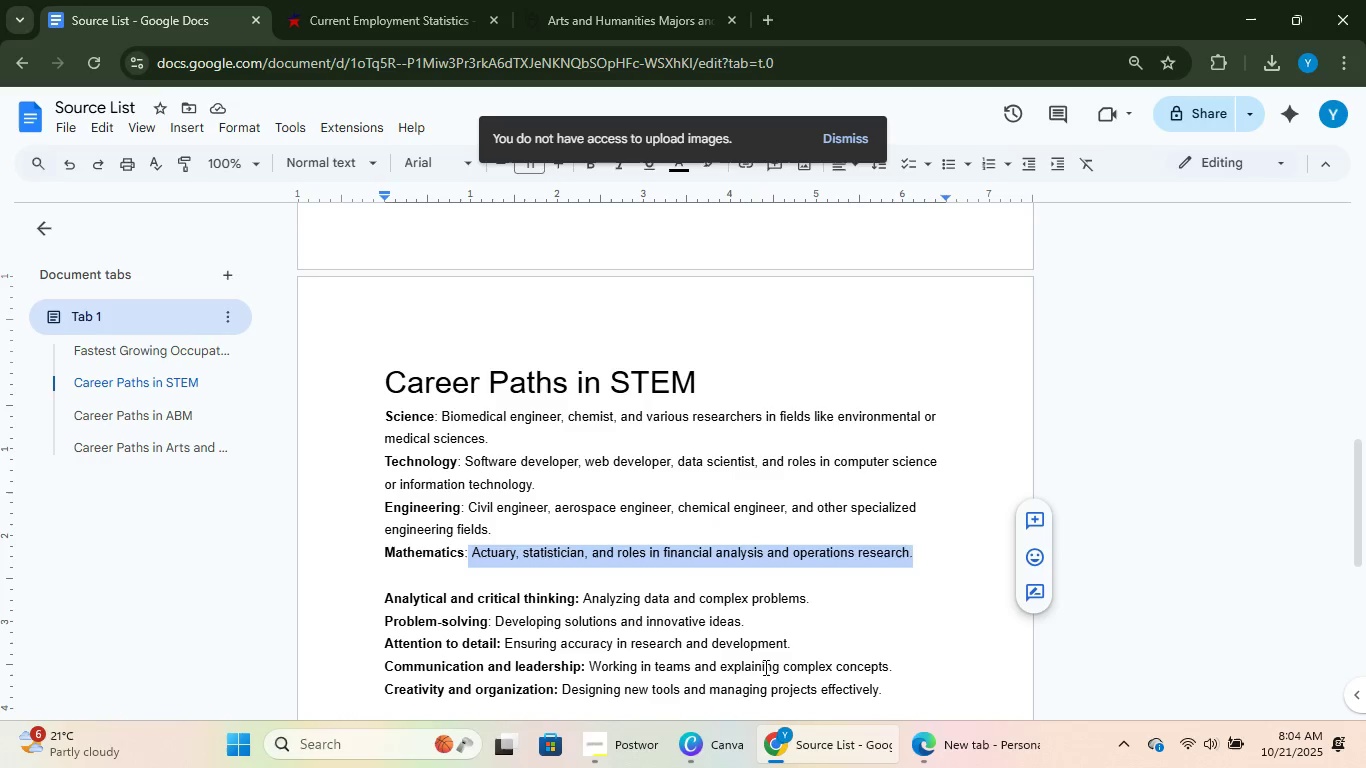 
key(Control+C)
 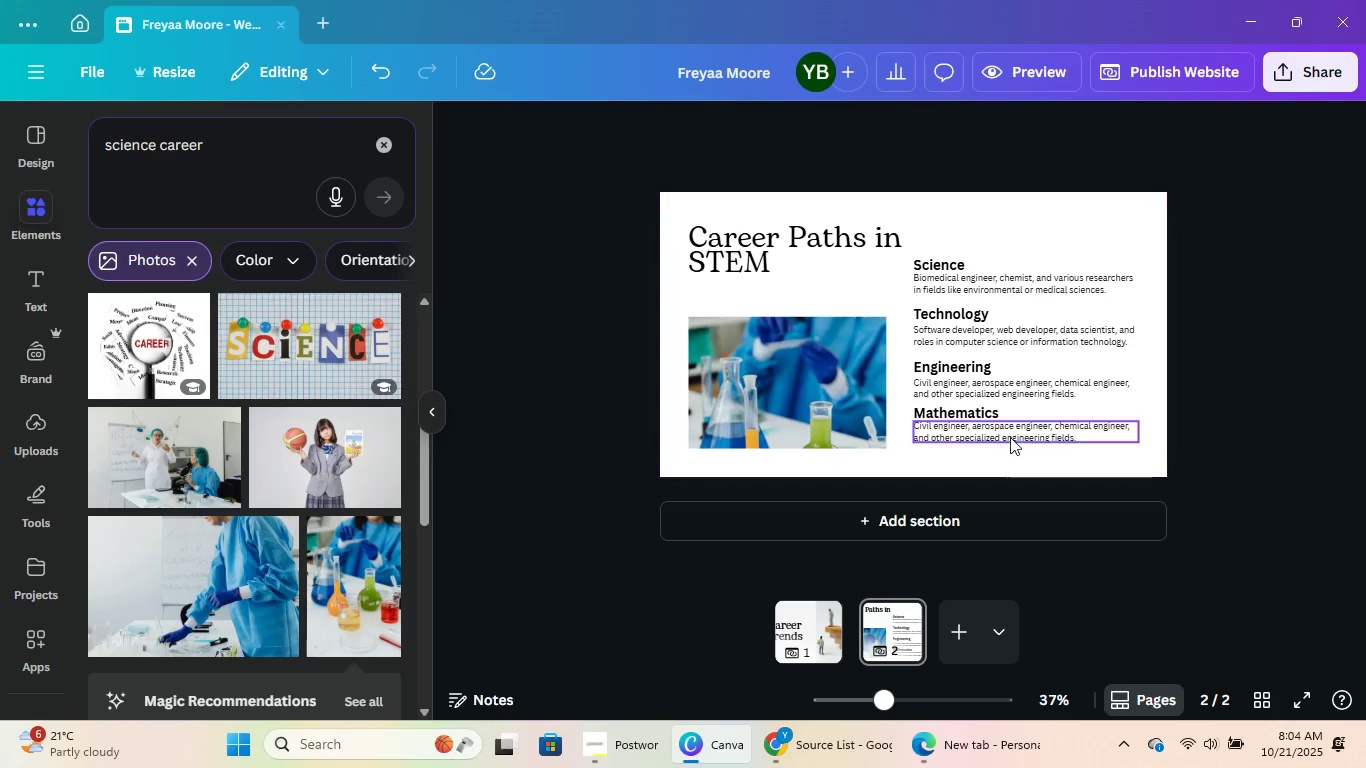 
double_click([1011, 434])
 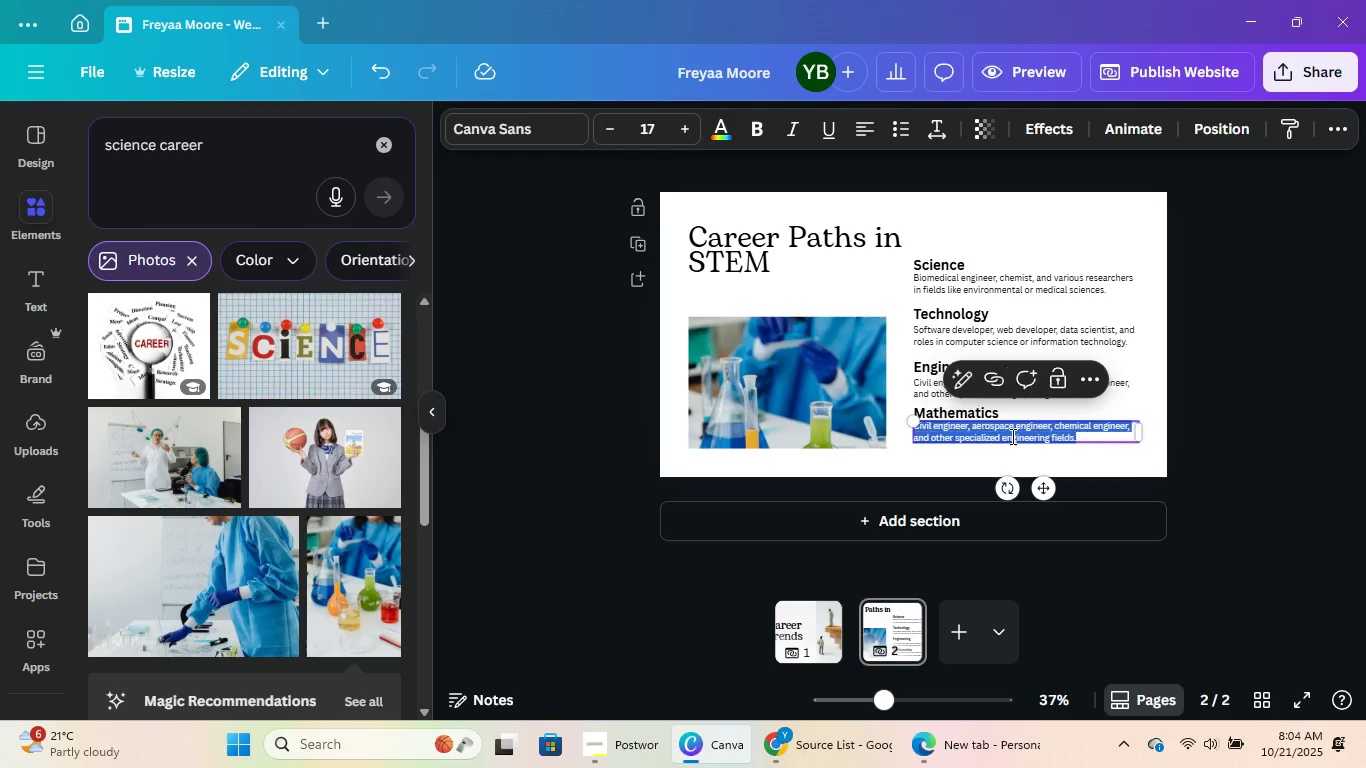 
key(Control+ControlLeft)
 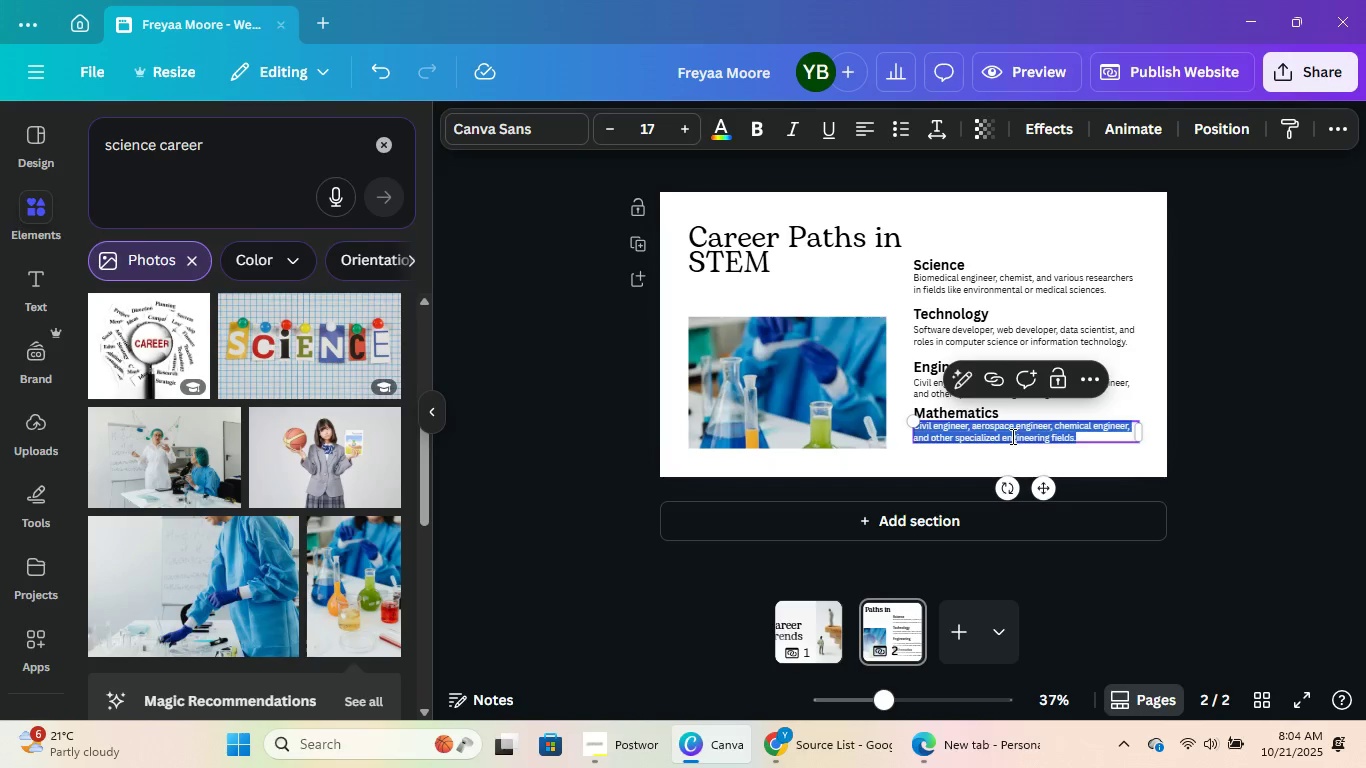 
key(Control+V)
 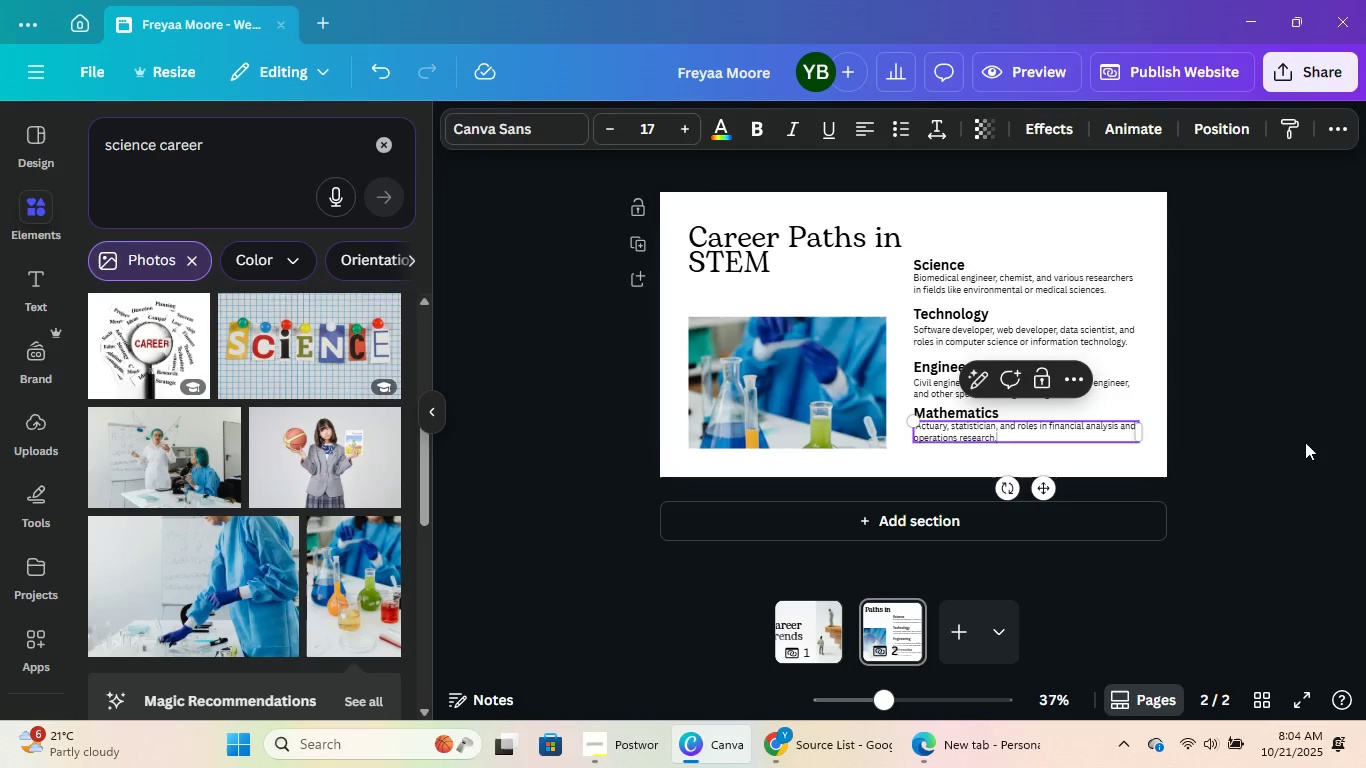 
left_click([1305, 442])
 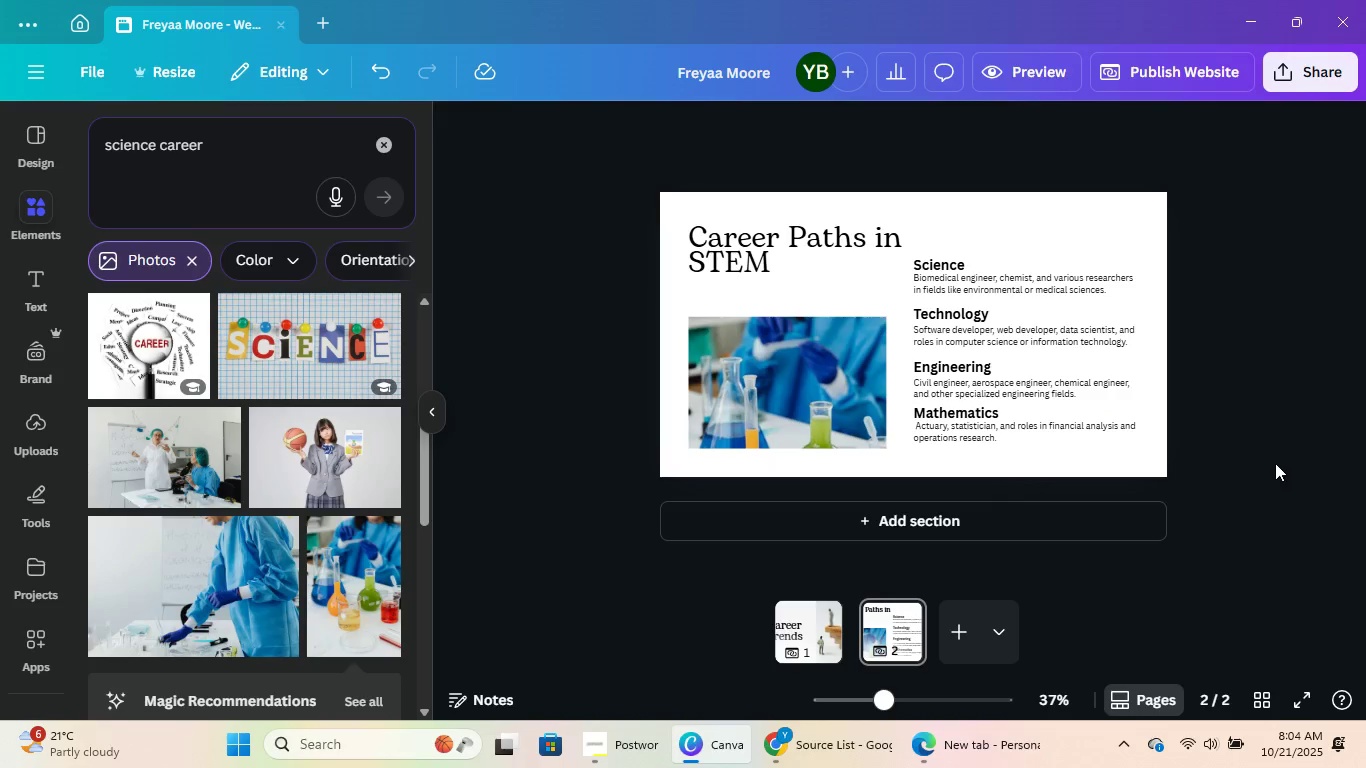 
left_click_drag(start_coordinate=[1271, 455], to_coordinate=[944, 262])
 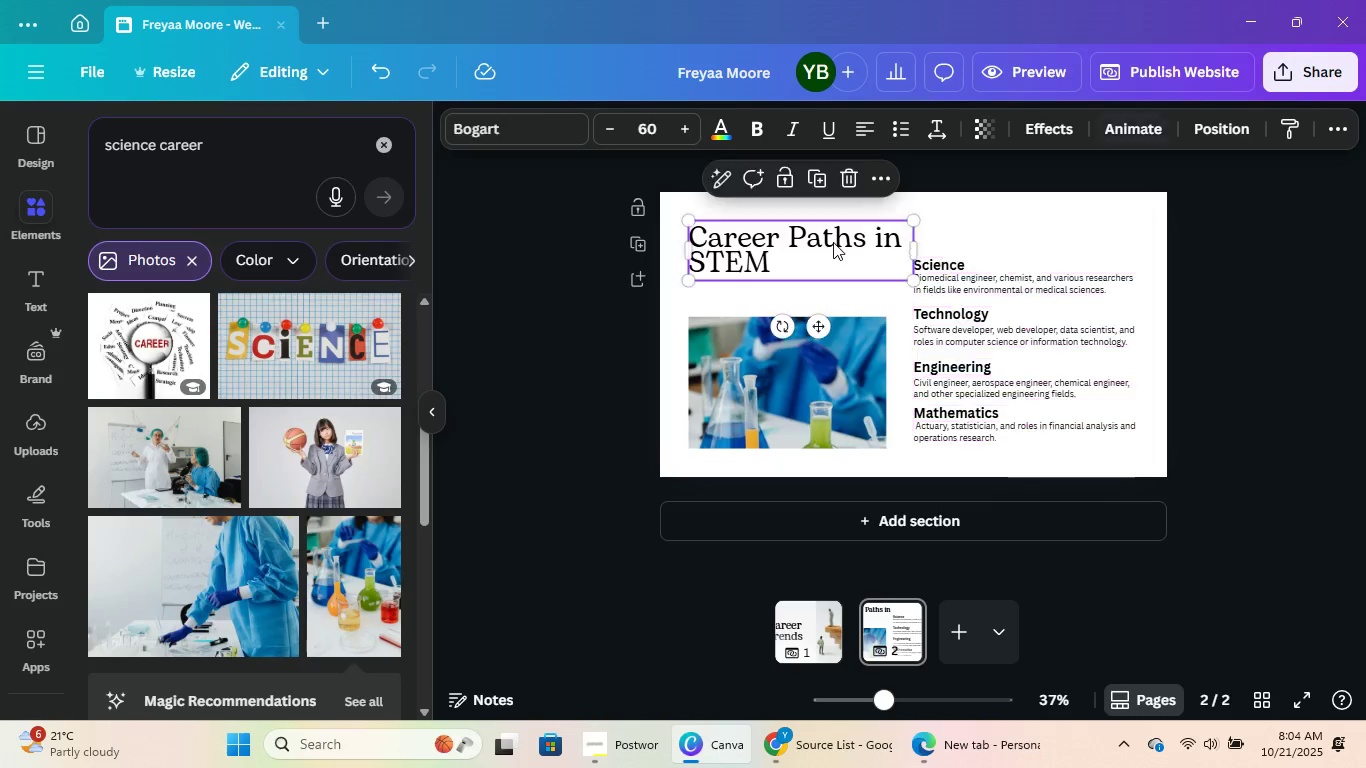 
left_click([833, 242])
 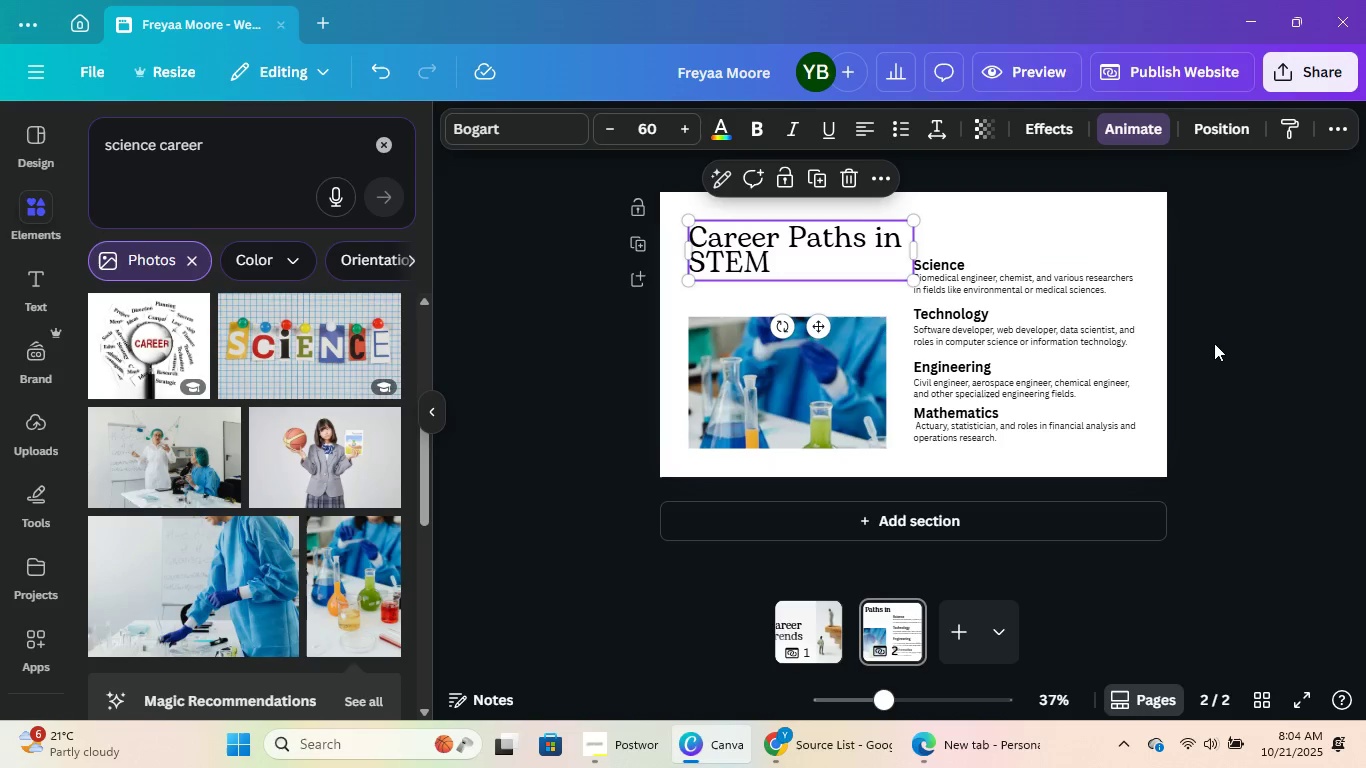 
scroll: coordinate [1052, 364], scroll_direction: up, amount: 9.0
 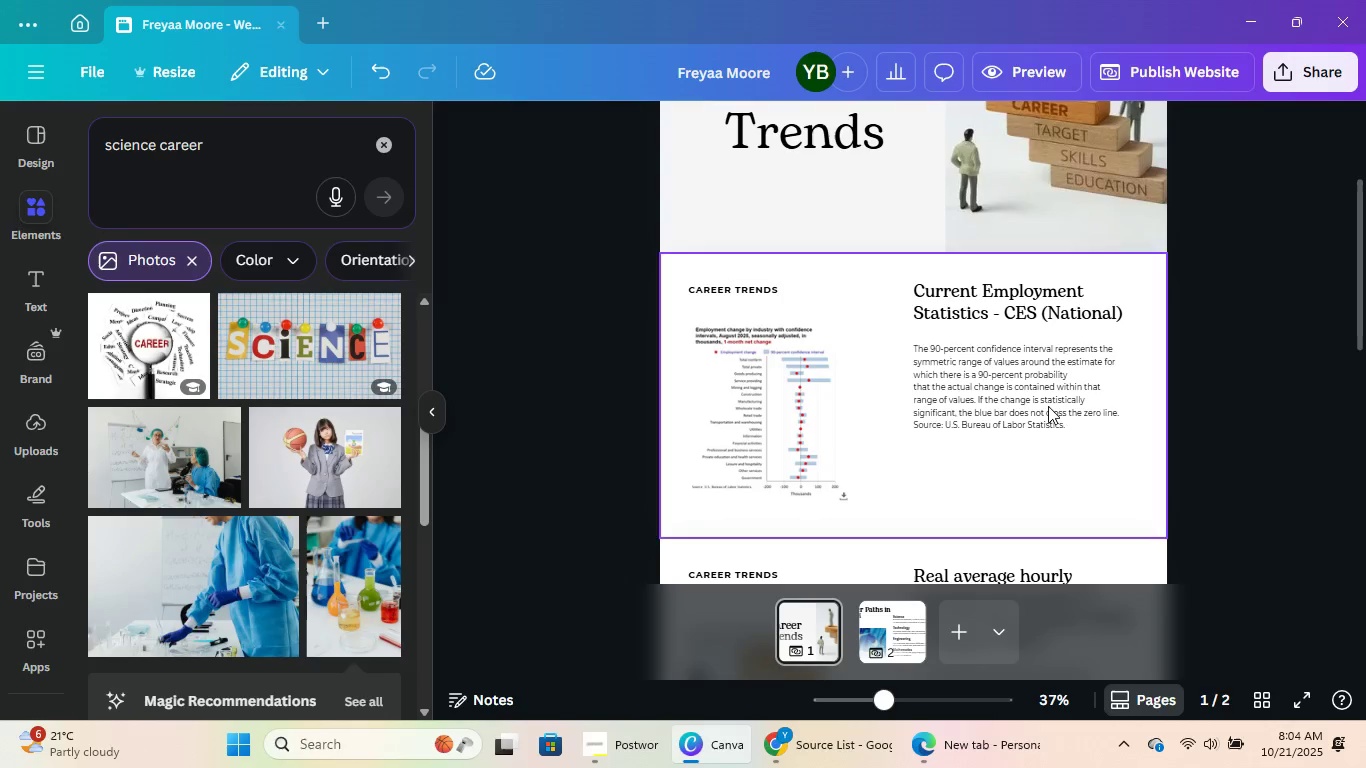 
left_click([1042, 394])
 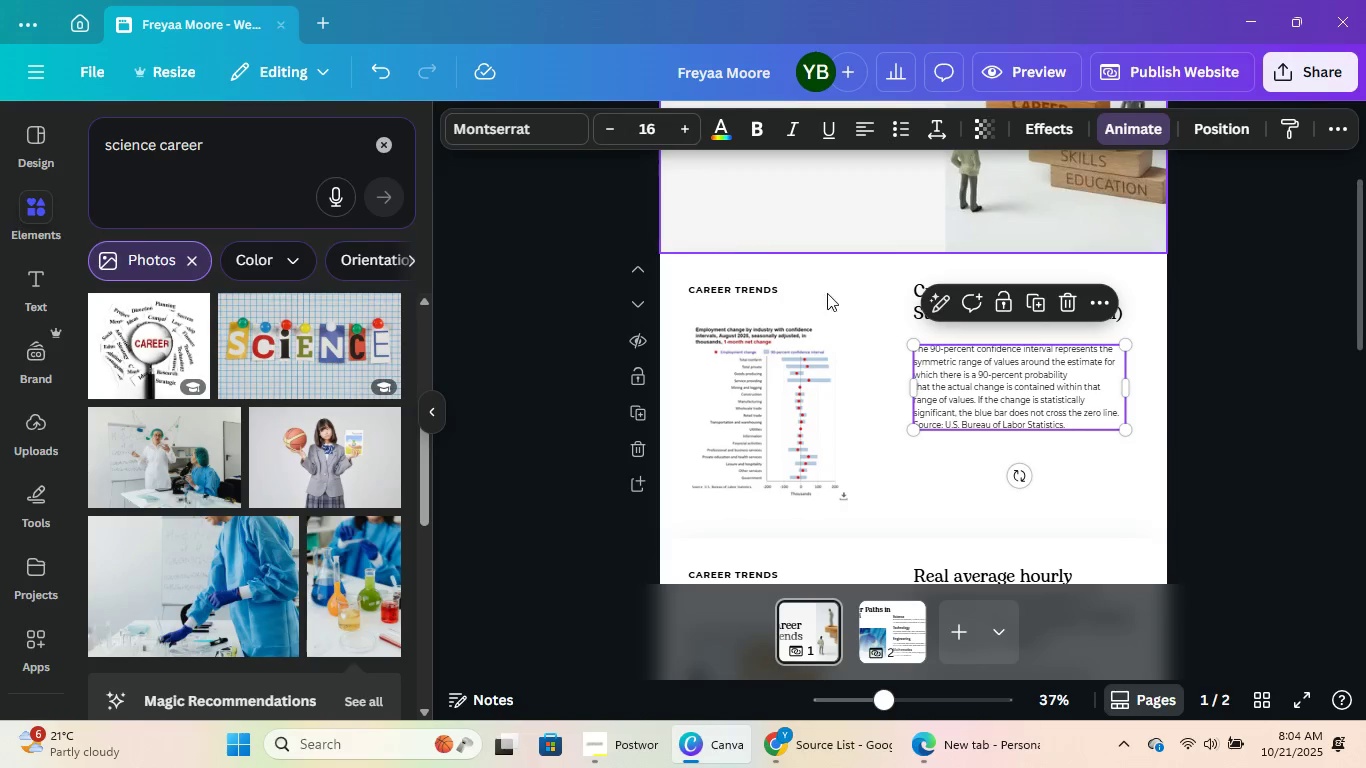 
scroll: coordinate [1170, 422], scroll_direction: down, amount: 5.0
 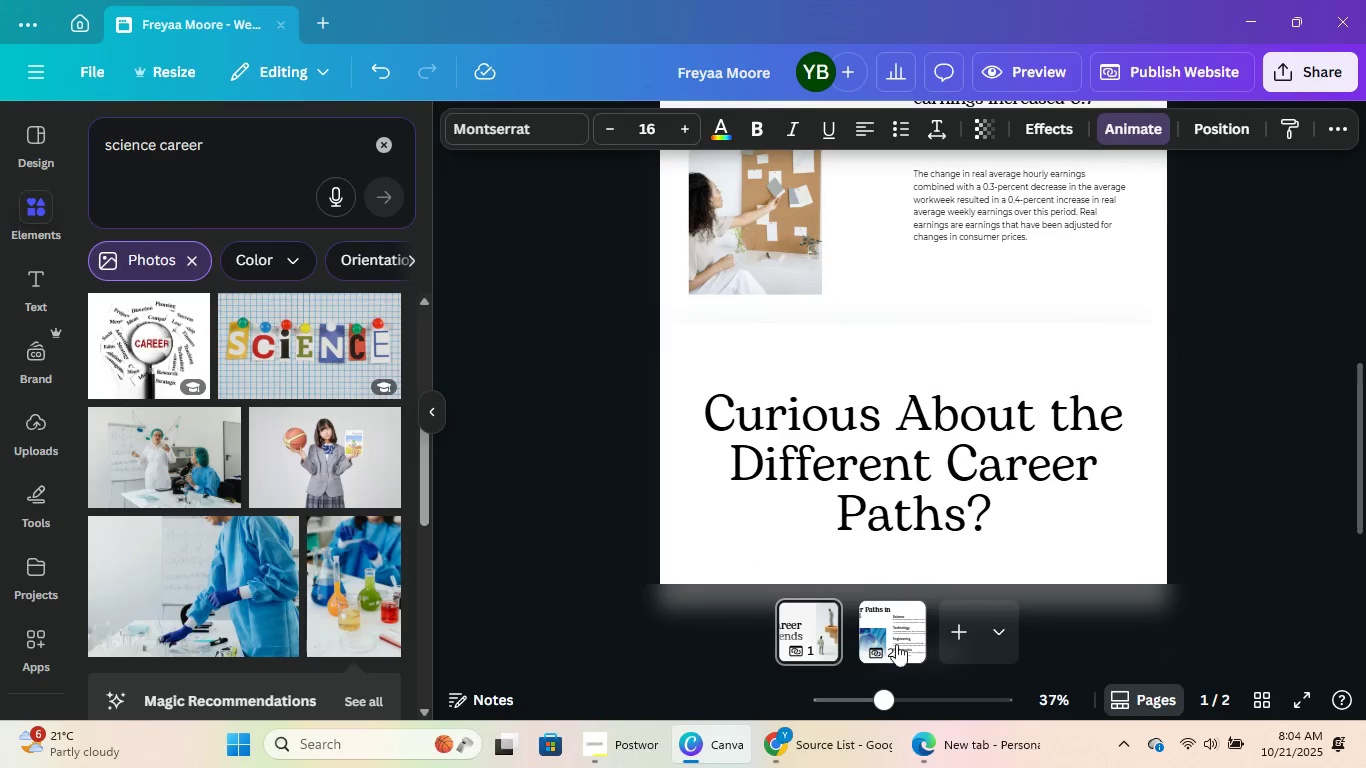 
left_click([891, 636])
 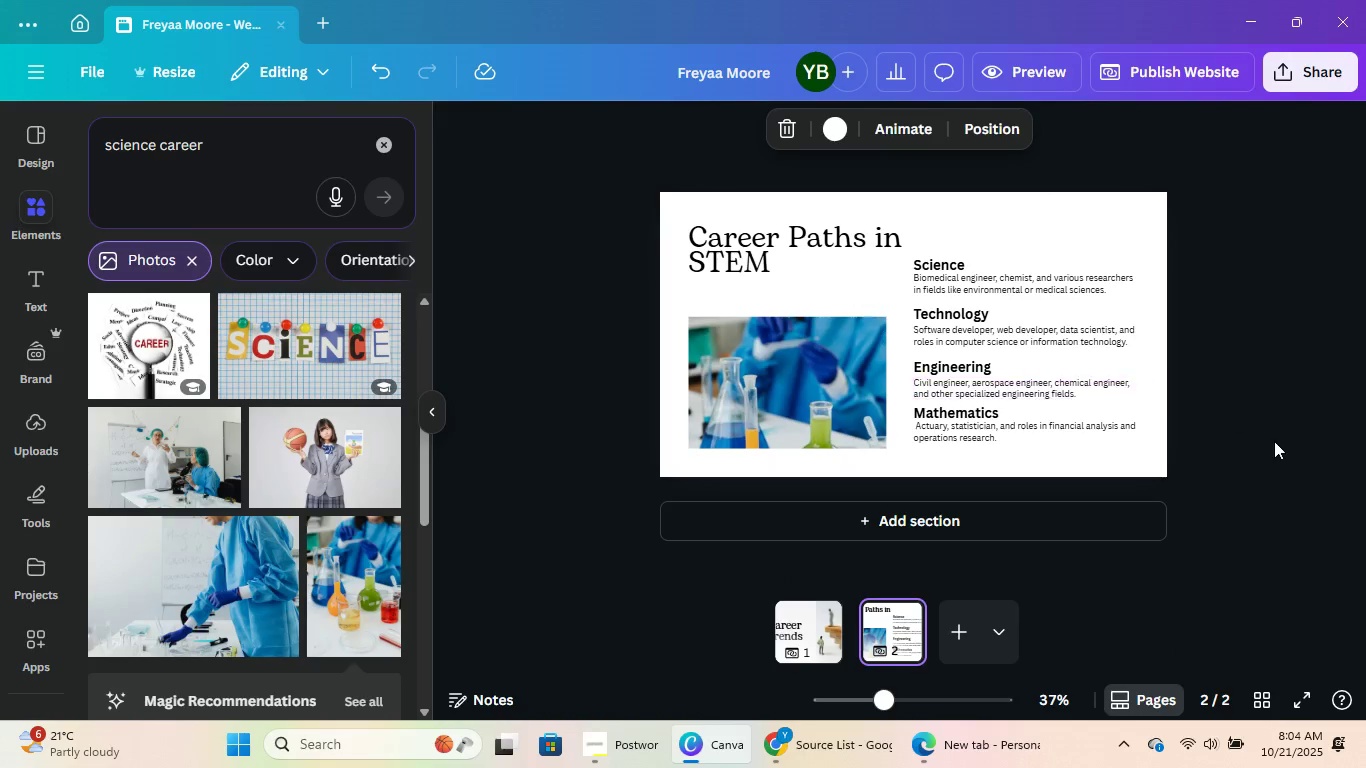 
left_click_drag(start_coordinate=[1272, 441], to_coordinate=[930, 268])
 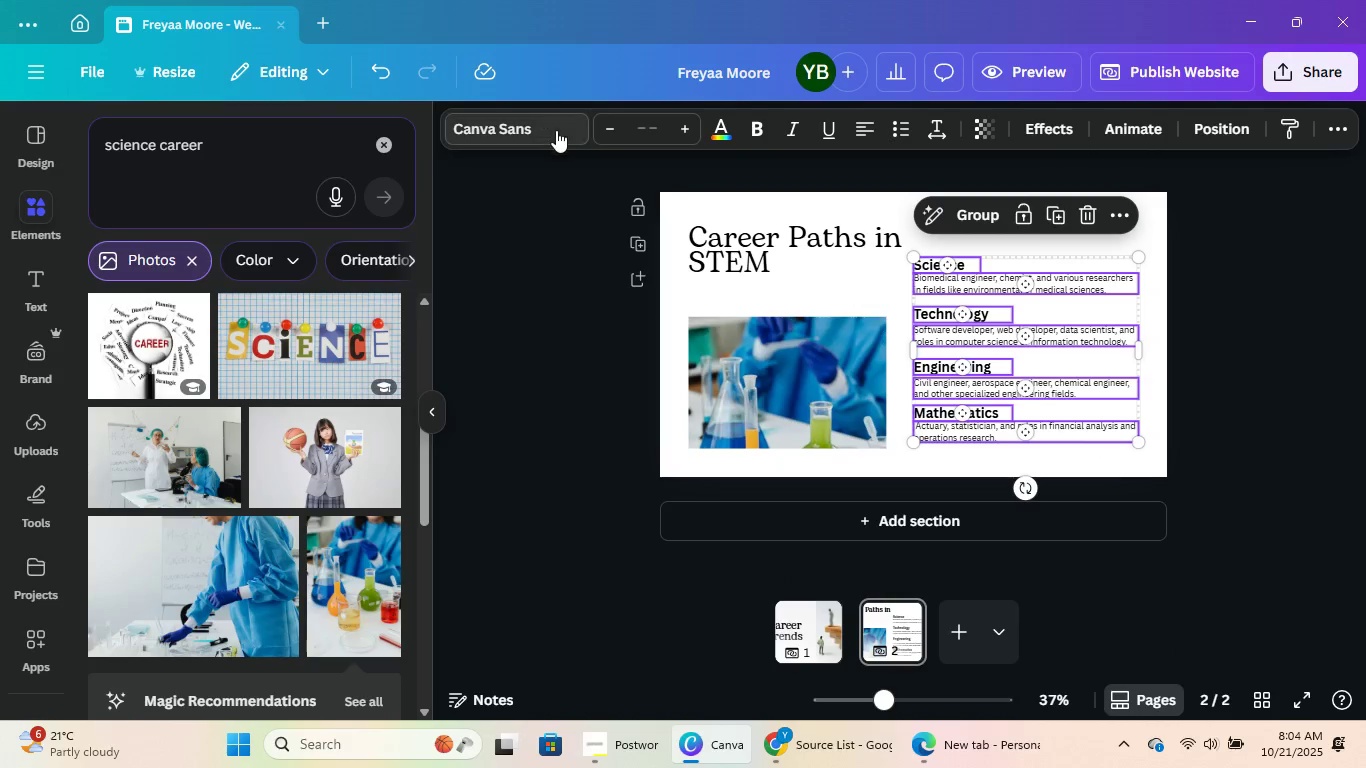 
left_click([556, 130])
 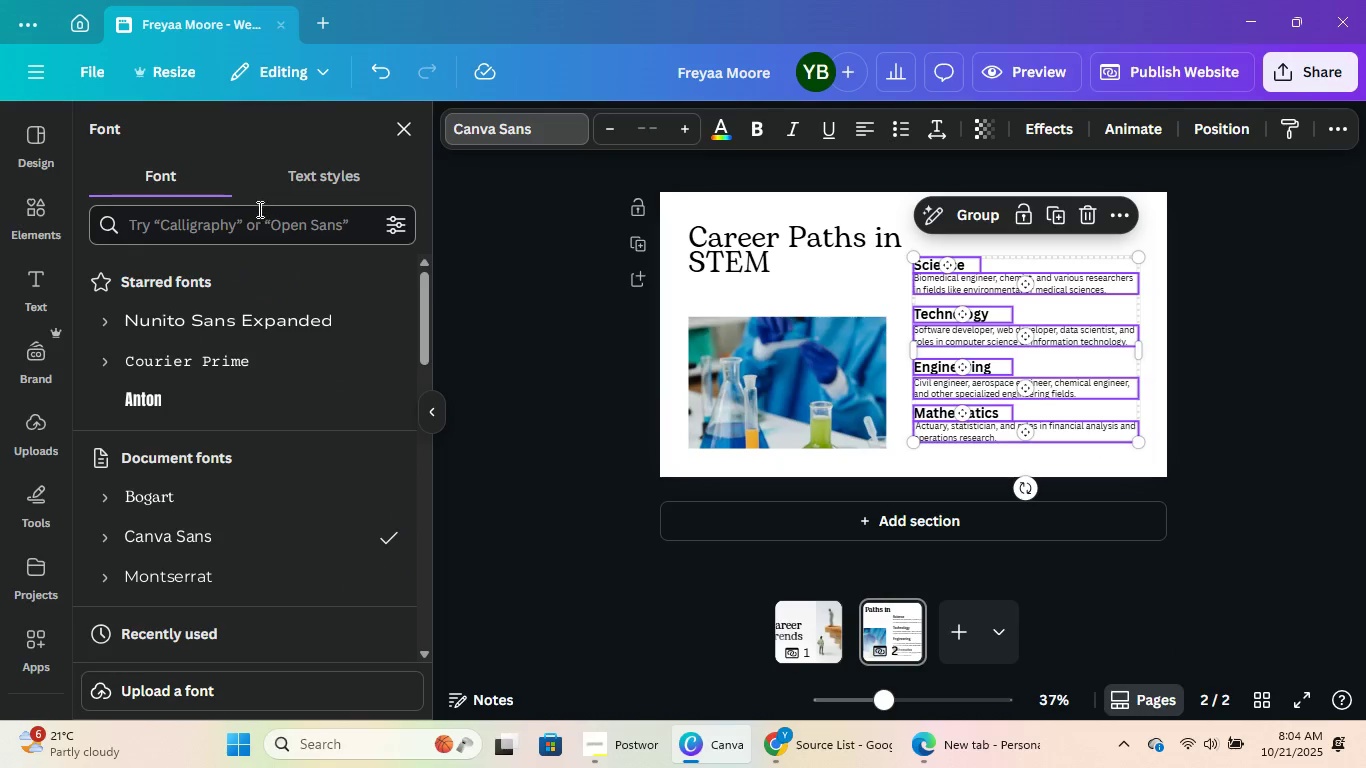 
left_click([254, 218])
 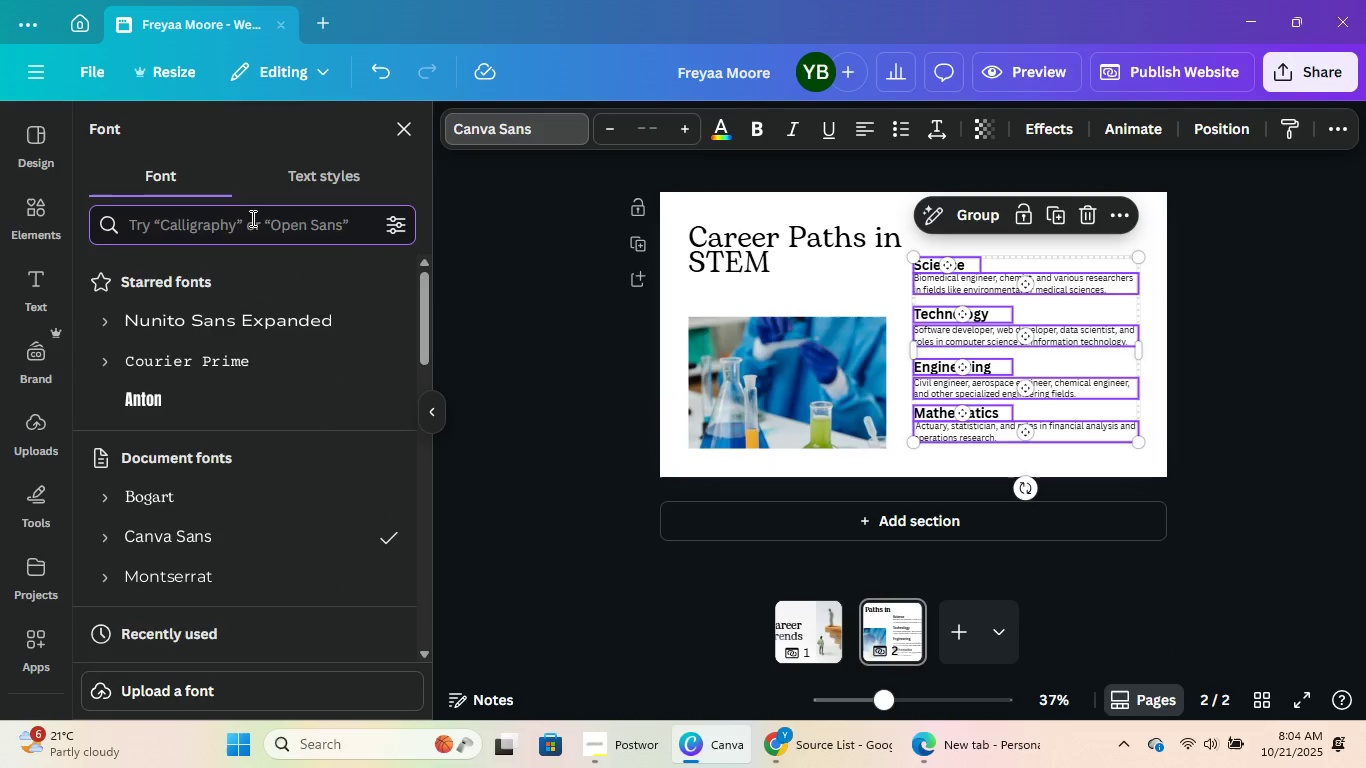 
type(mom)
key(Backspace)
type(ntse)
 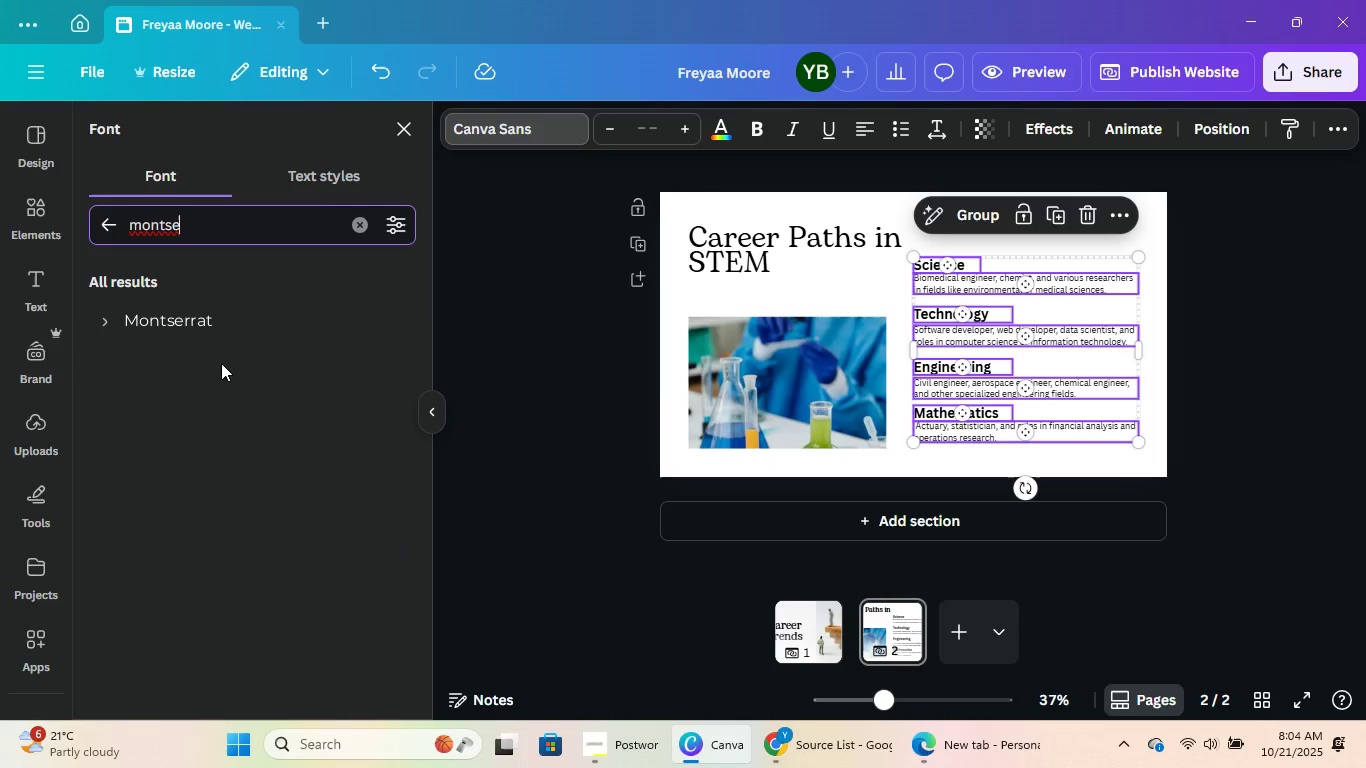 
left_click([227, 336])
 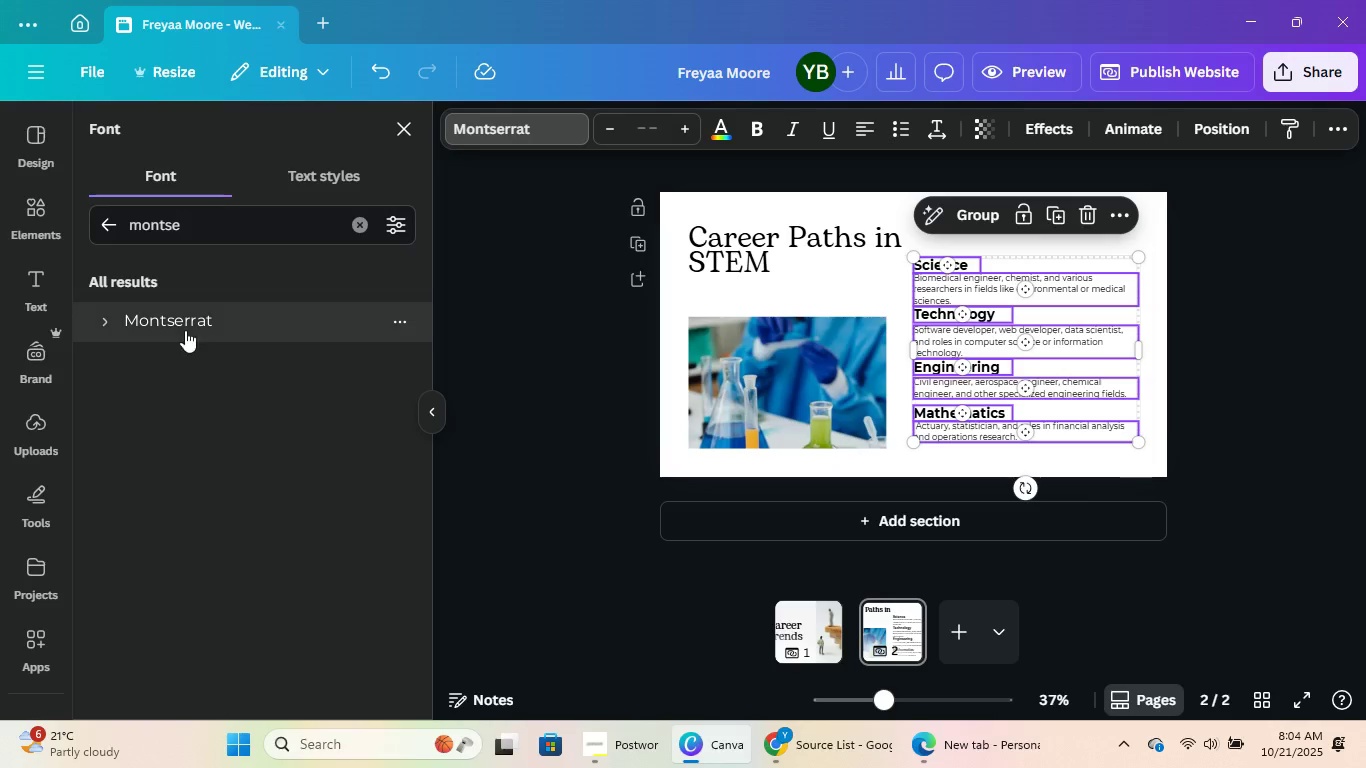 
left_click([114, 328])
 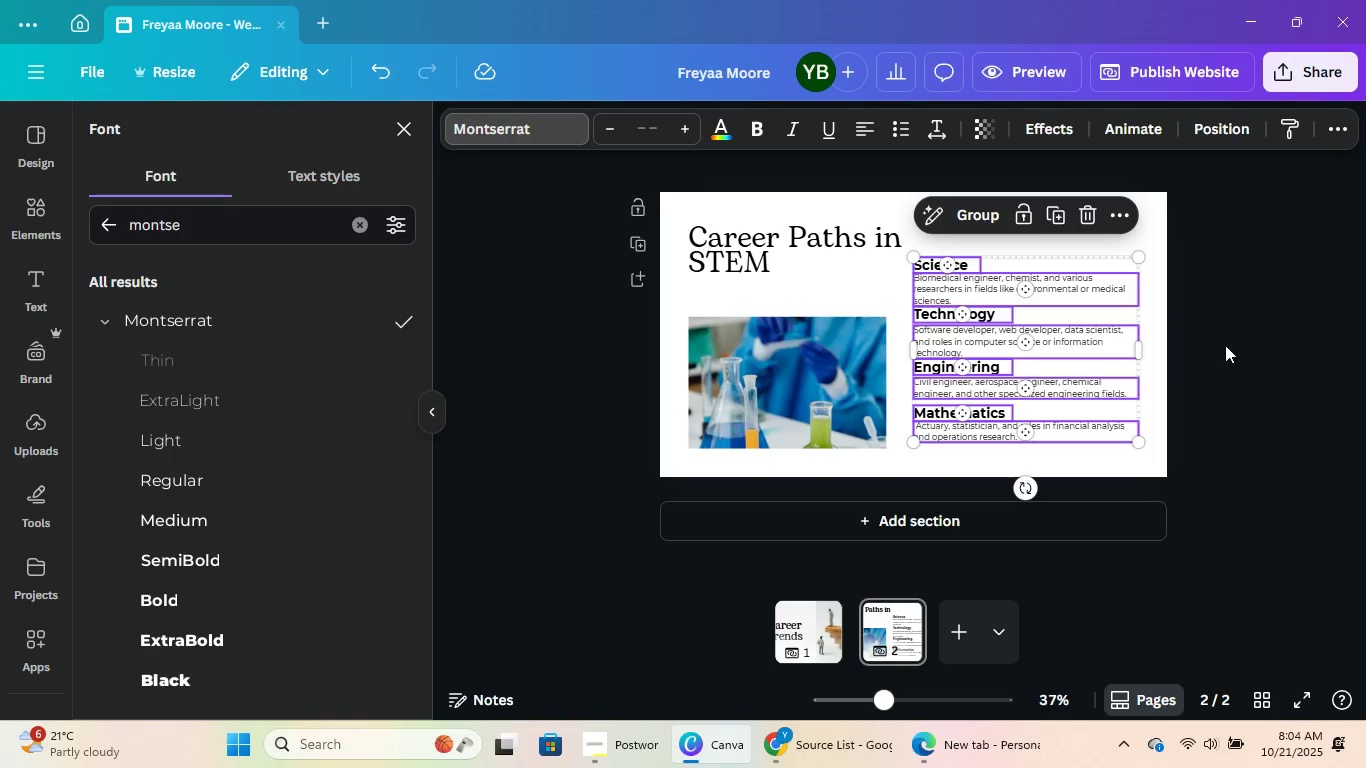 
left_click([1223, 347])
 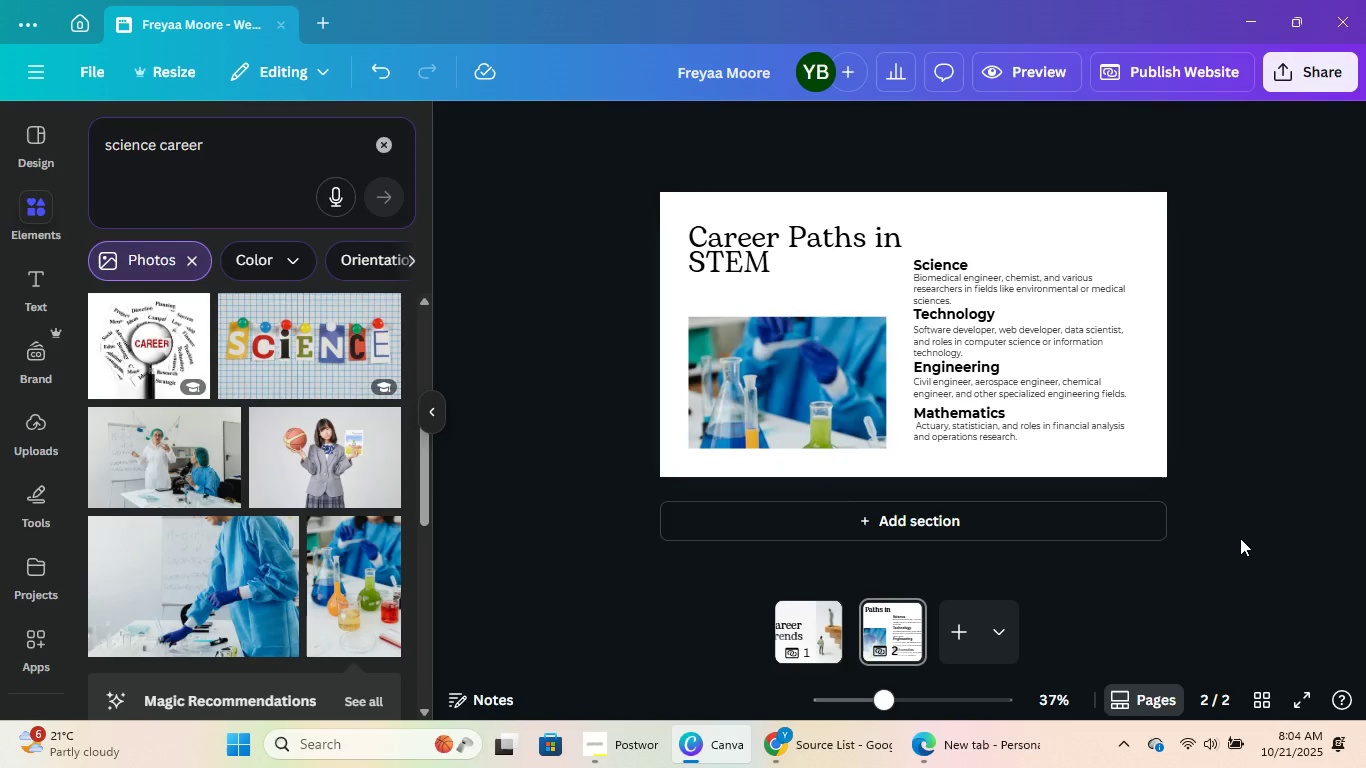 
wait(8.96)
 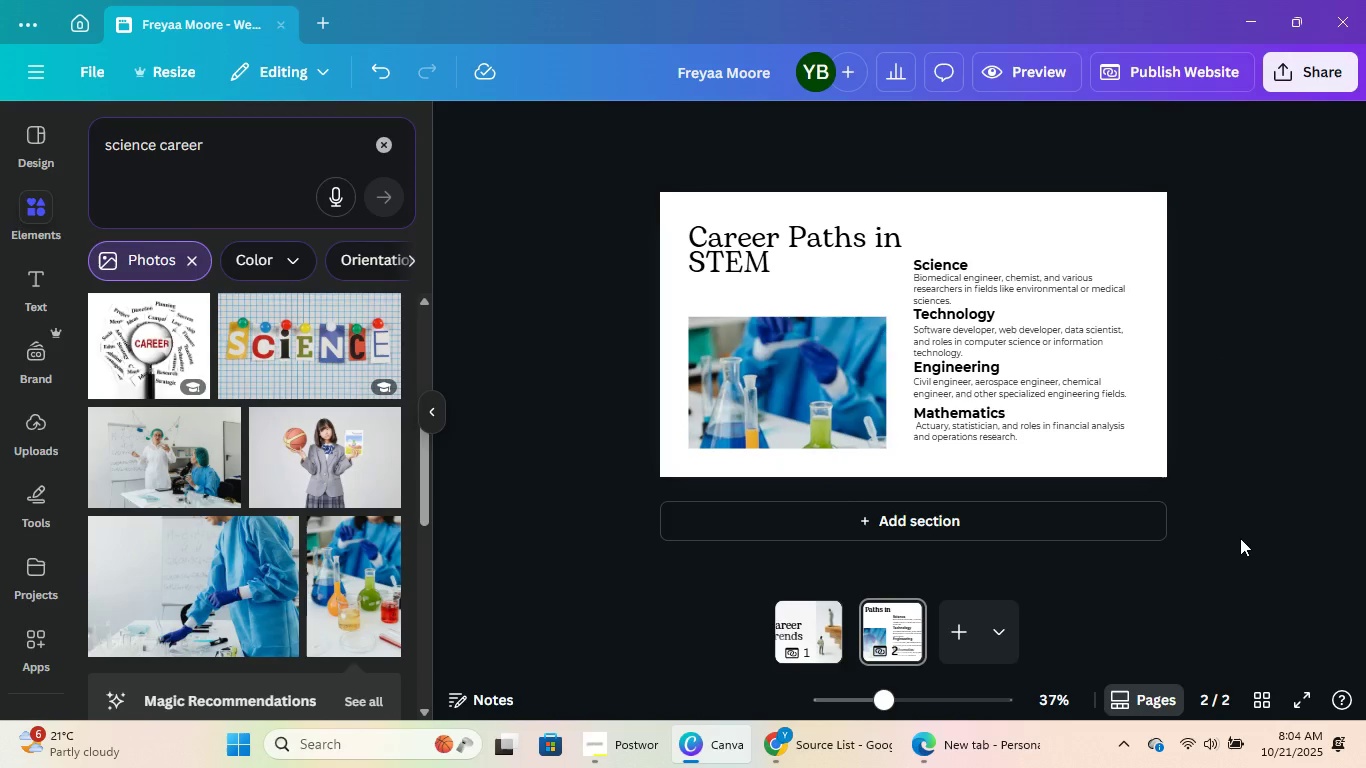 
left_click([1241, 365])
 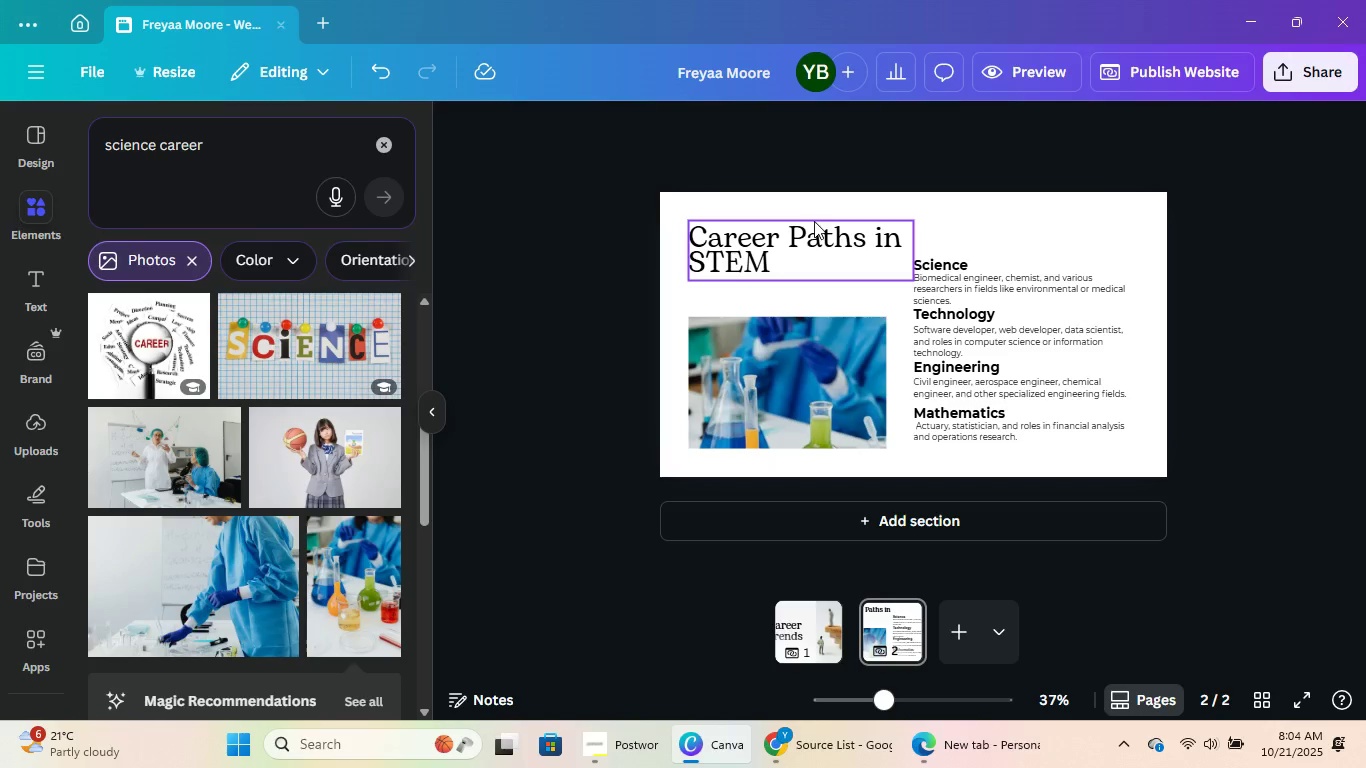 
left_click([822, 253])
 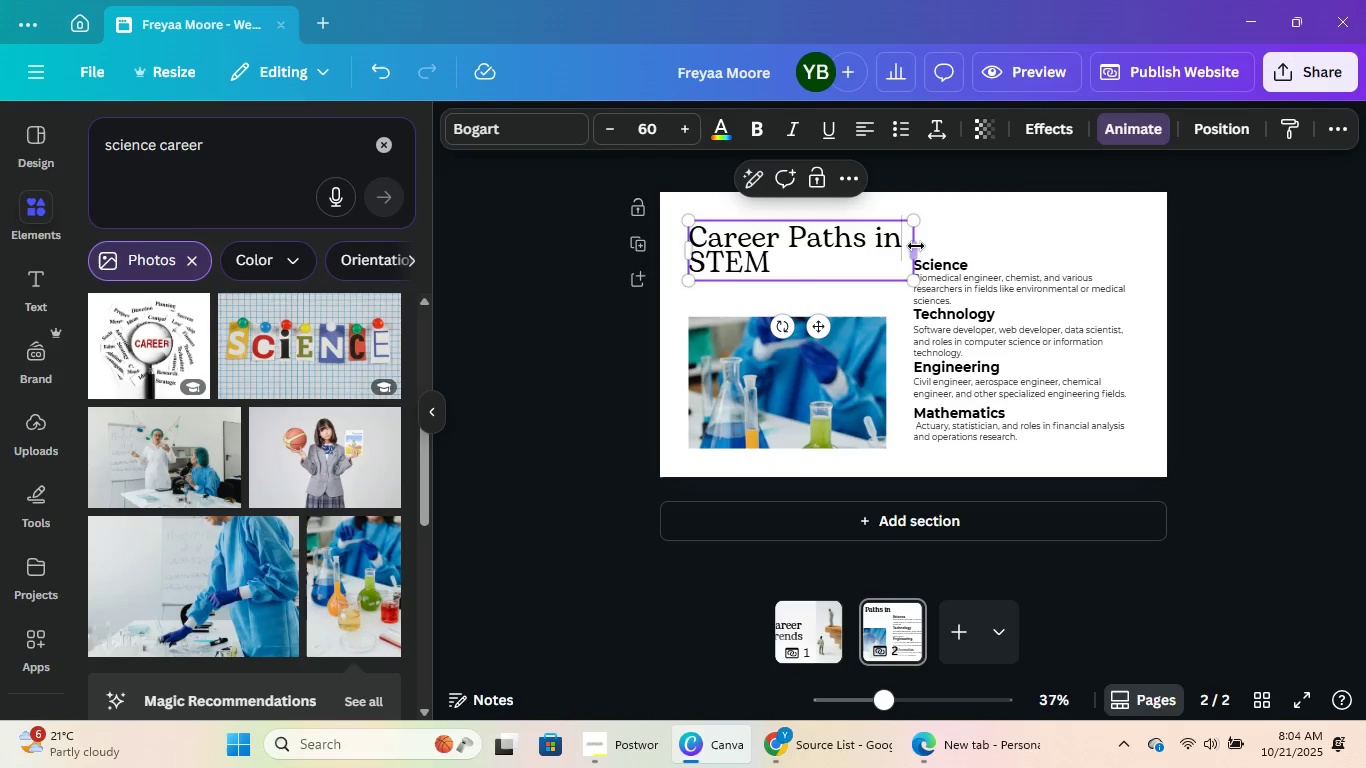 
left_click_drag(start_coordinate=[917, 246], to_coordinate=[876, 240])
 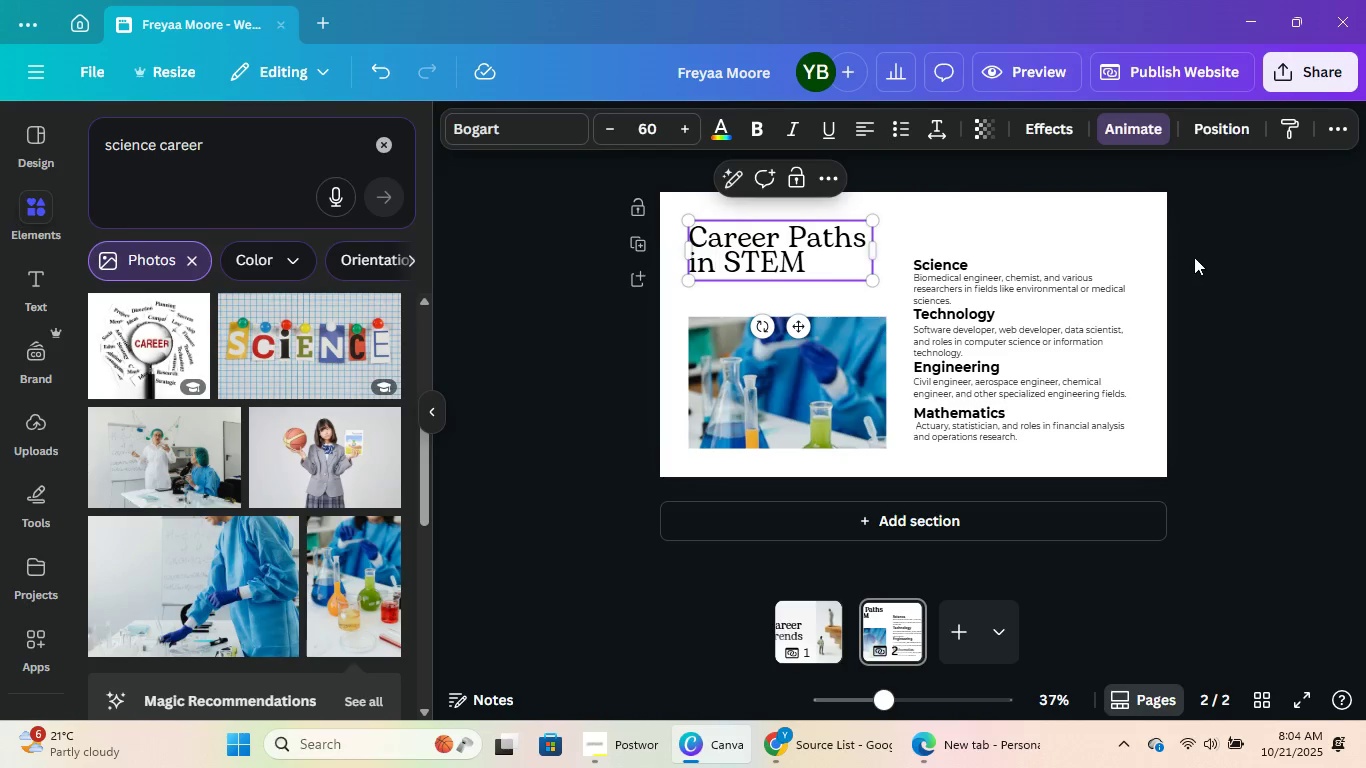 
left_click([1190, 257])
 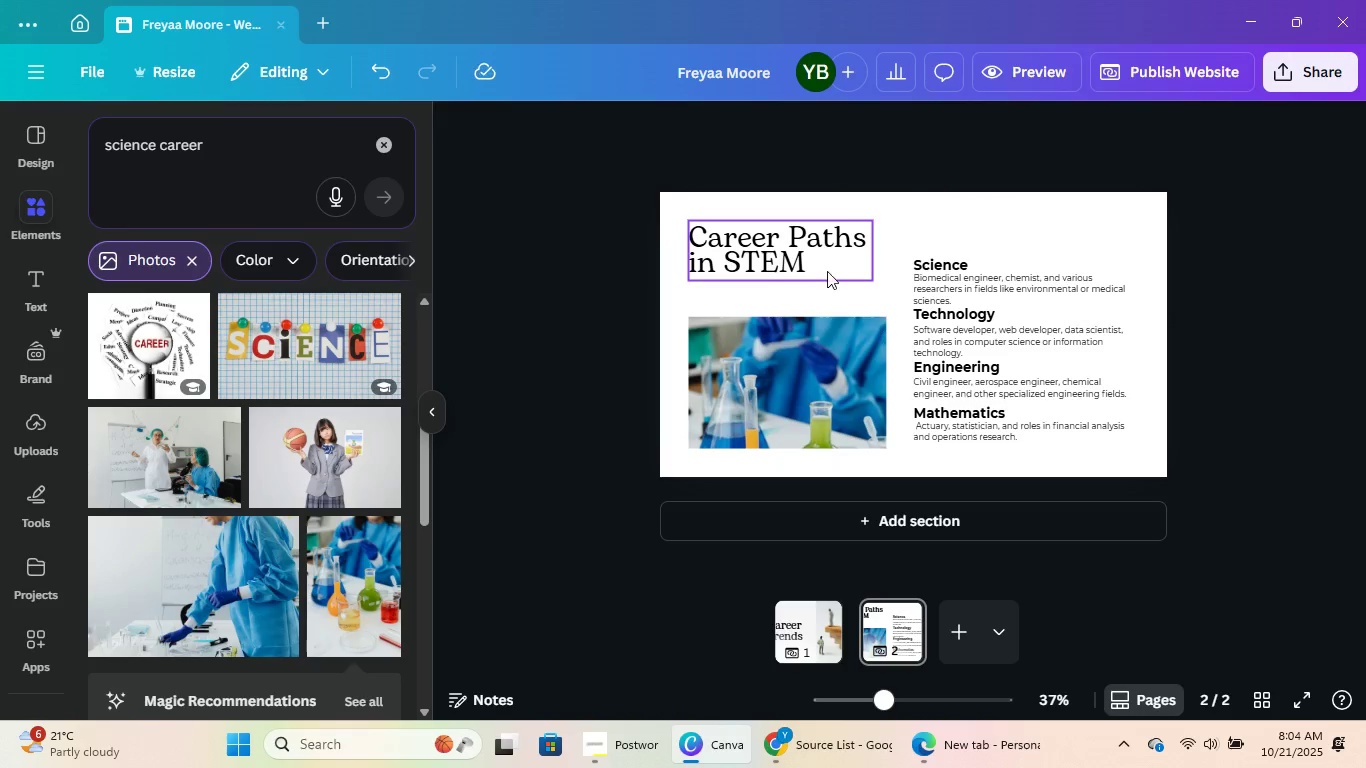 
left_click([825, 273])
 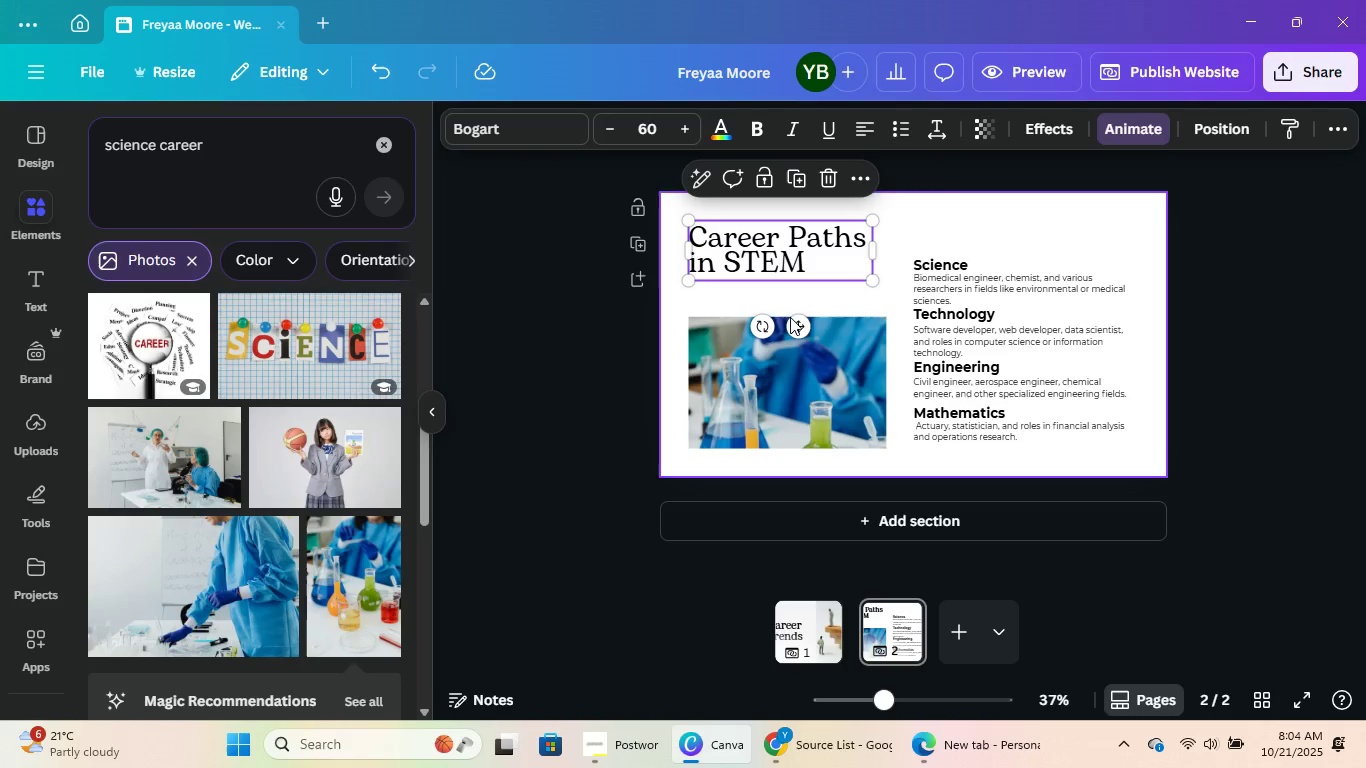 
key(Control+C)
 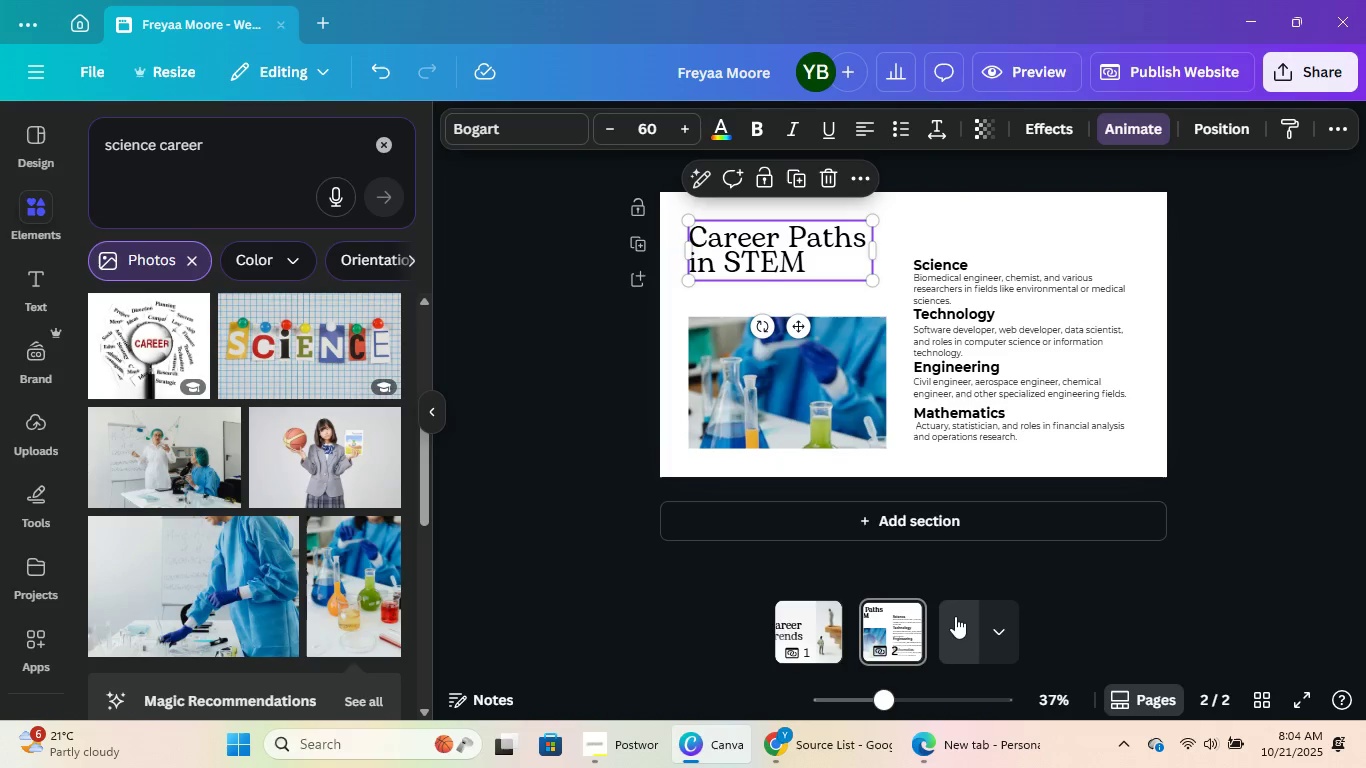 
left_click([955, 624])
 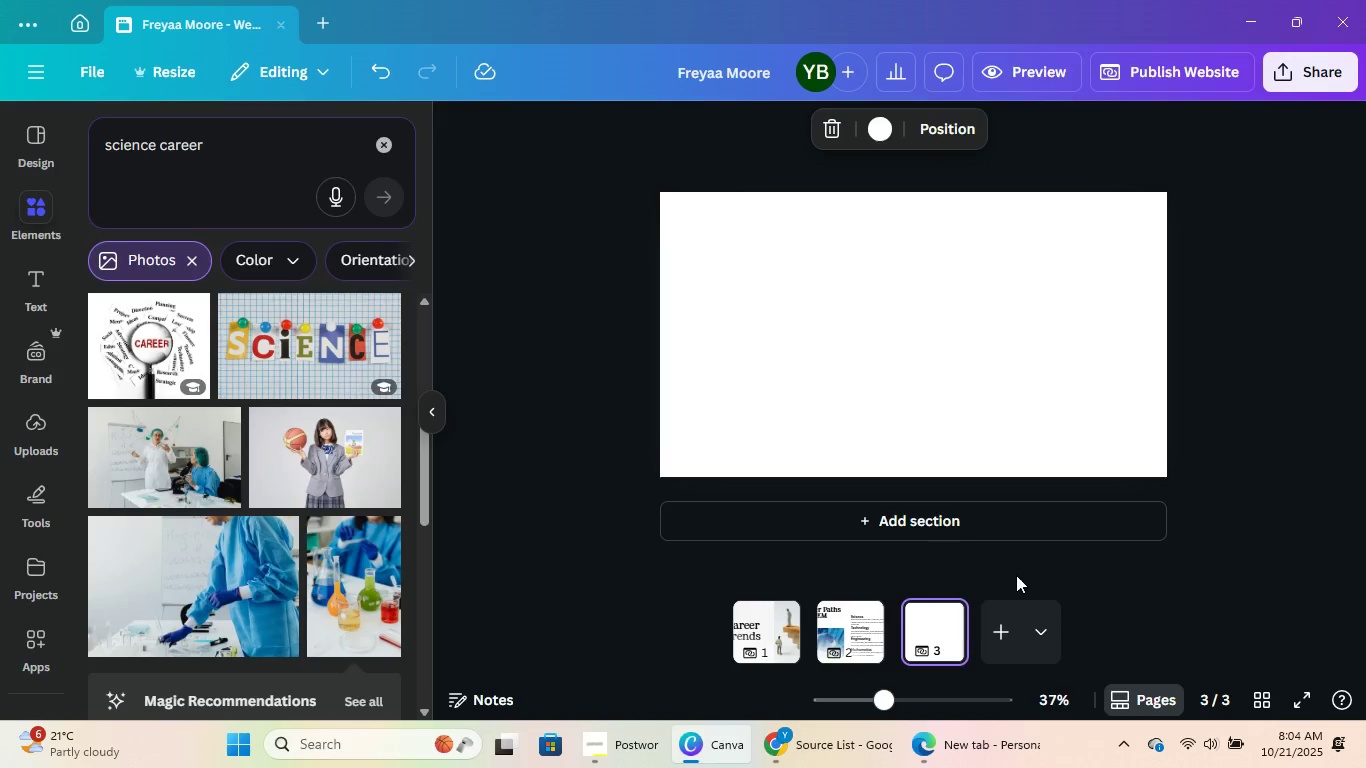 
key(Backspace)
 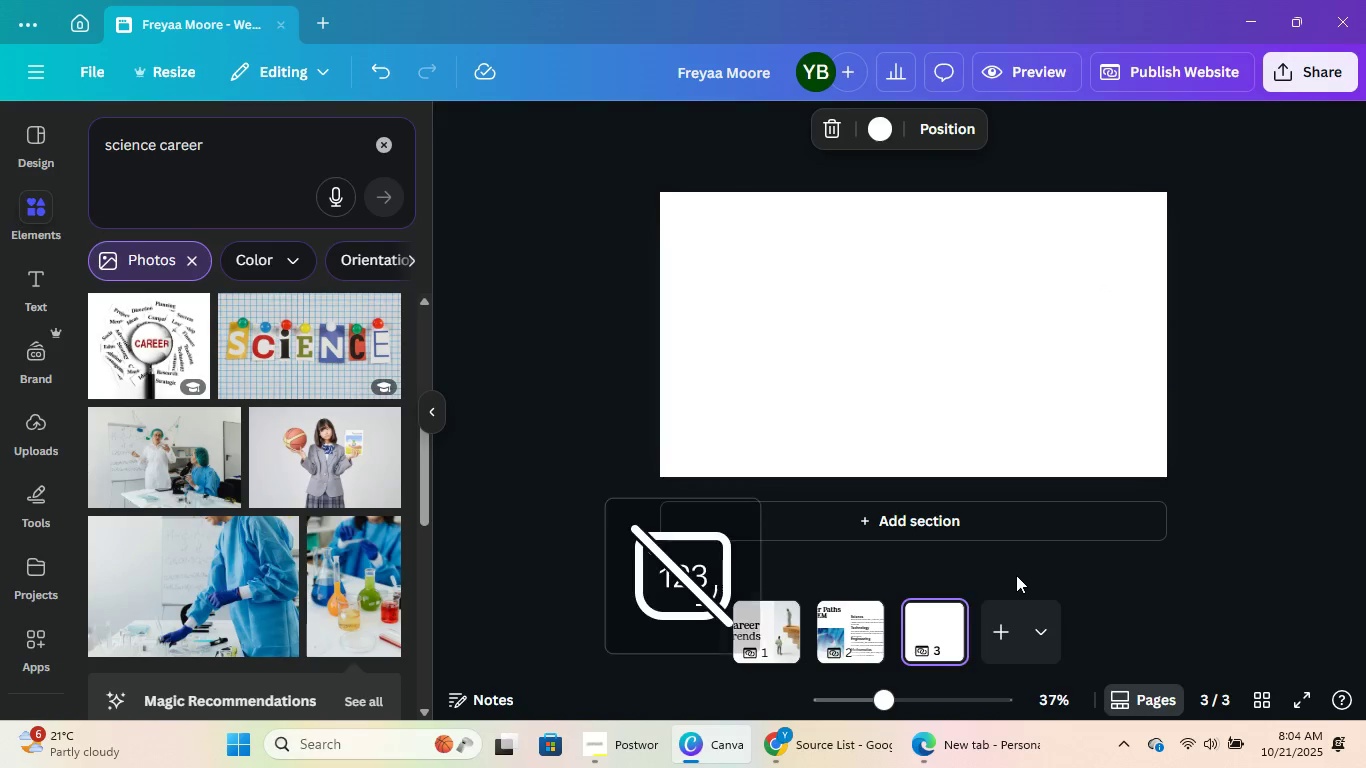 
key(NumLock)
 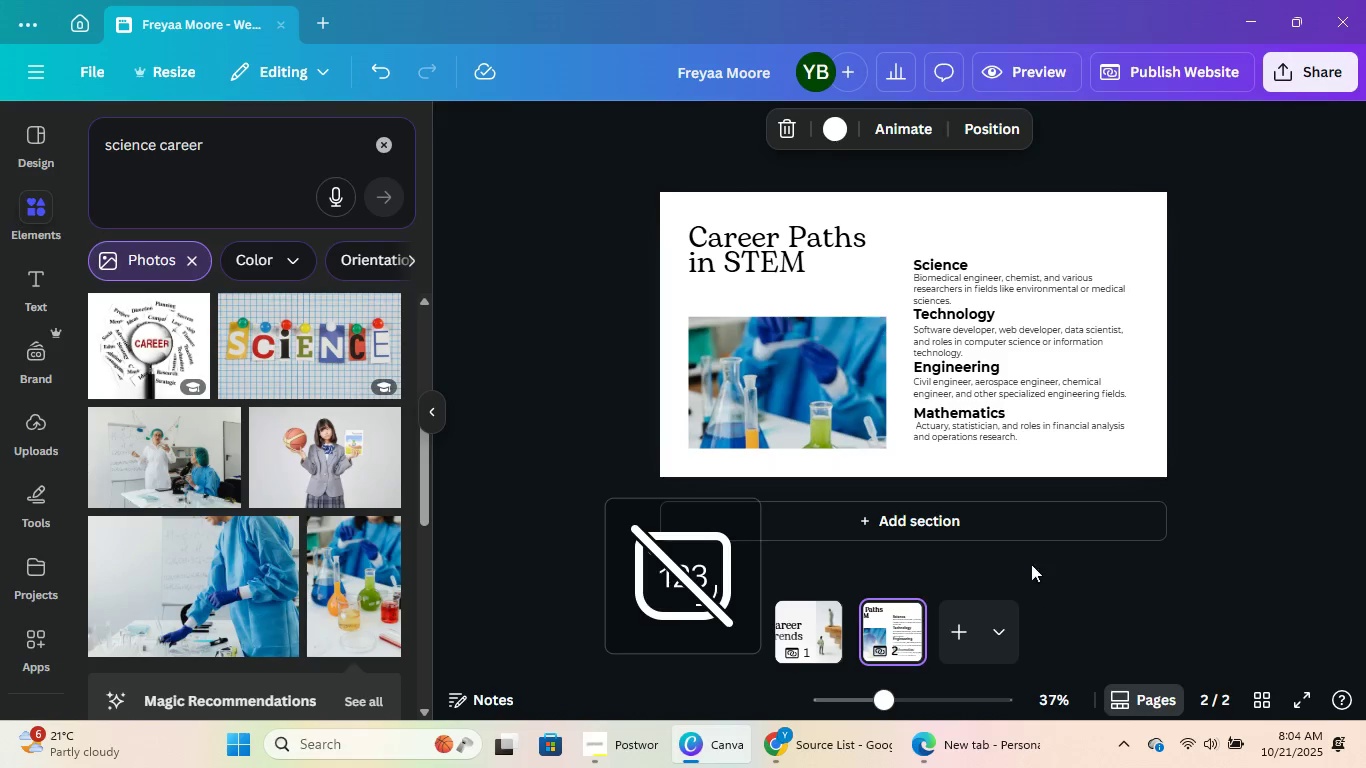 
left_click([1044, 522])
 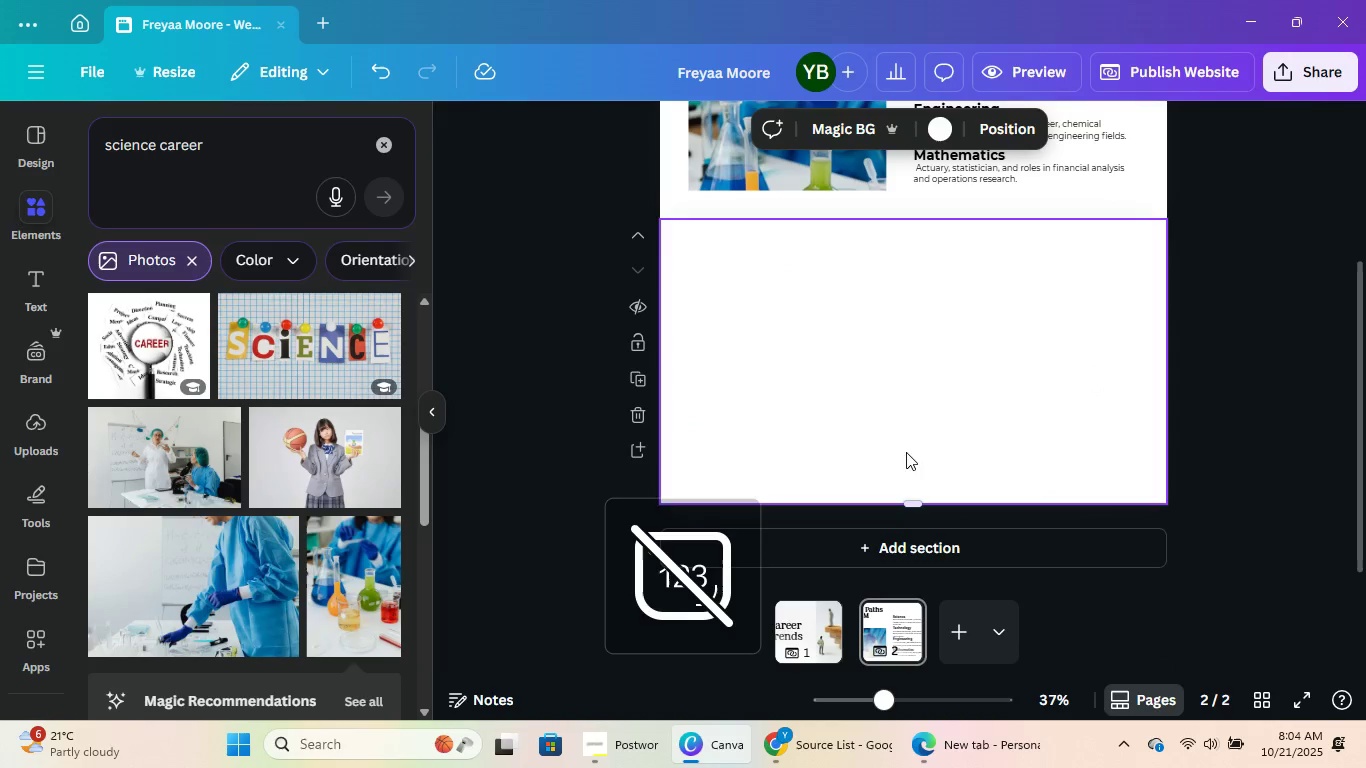 
left_click([882, 423])
 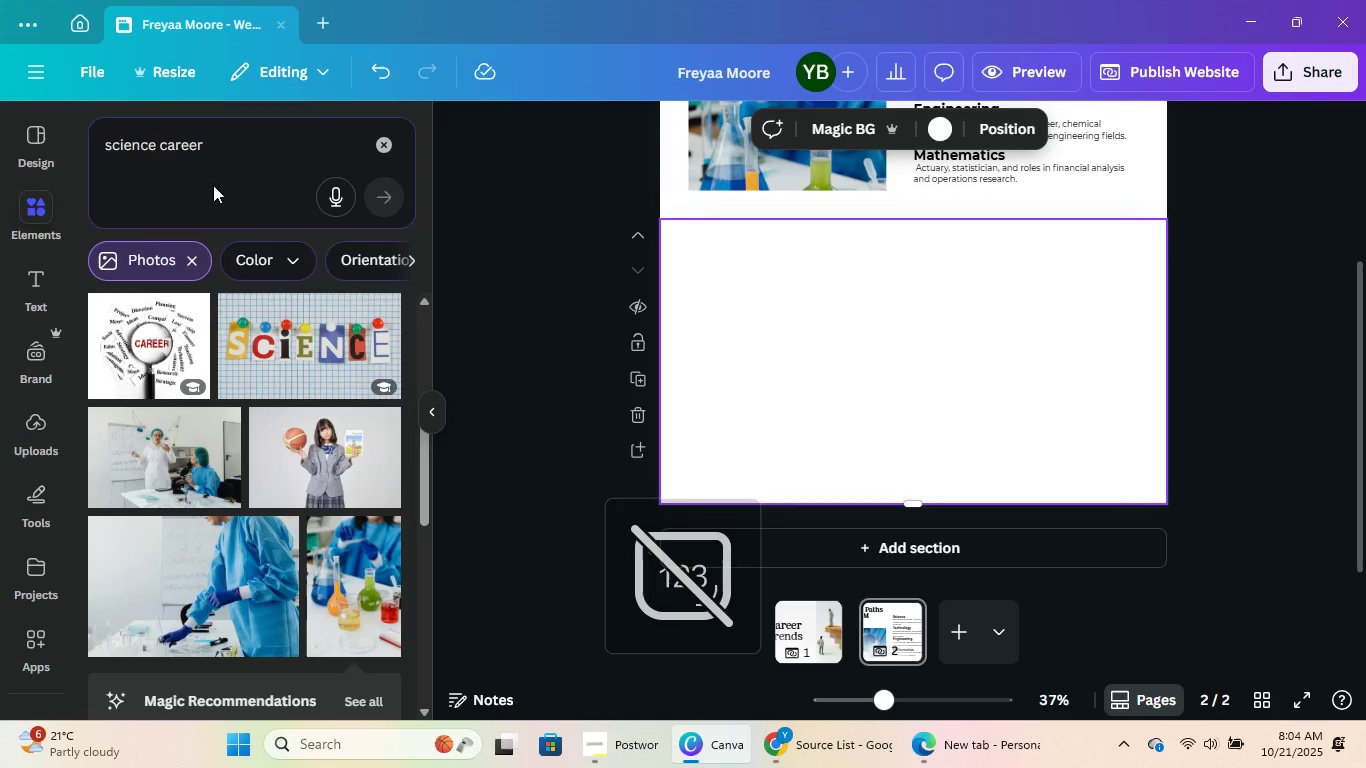 
left_click([46, 159])
 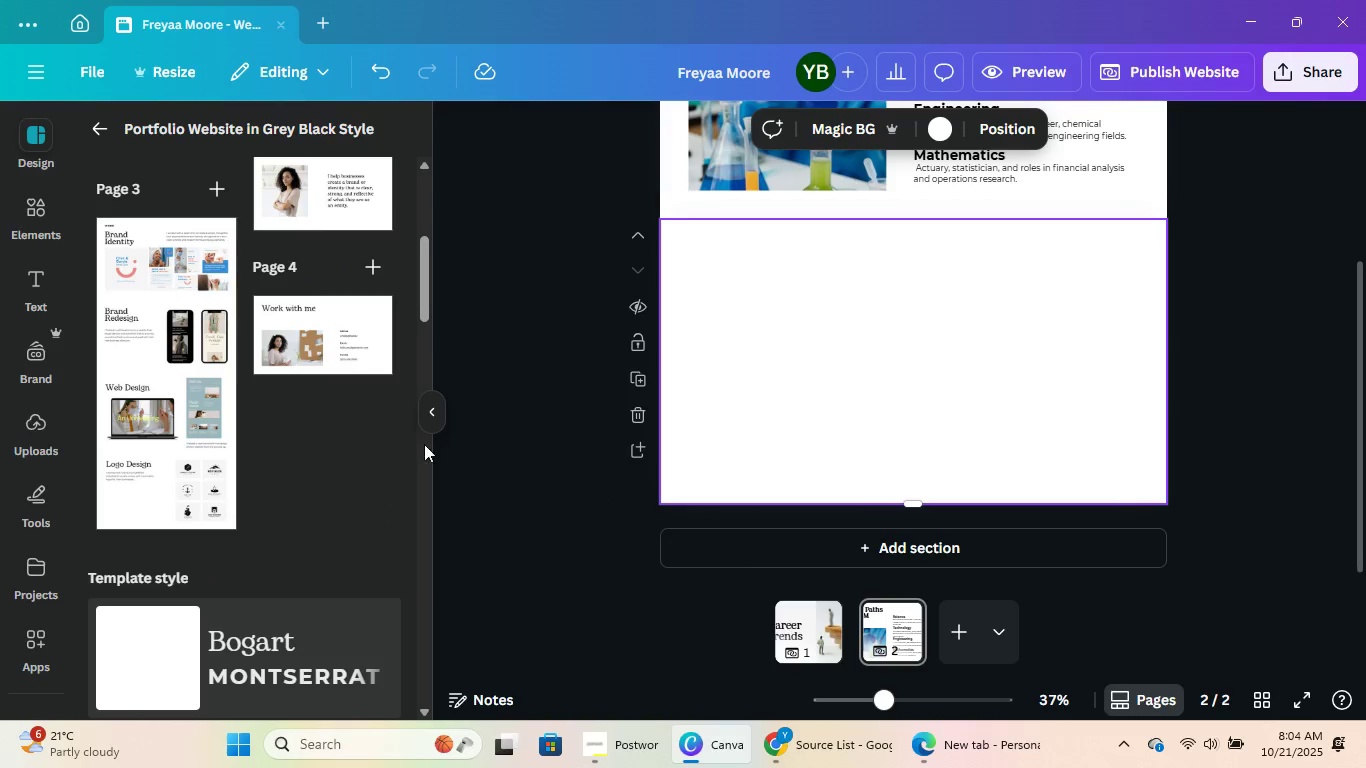 
scroll: coordinate [389, 424], scroll_direction: up, amount: 2.0
 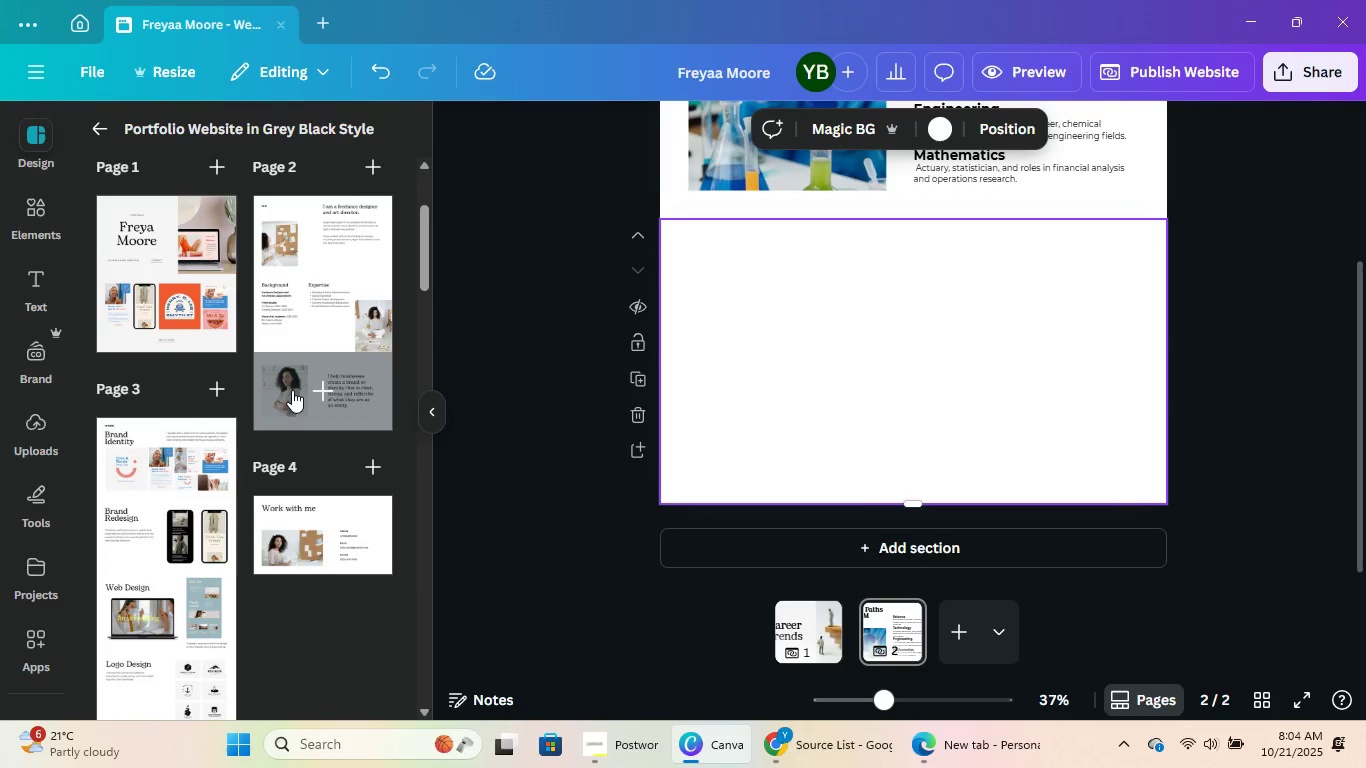 
left_click([292, 388])
 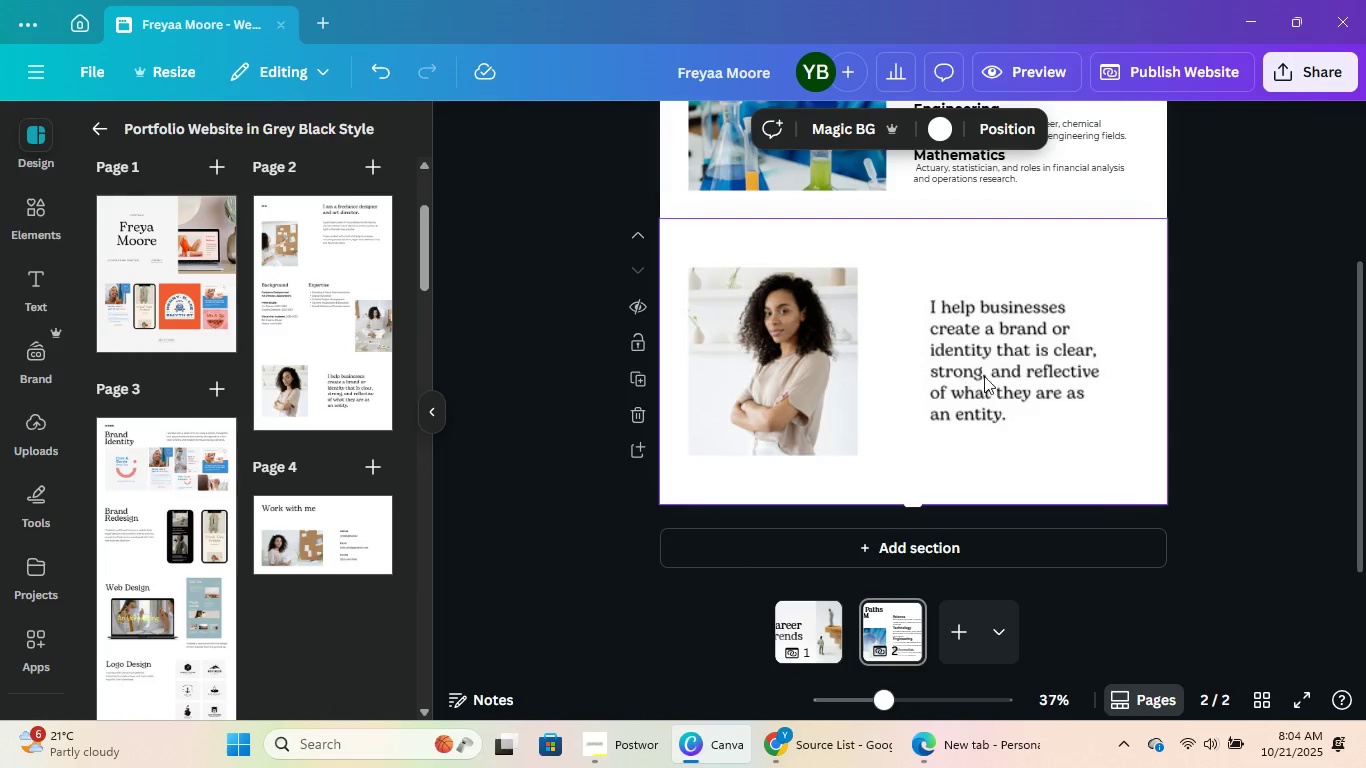 
left_click([984, 376])
 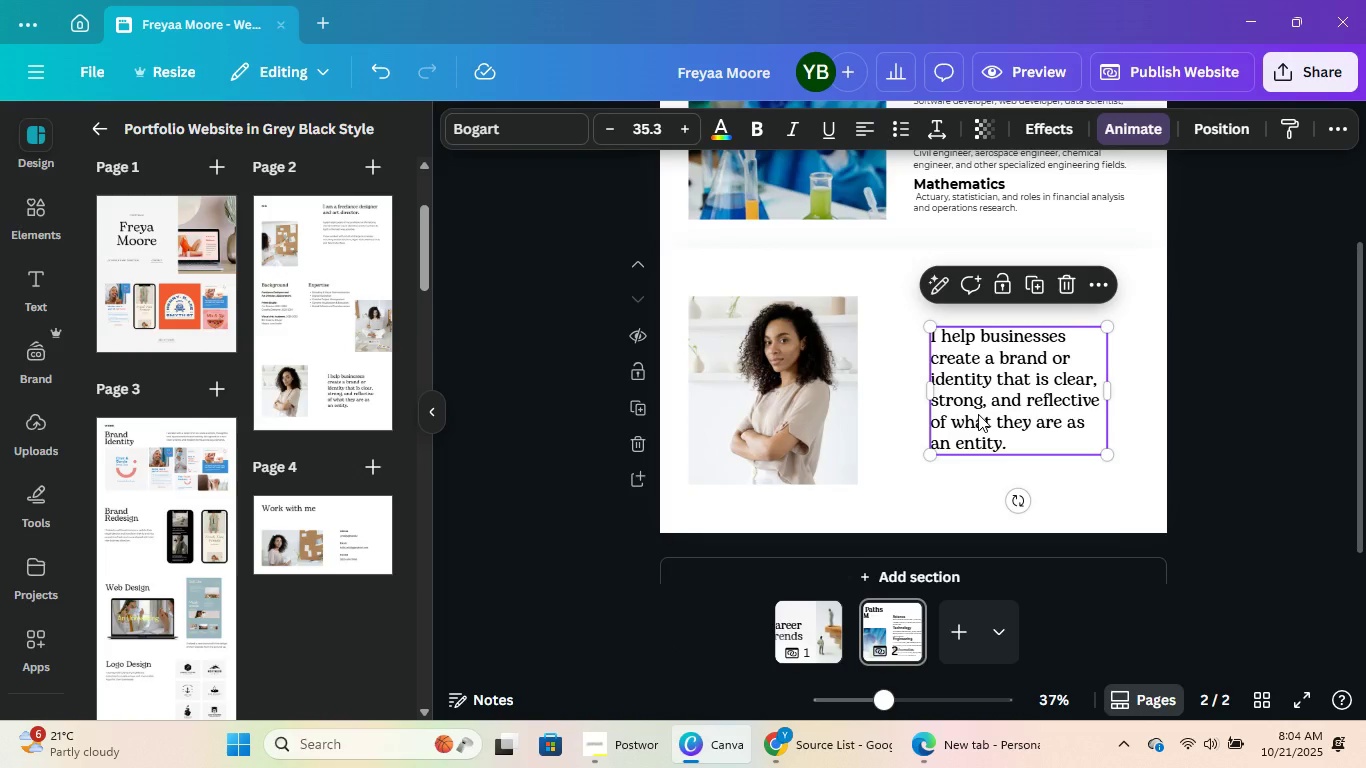 
key(Backspace)
 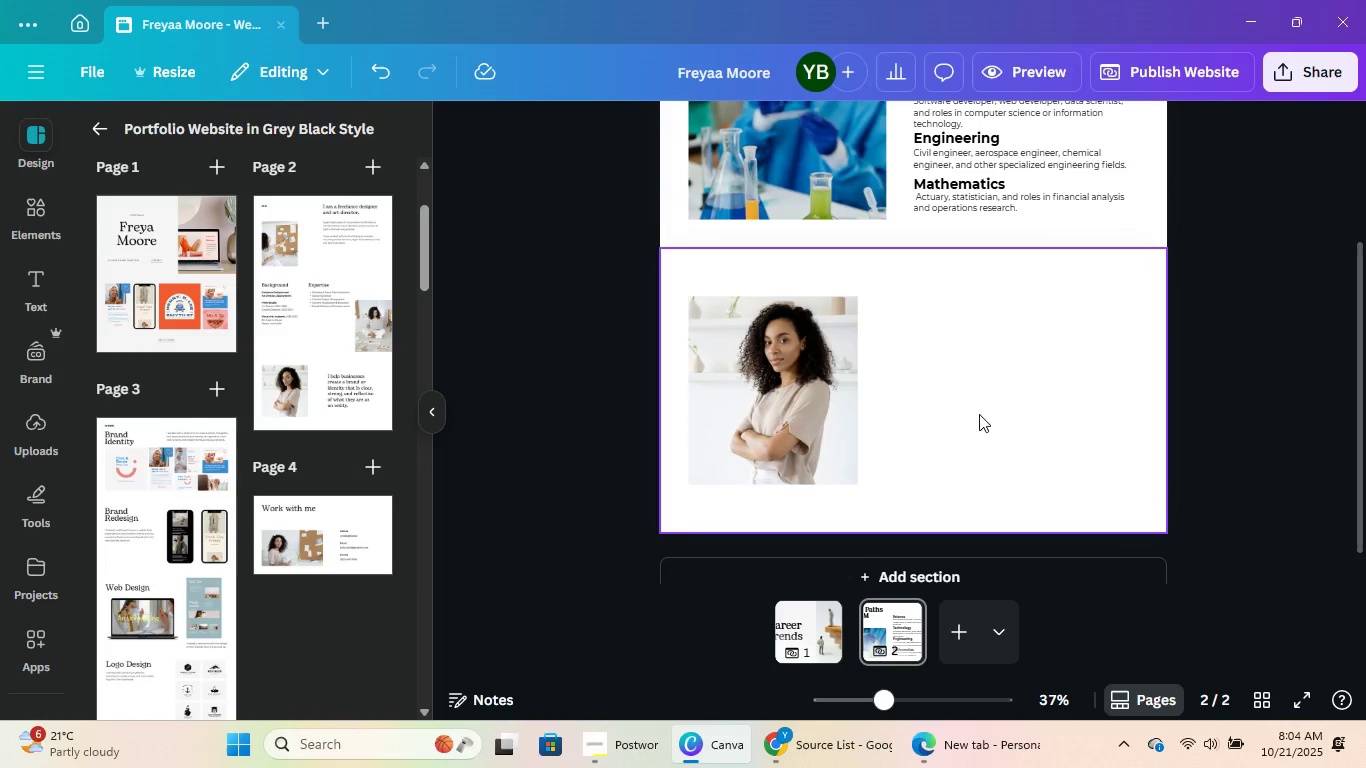 
left_click_drag(start_coordinate=[978, 414], to_coordinate=[983, 414])
 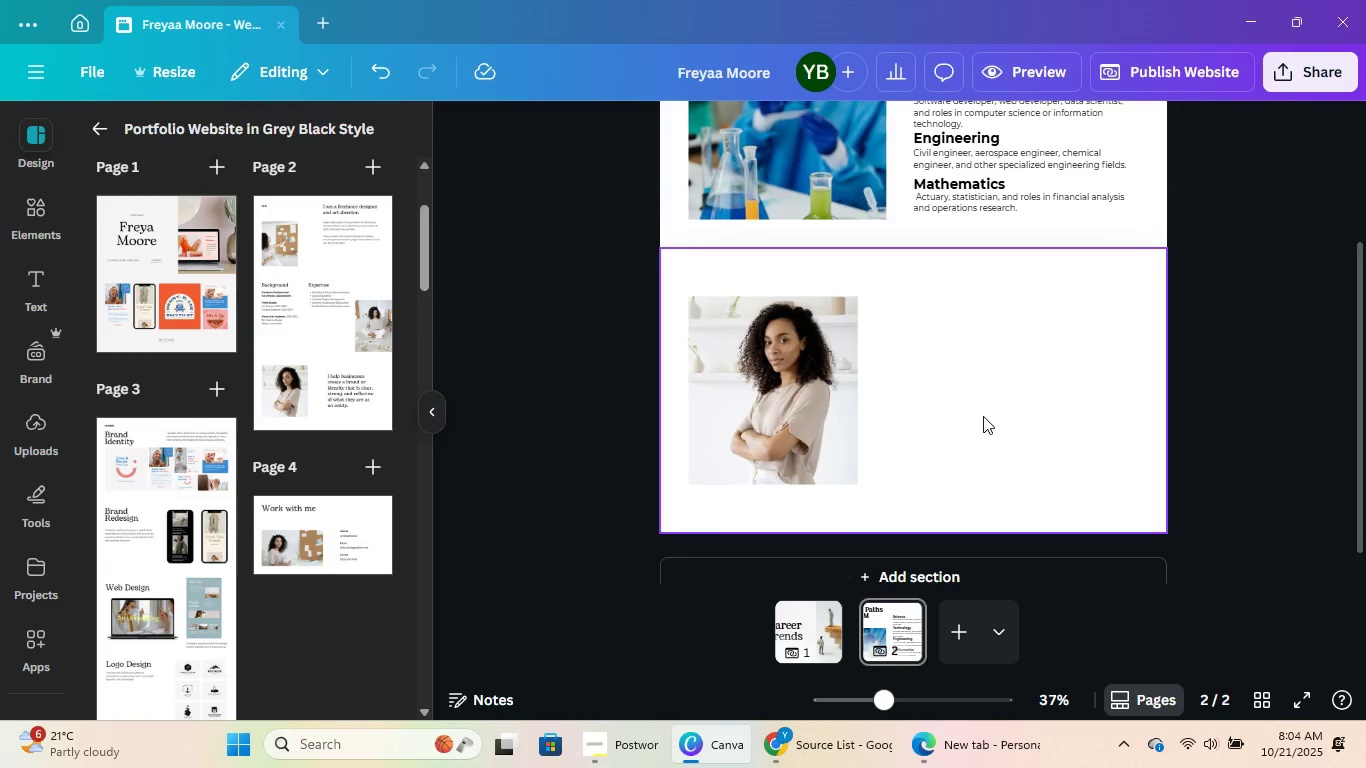 
key(Control+V)
 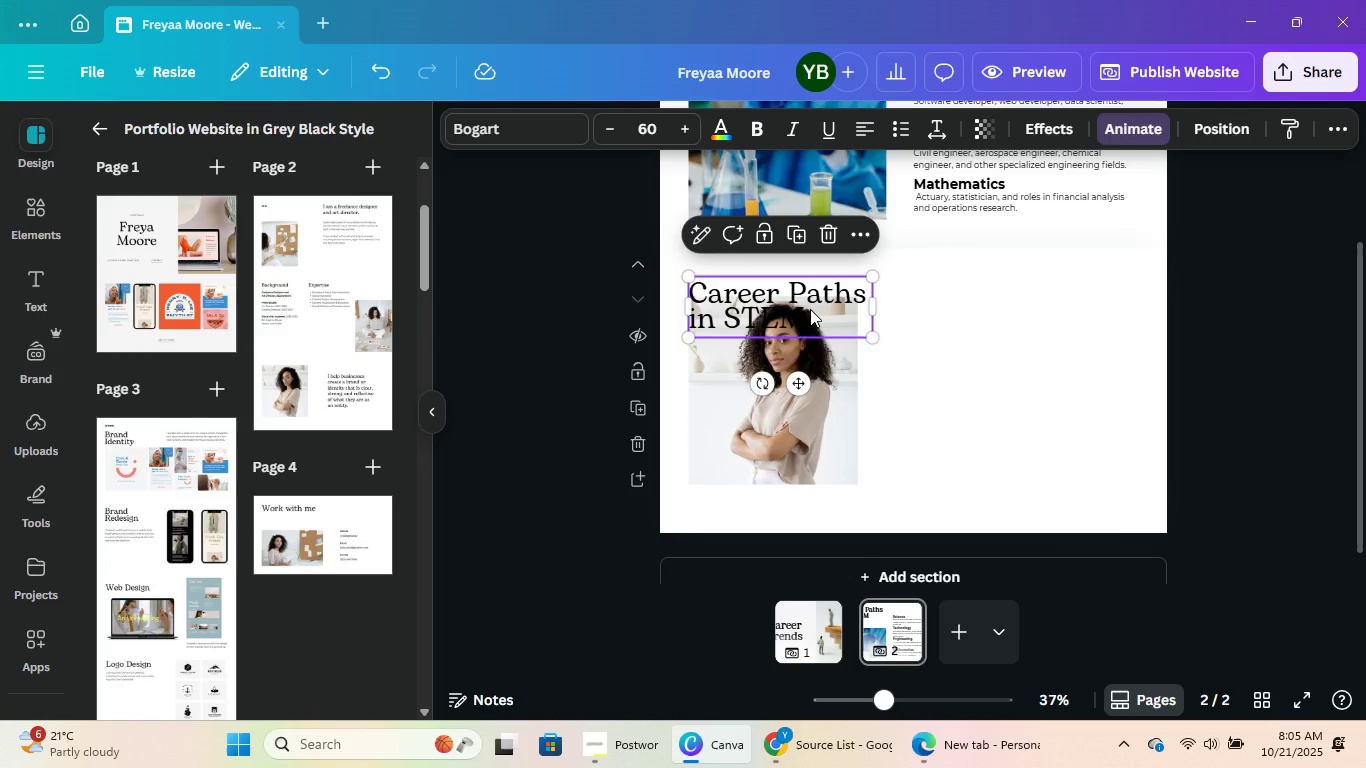 
left_click_drag(start_coordinate=[810, 309], to_coordinate=[996, 326])
 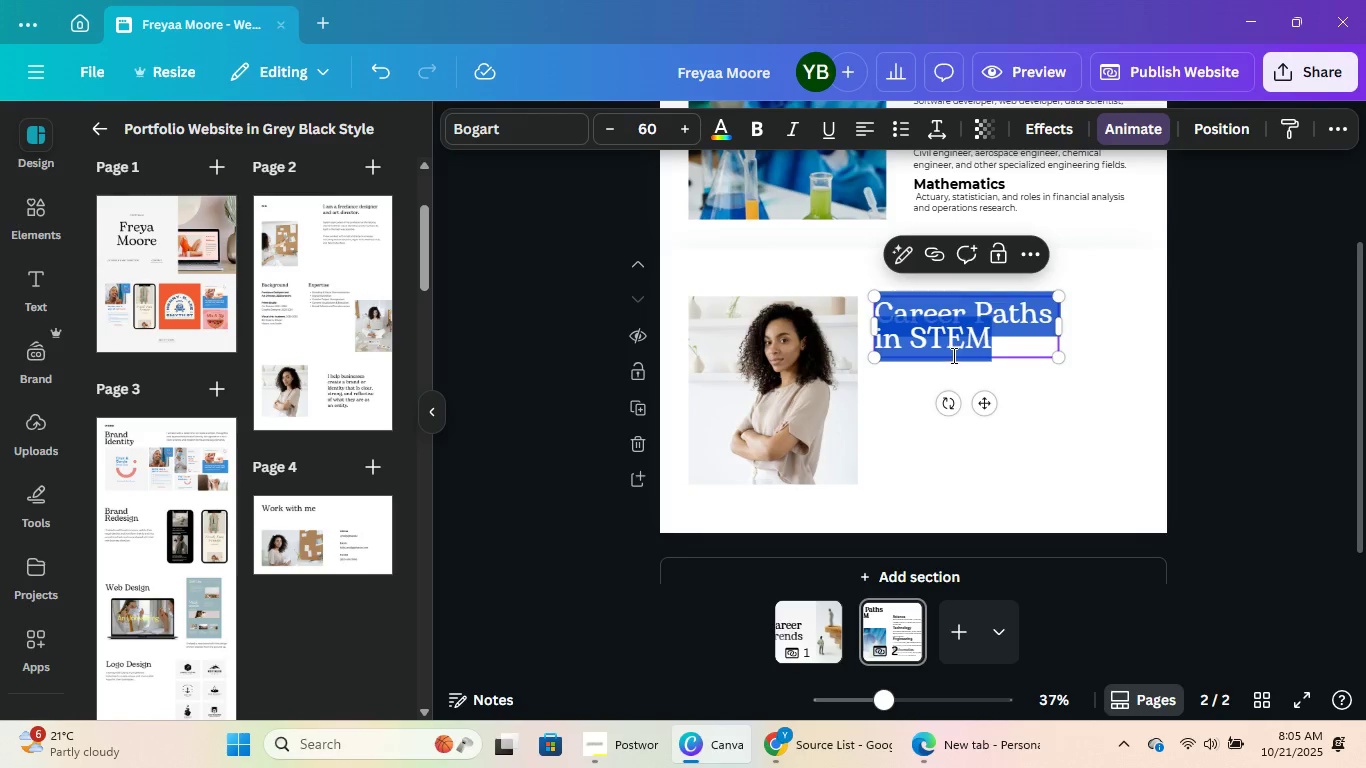 
double_click([952, 355])
 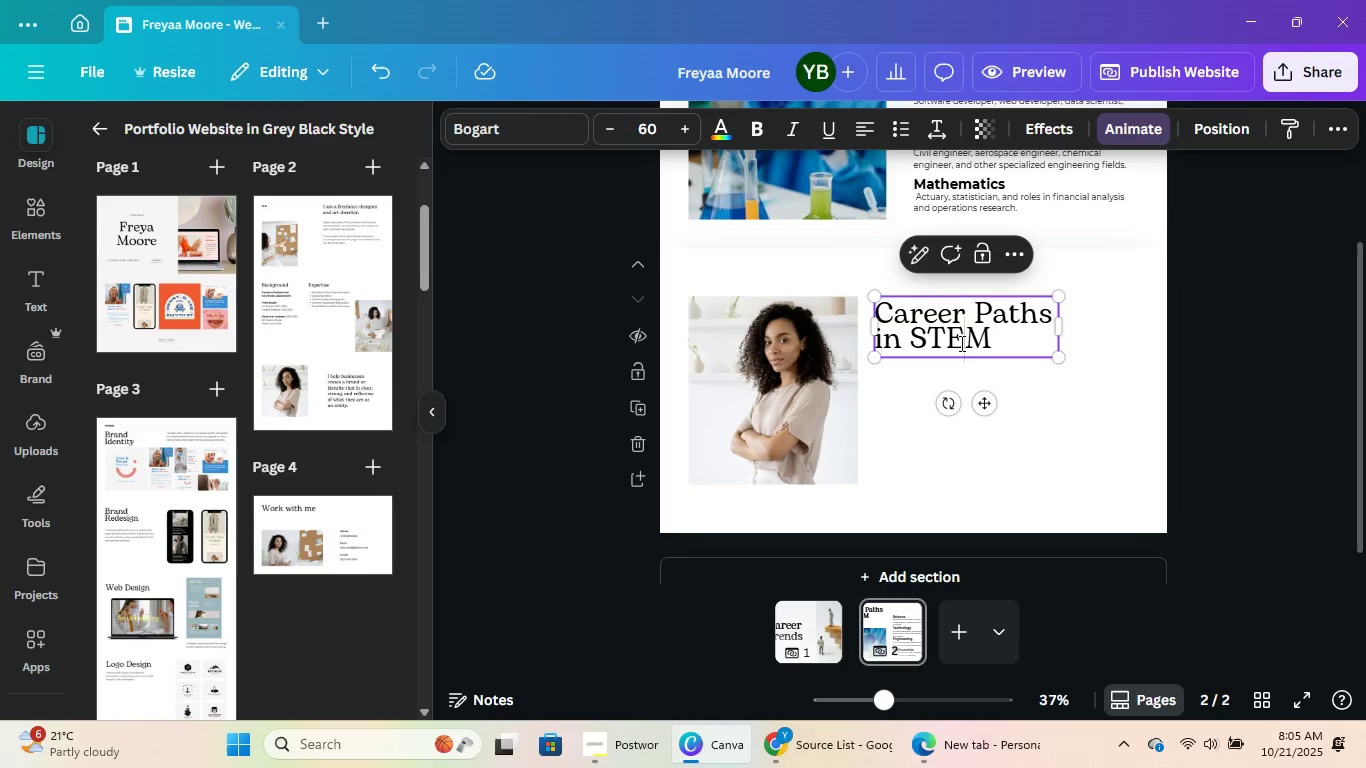 
triple_click([960, 343])
 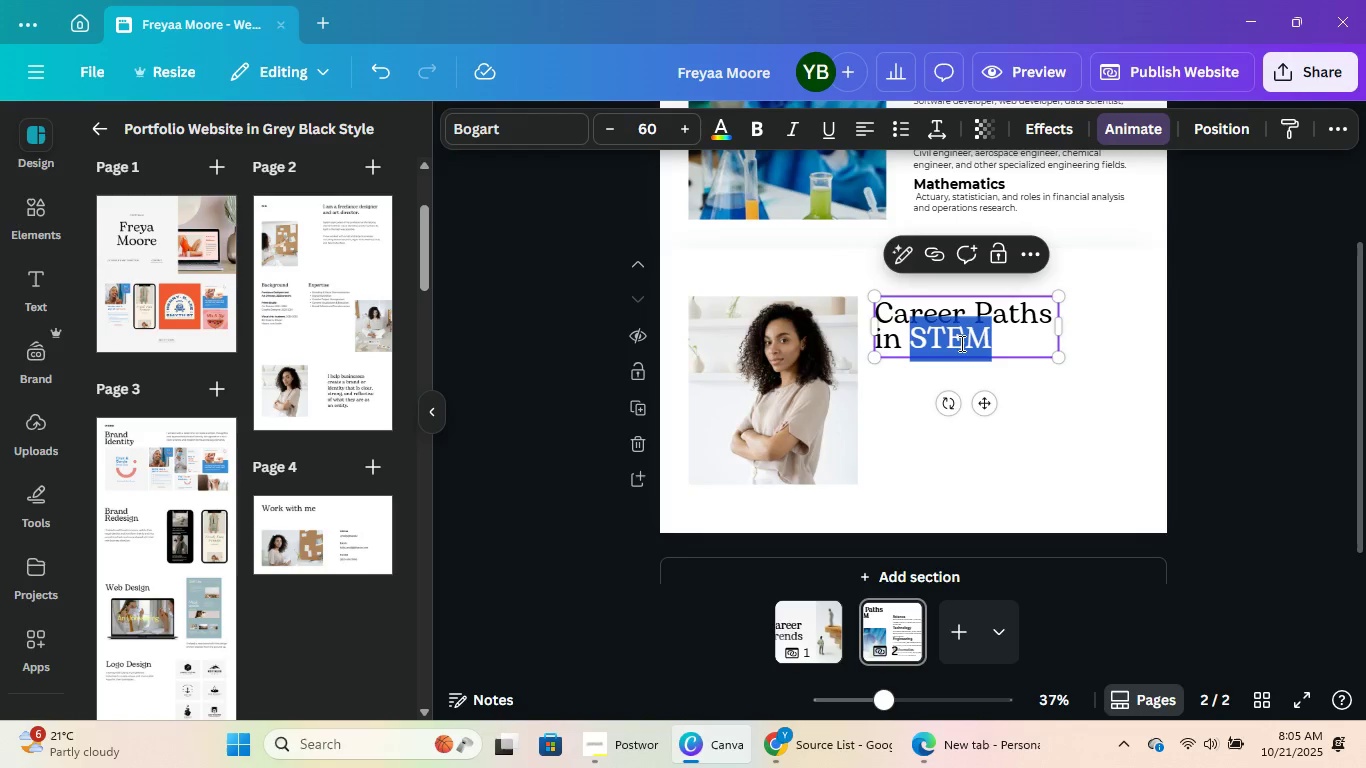 
triple_click([960, 343])
 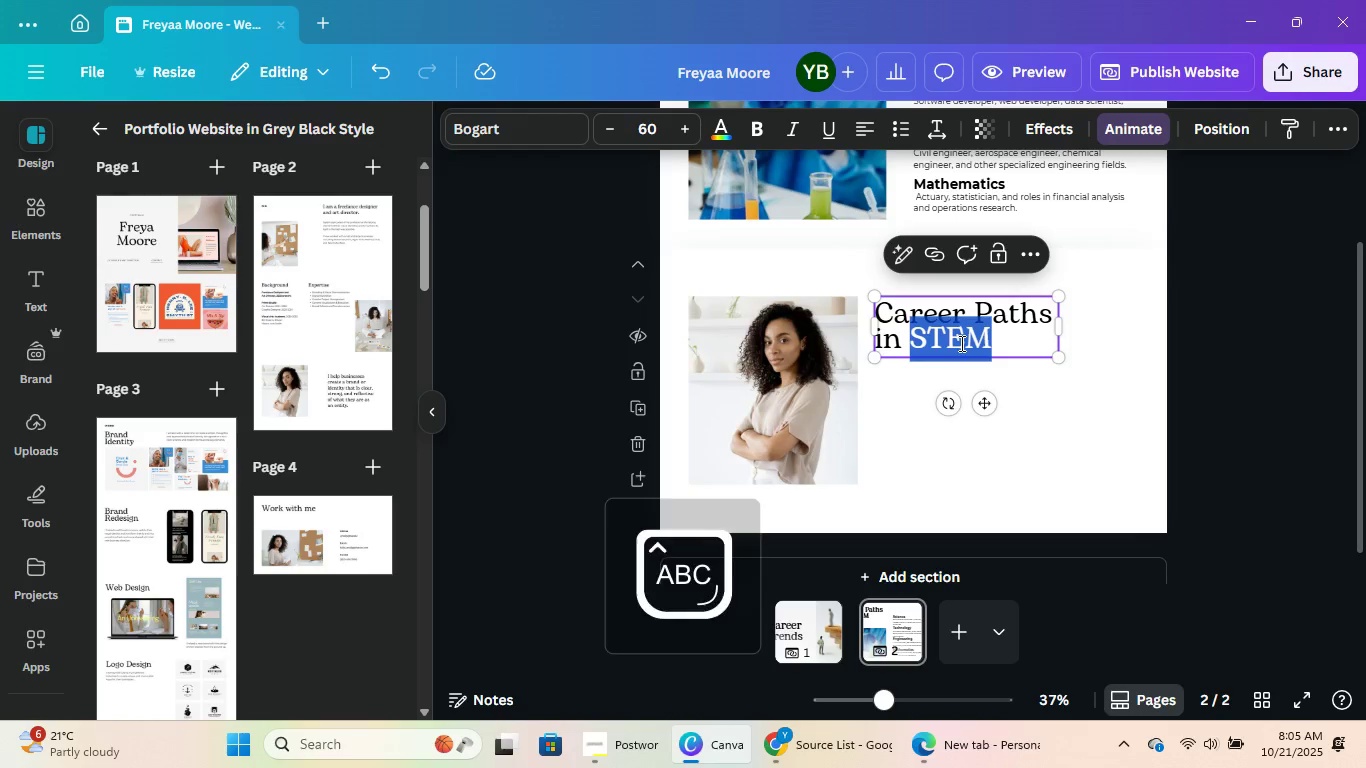 
key(CapsLock)
 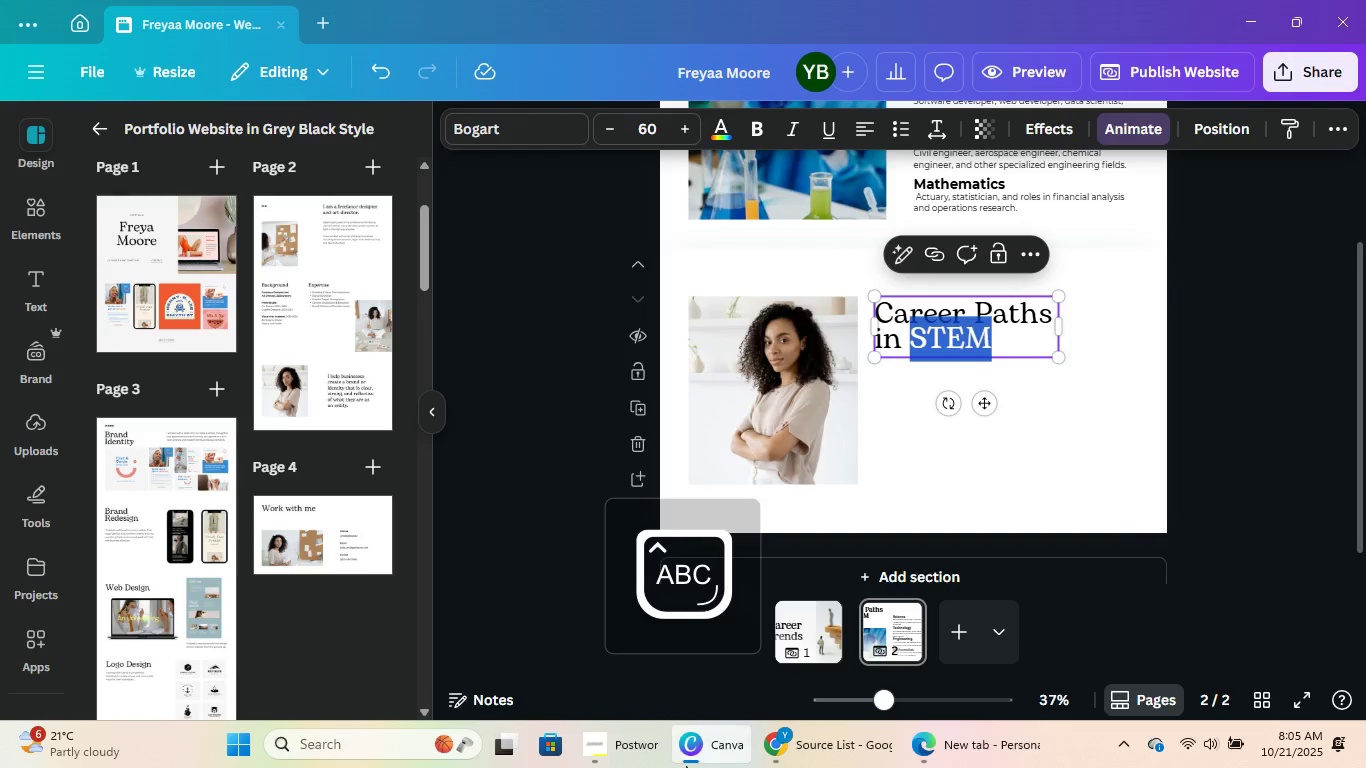 
left_click([798, 755])
 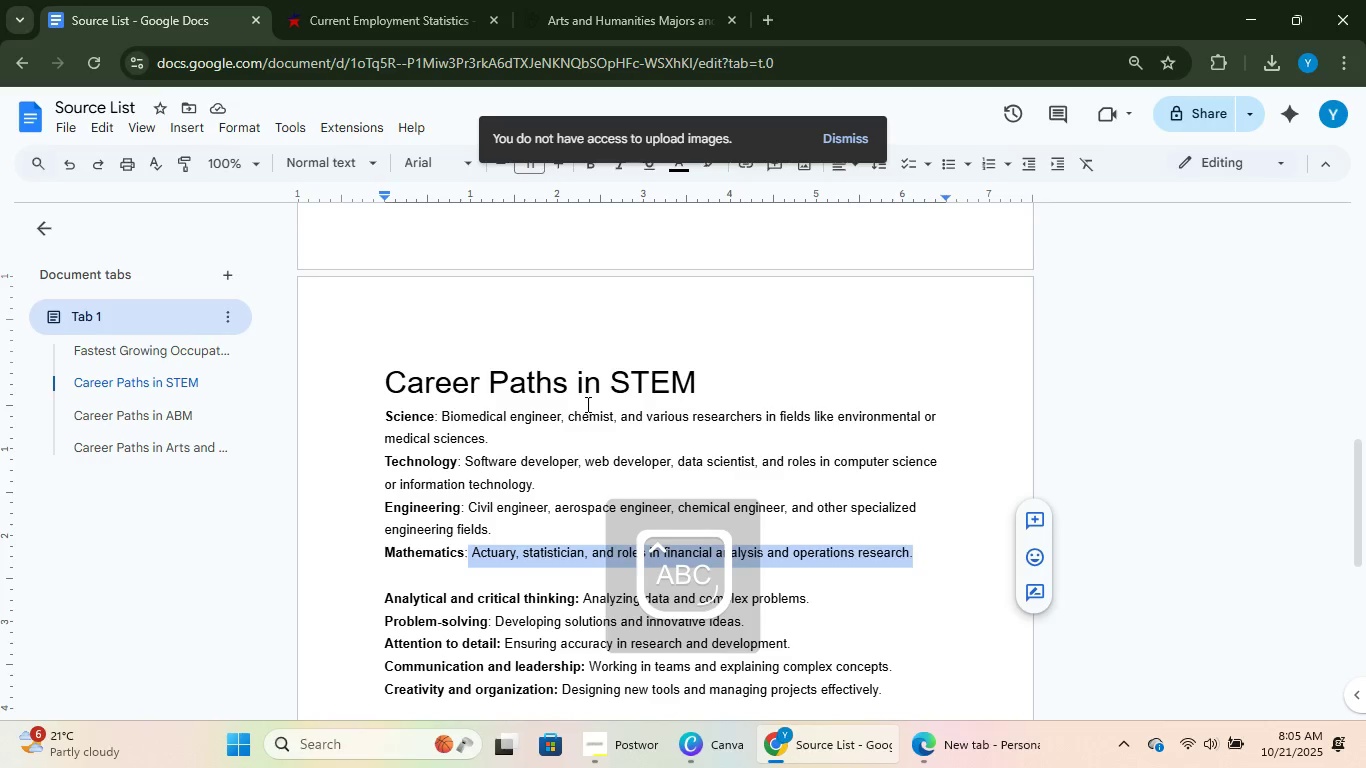 
scroll: coordinate [592, 399], scroll_direction: down, amount: 3.0
 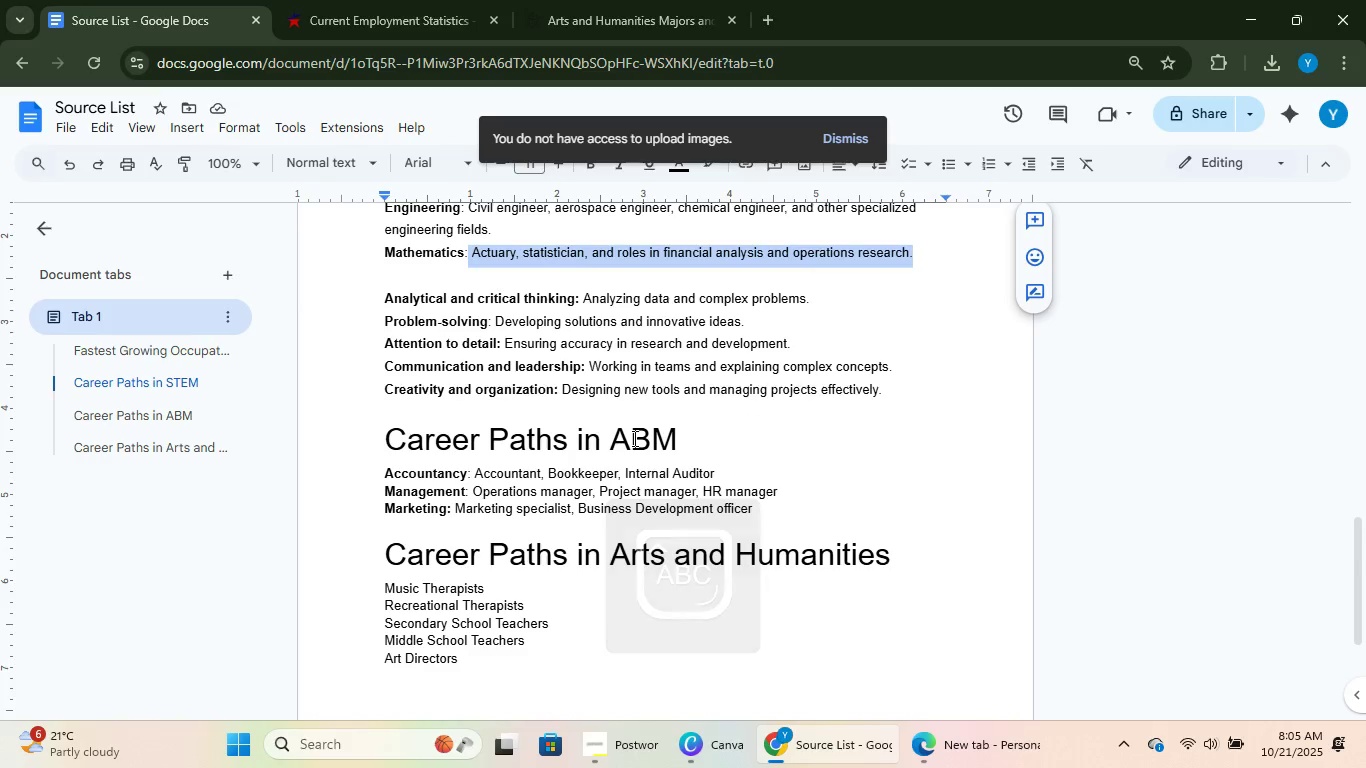 
double_click([633, 438])
 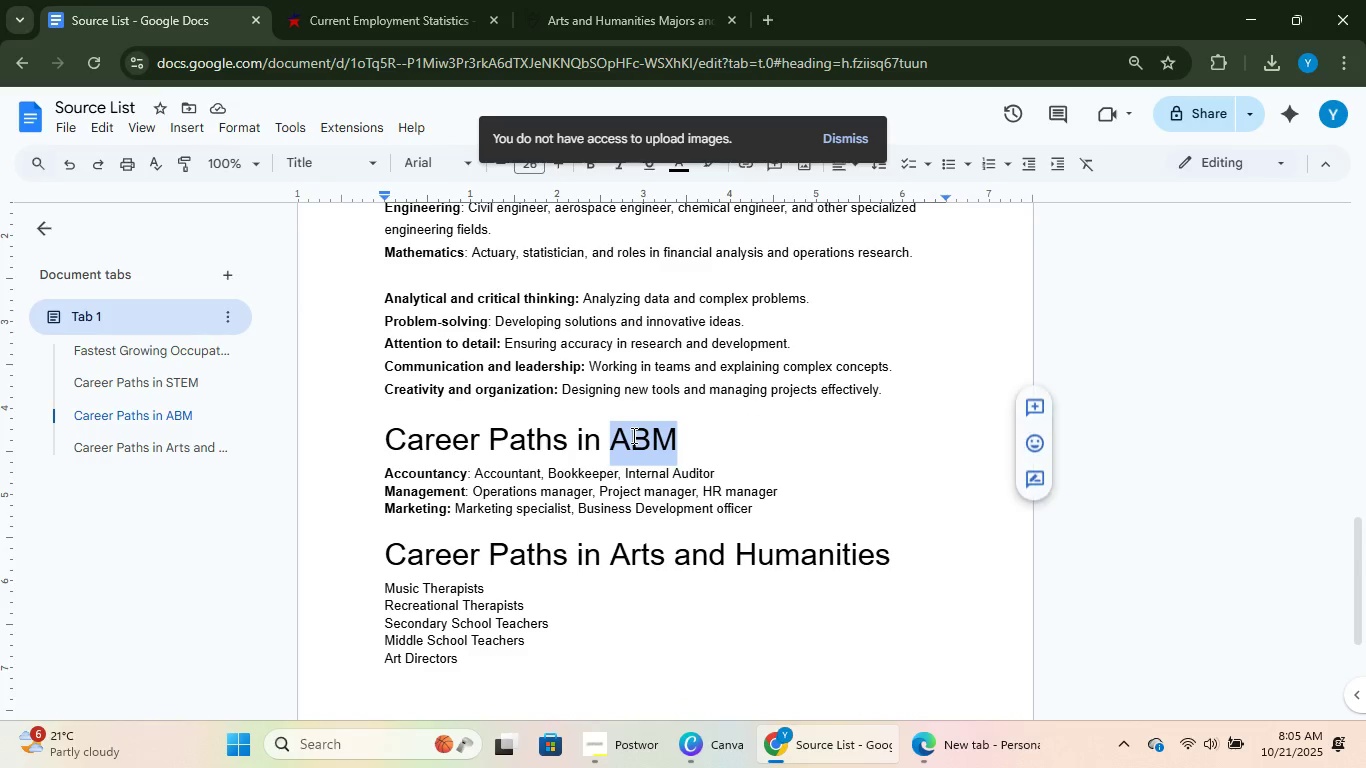 
key(Control+C)
 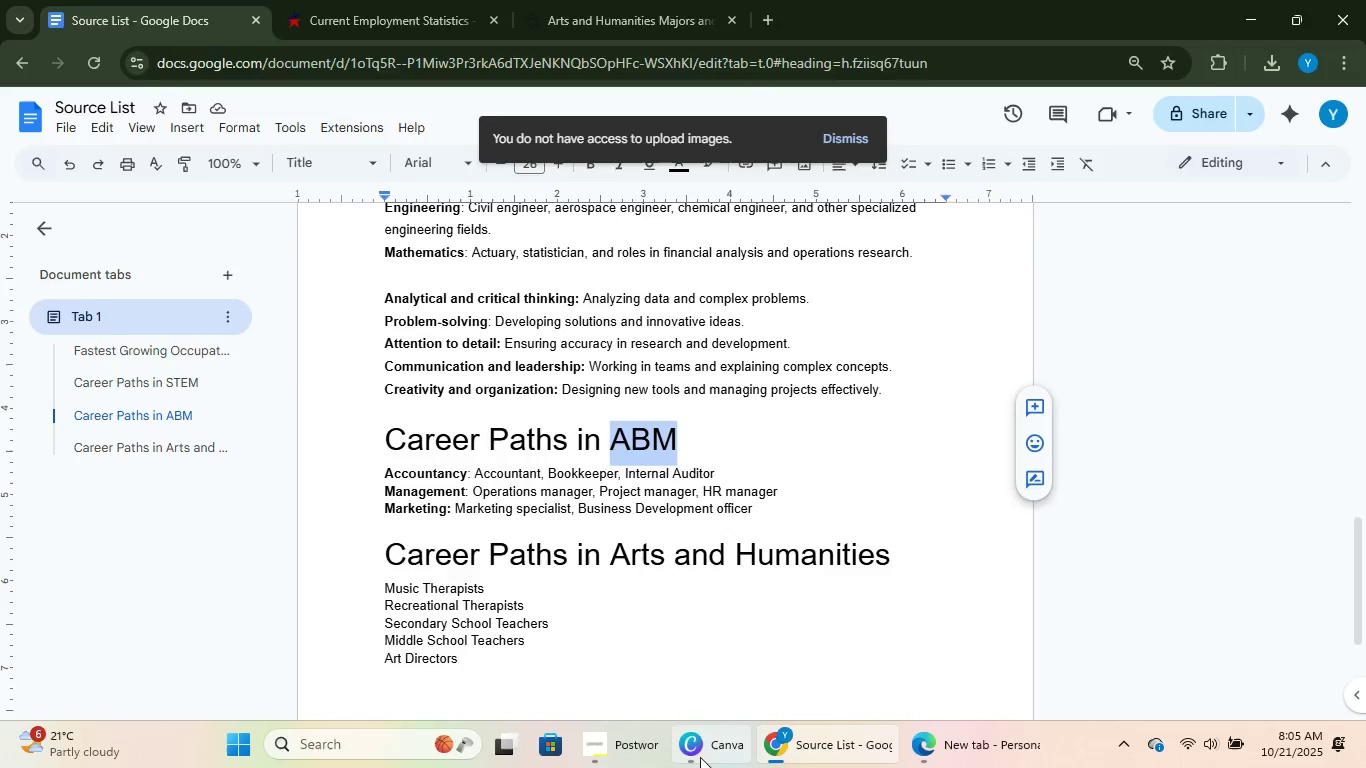 
left_click([706, 767])
 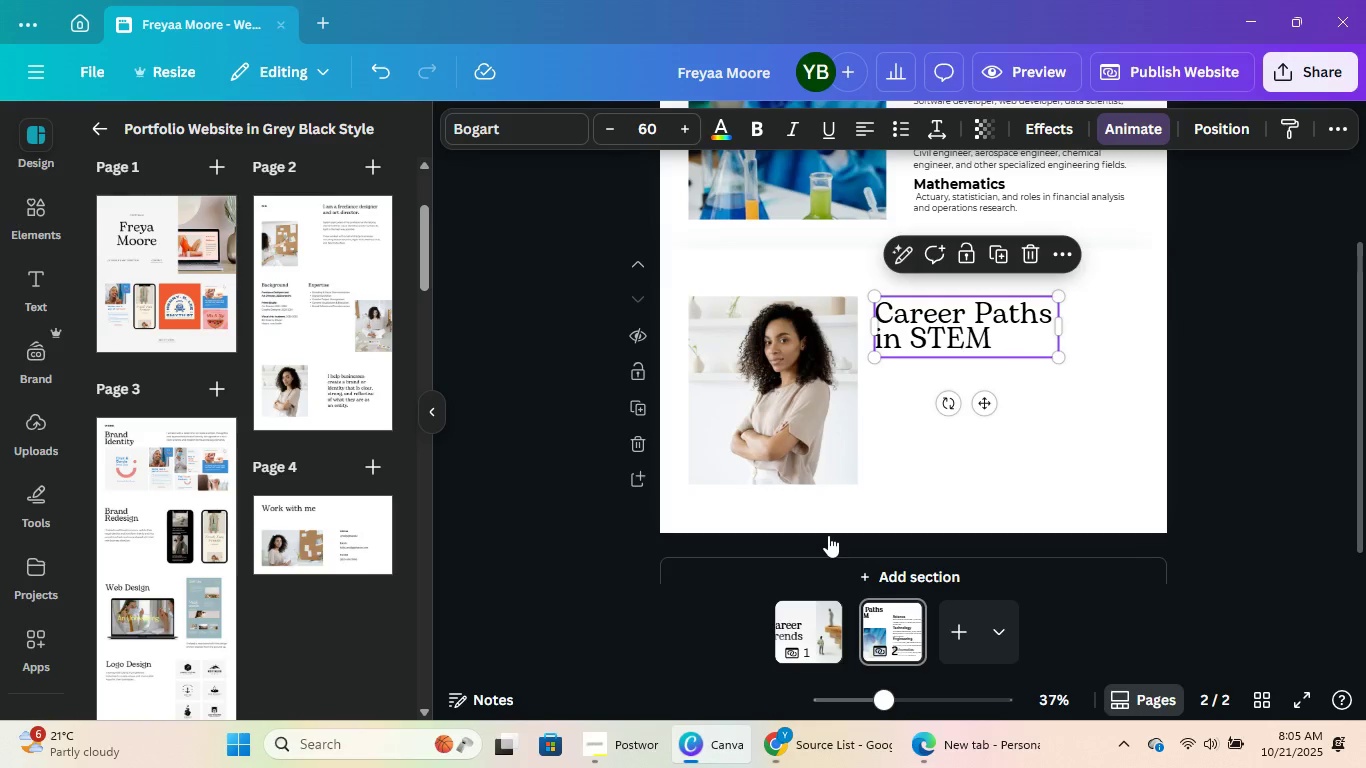 
hold_key(key=ControlLeft, duration=1.5)
double_click([954, 337])
 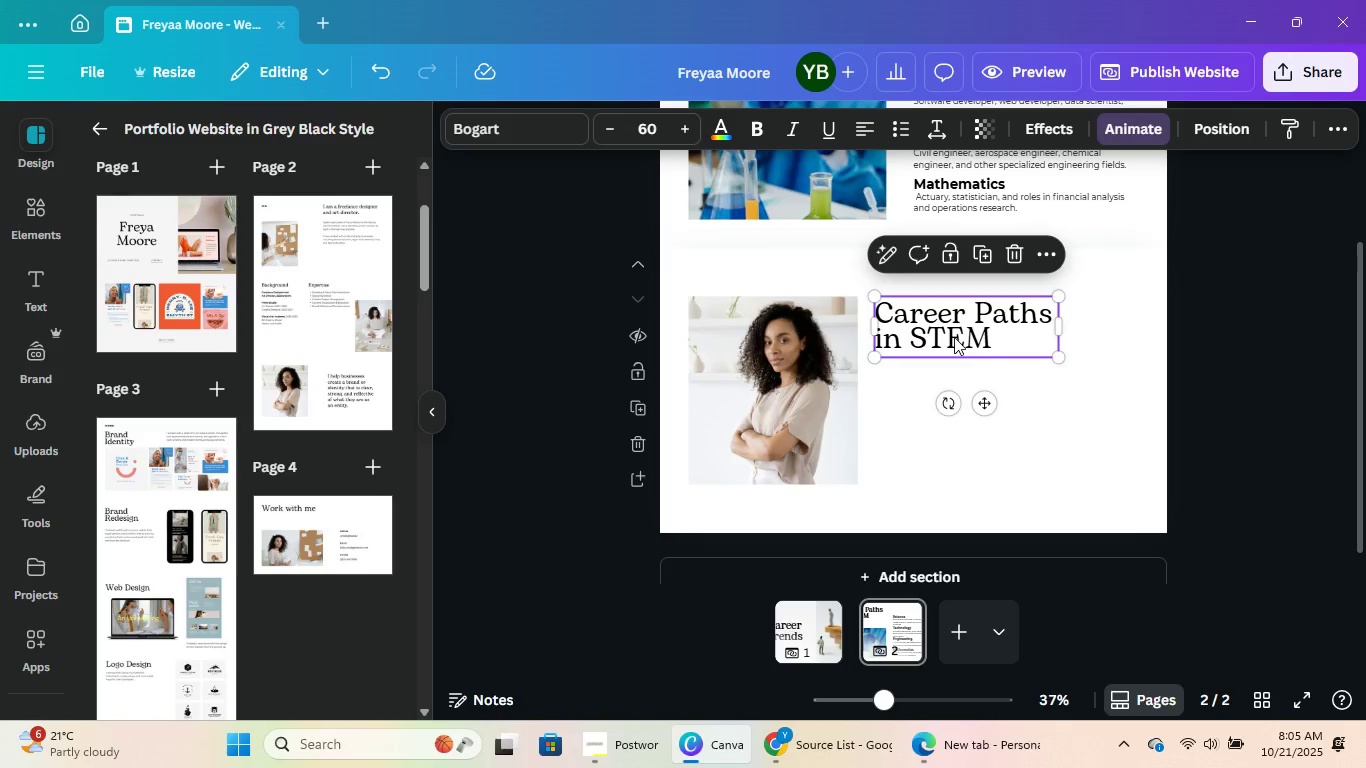 
triple_click([954, 337])
 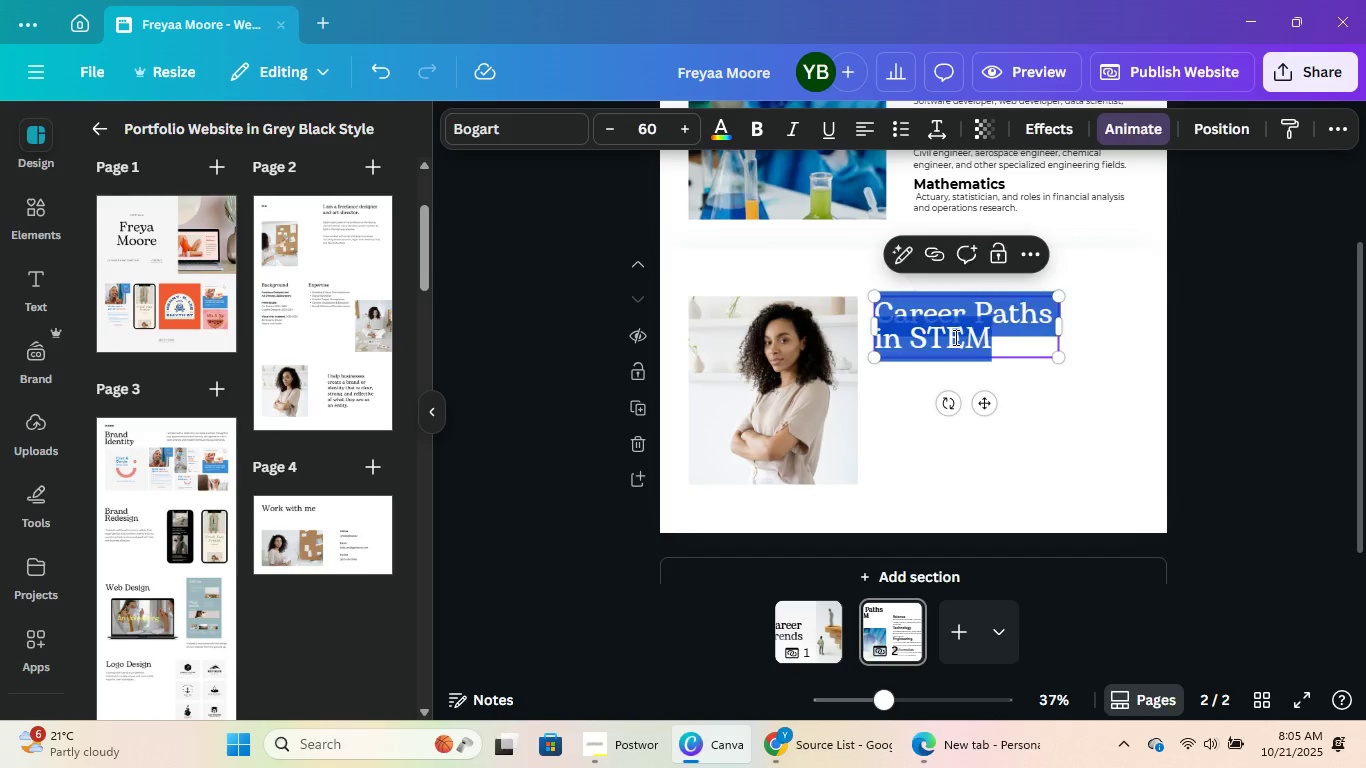 
triple_click([954, 337])
 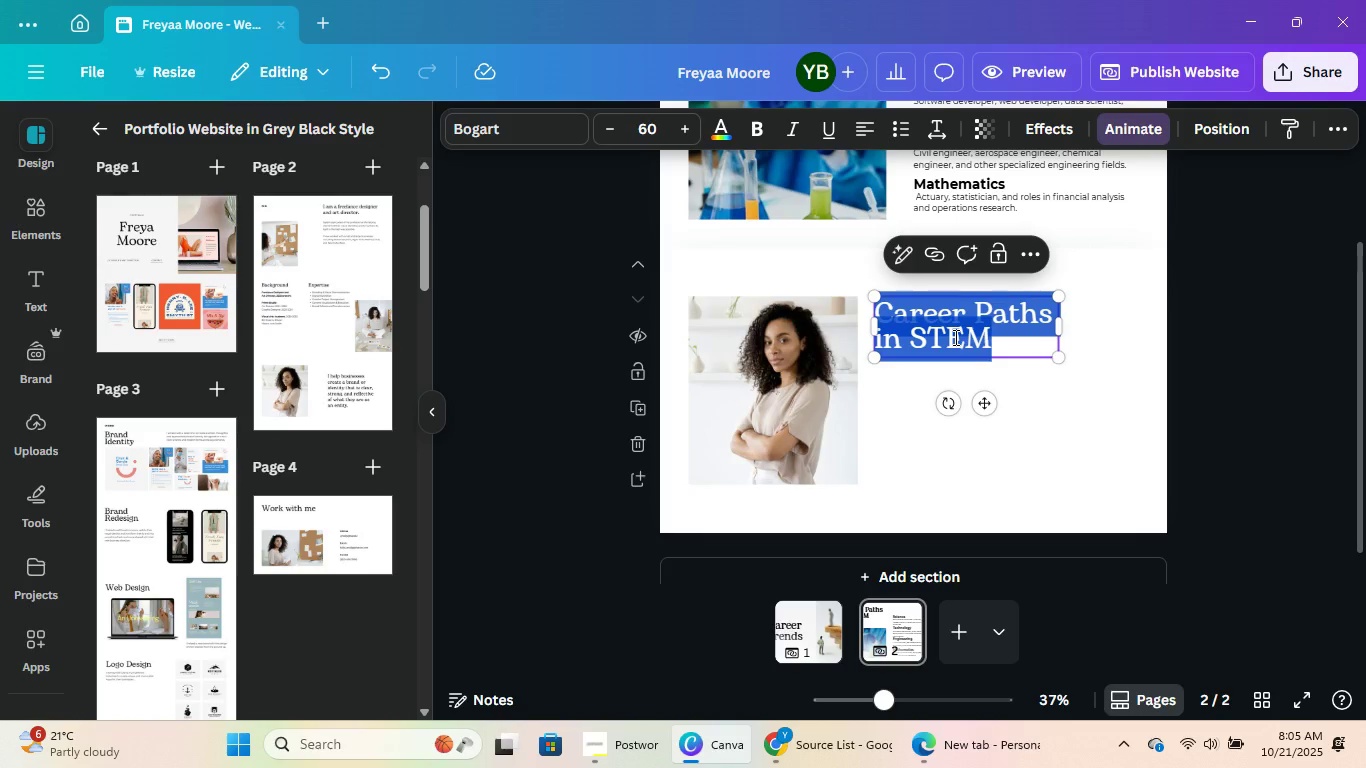 
hold_key(key=ControlLeft, duration=0.36)
 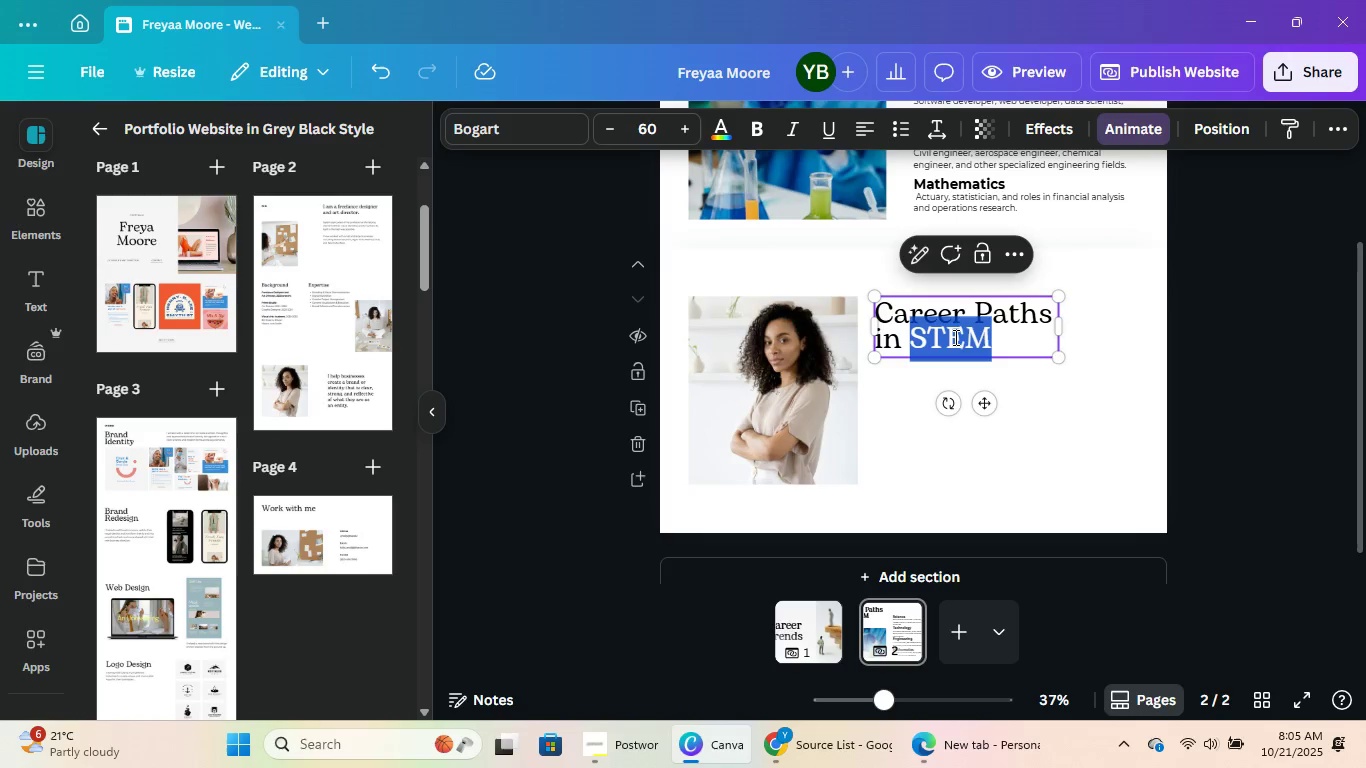 
double_click([954, 337])
 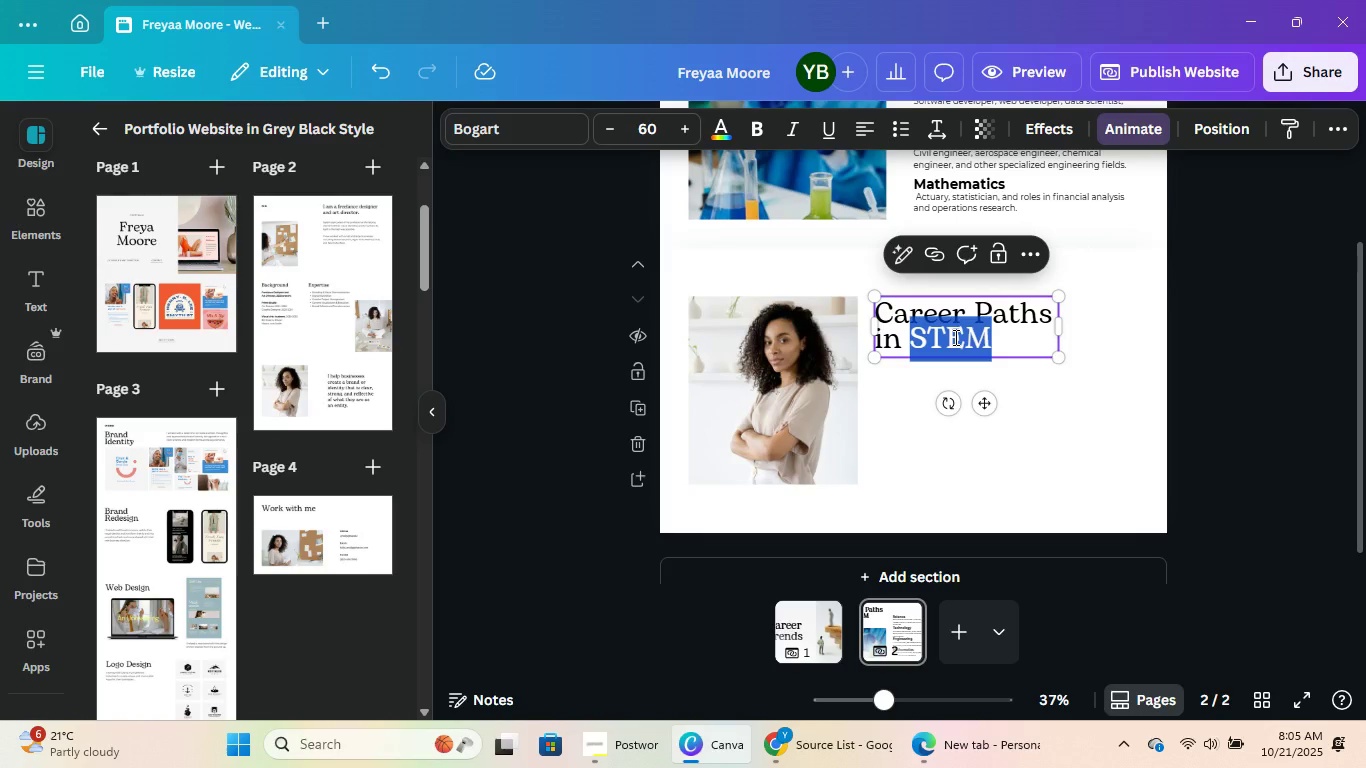 
key(Control+V)
 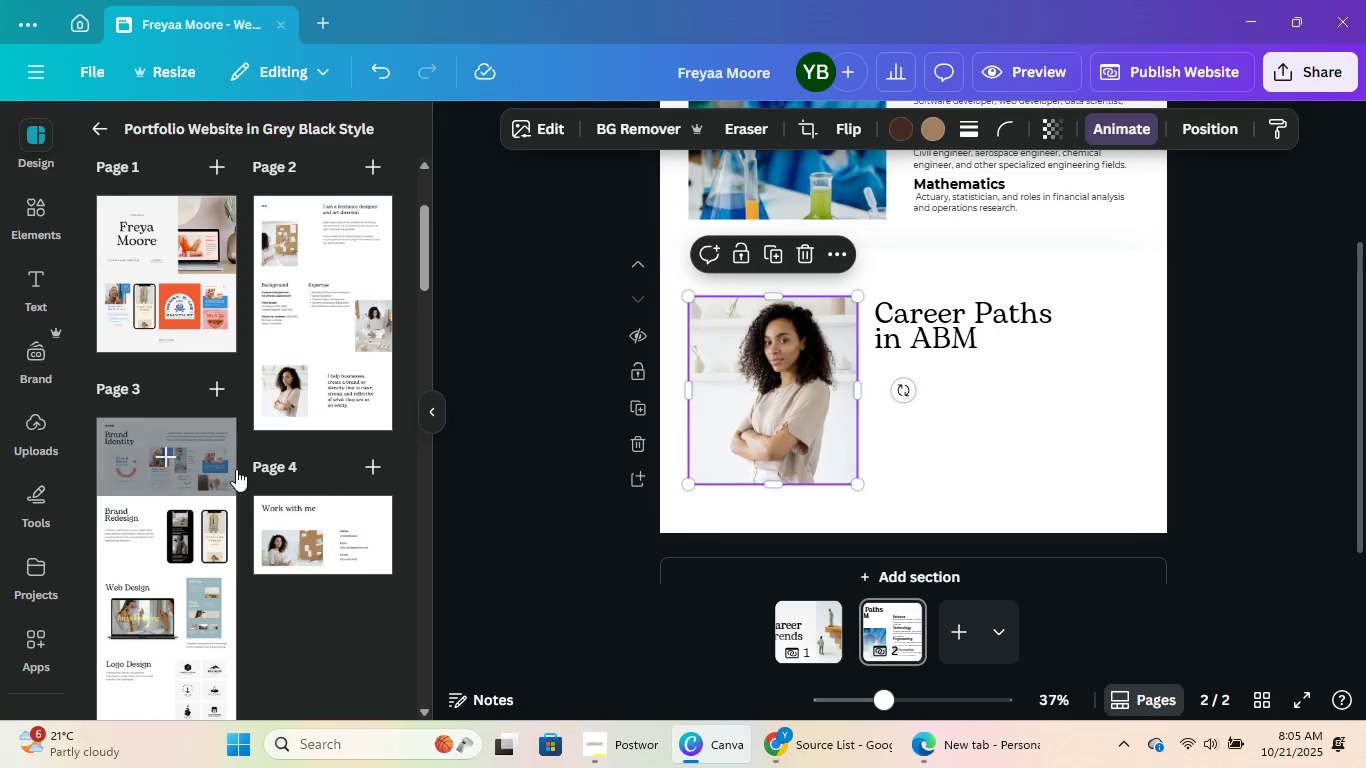 
left_click([1268, 423])
 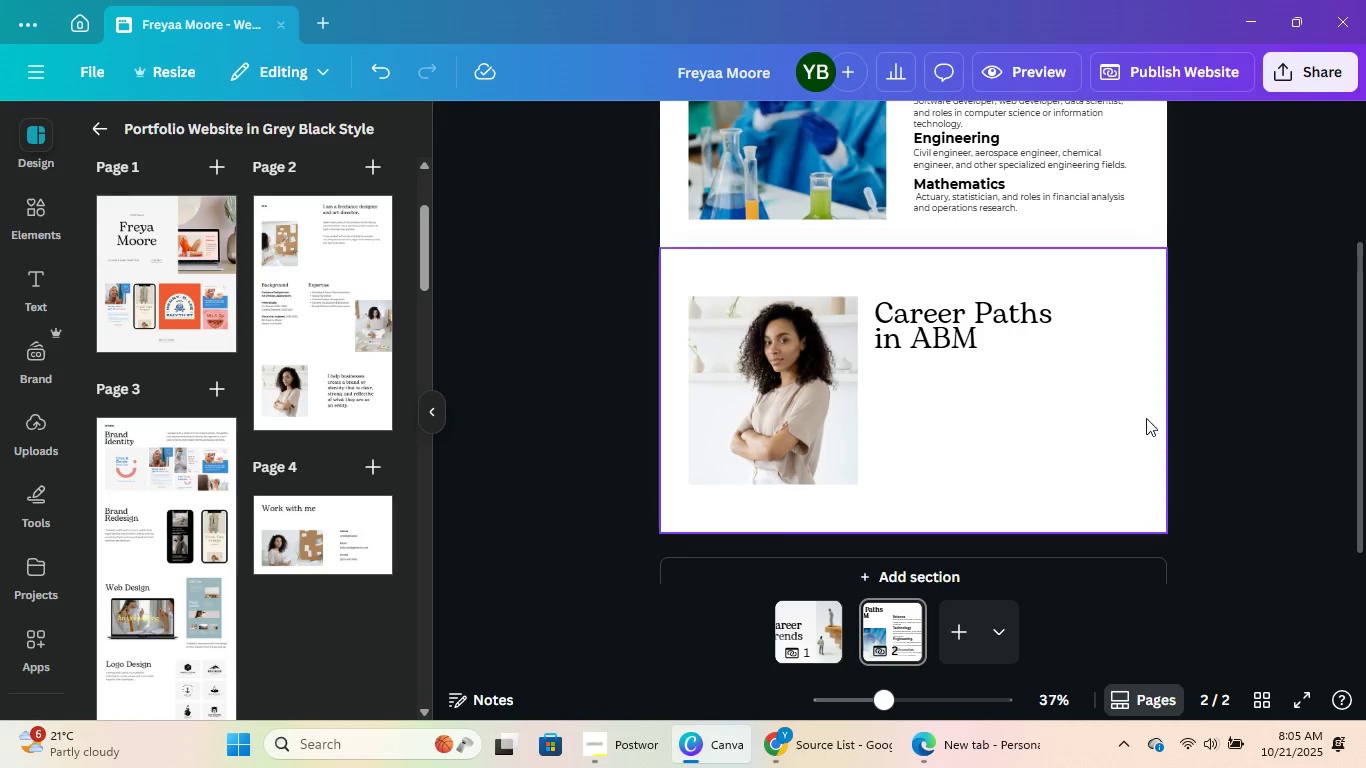 
scroll: coordinate [1146, 418], scroll_direction: up, amount: 2.0
 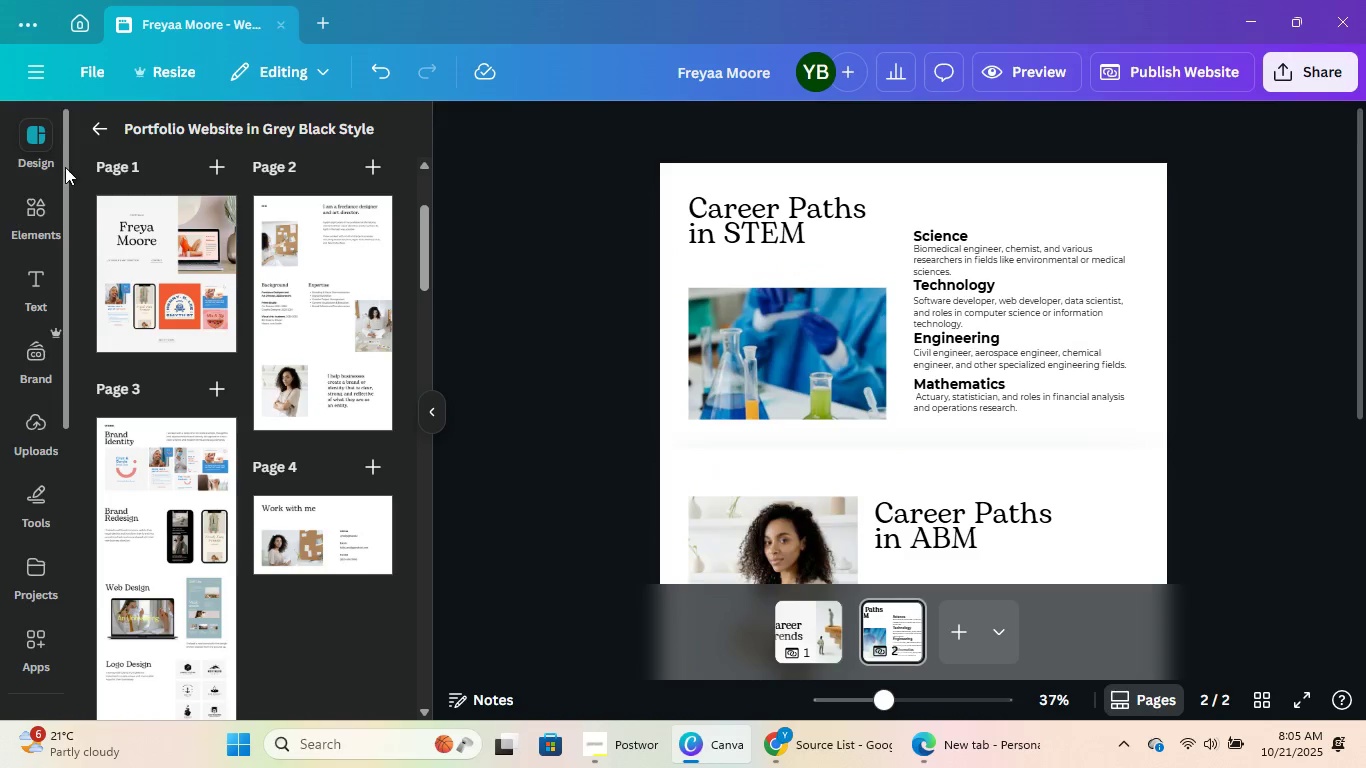 
left_click([45, 202])
 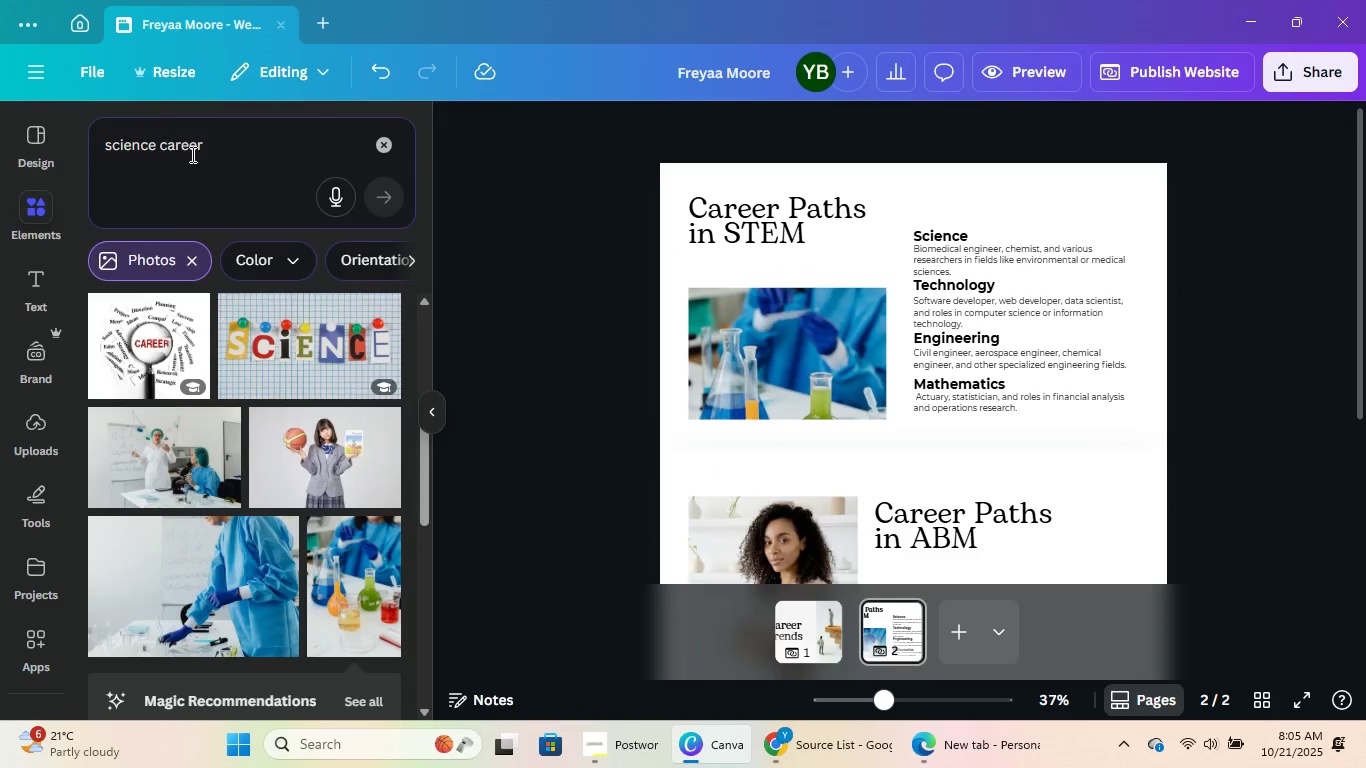 
left_click([193, 156])
 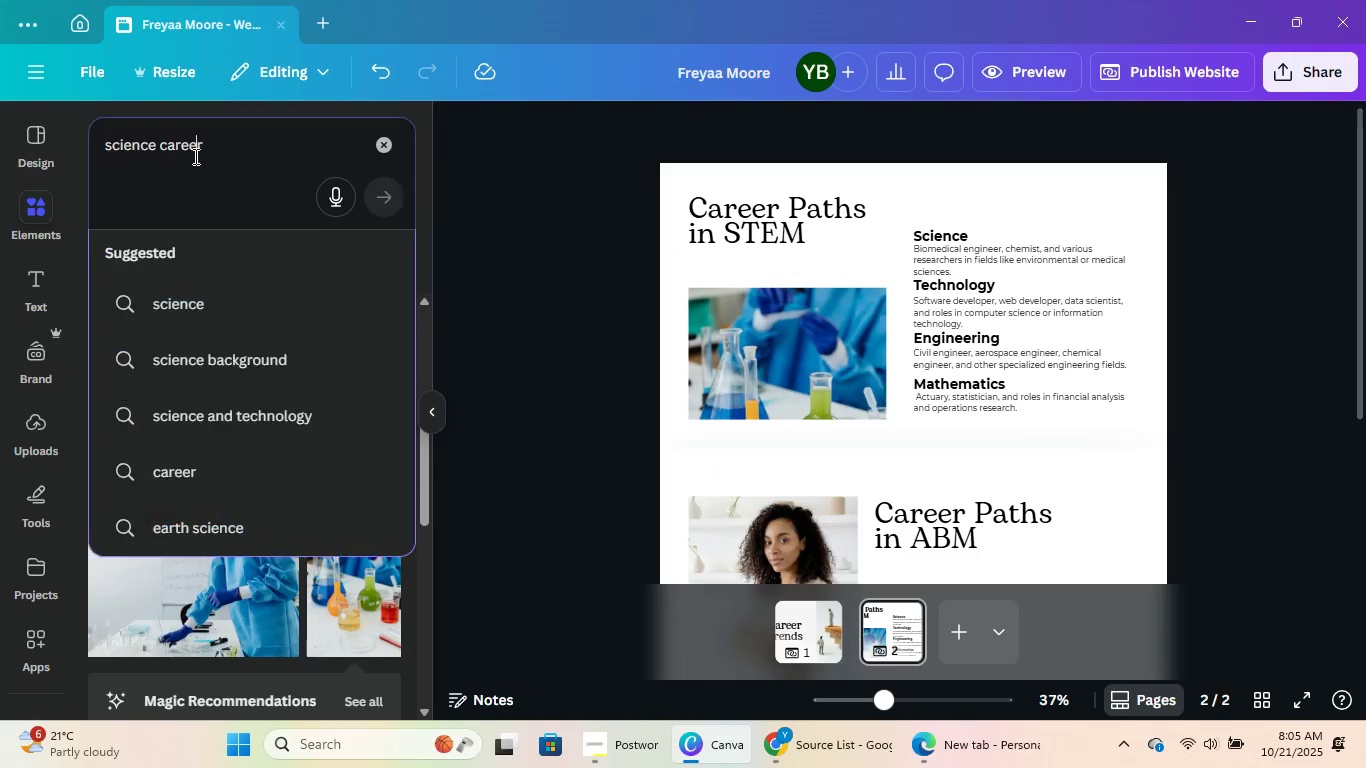 
key(Control+ControlLeft)
 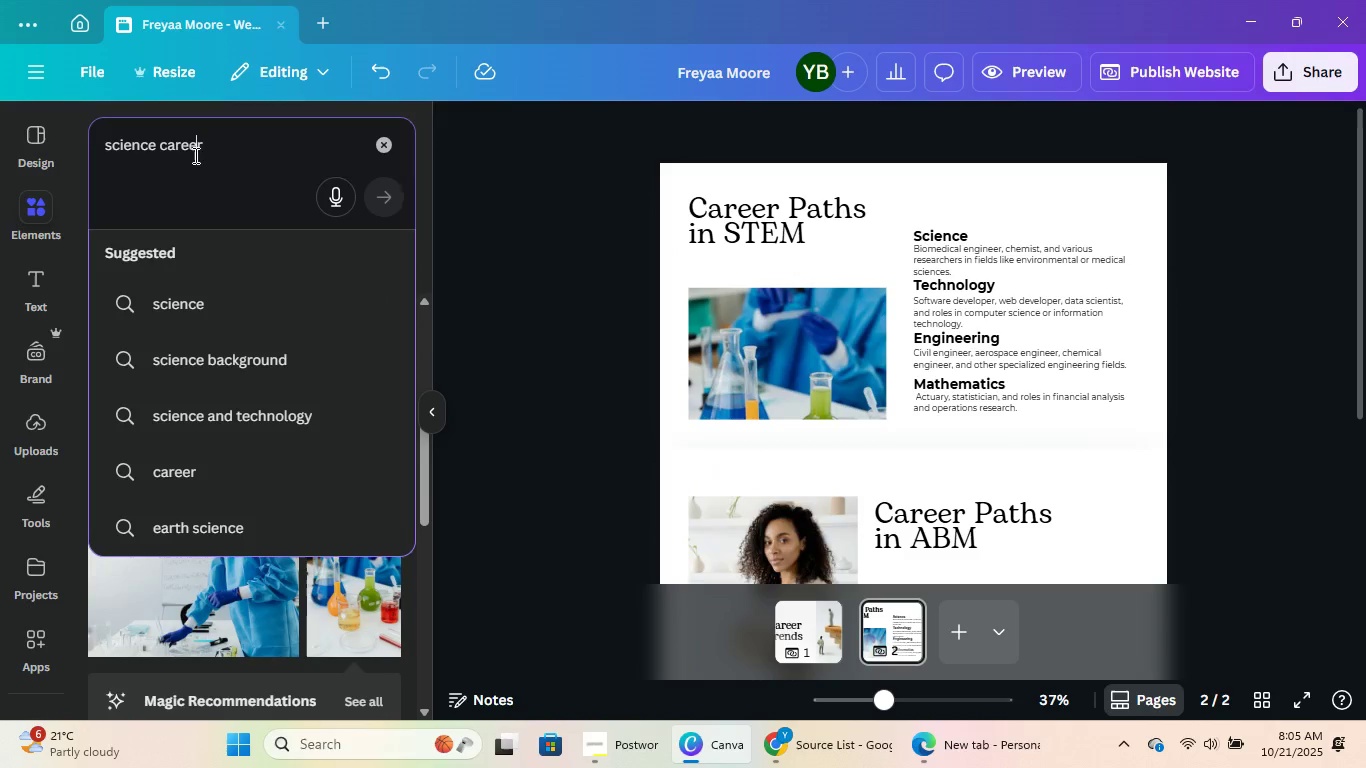 
key(Control+A)
 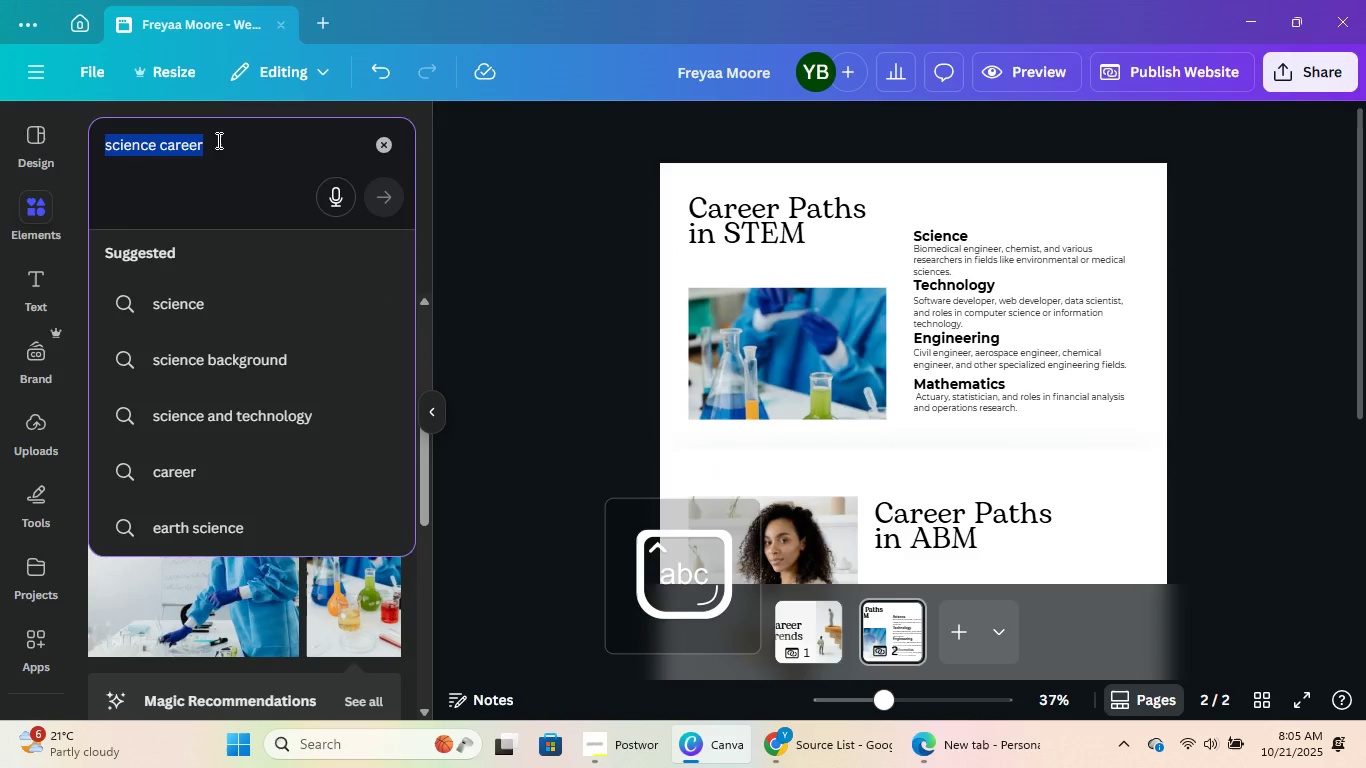 
type(Accountant)
 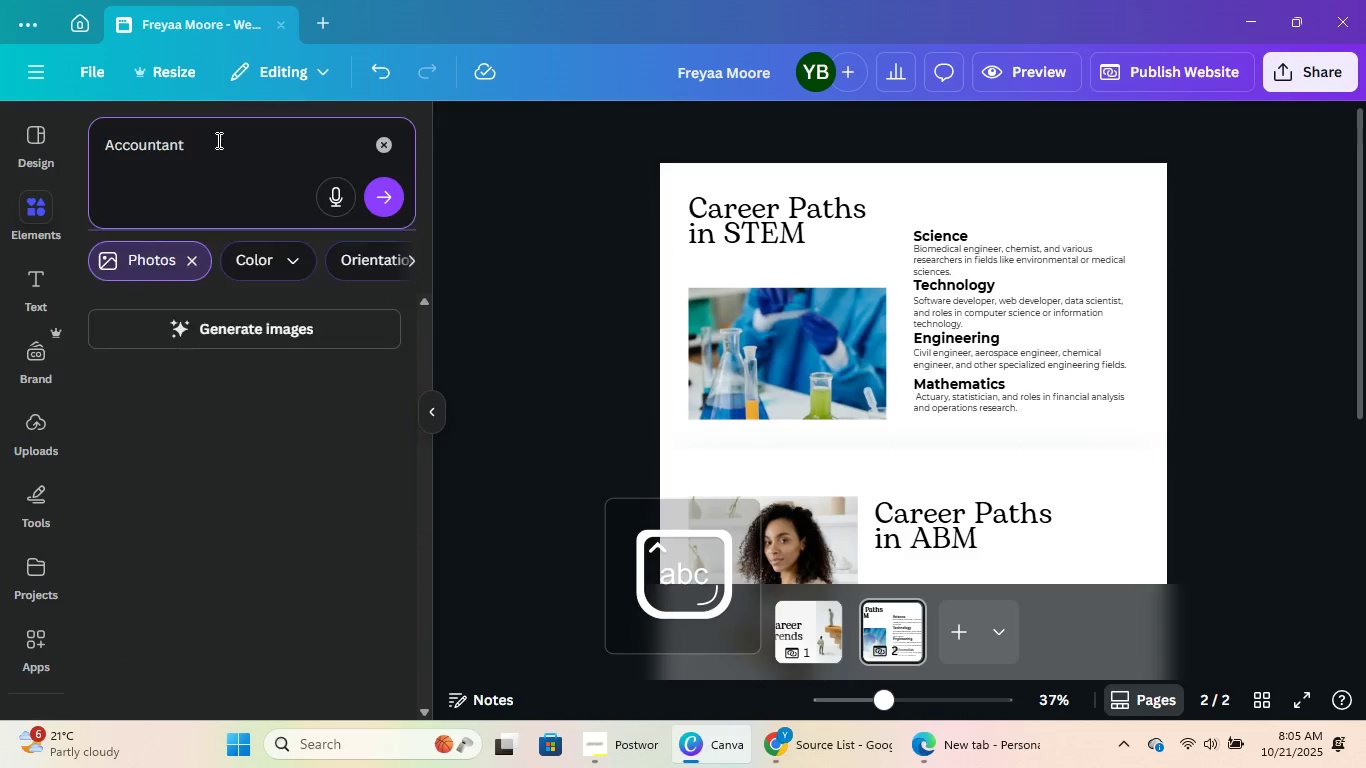 
key(Enter)
 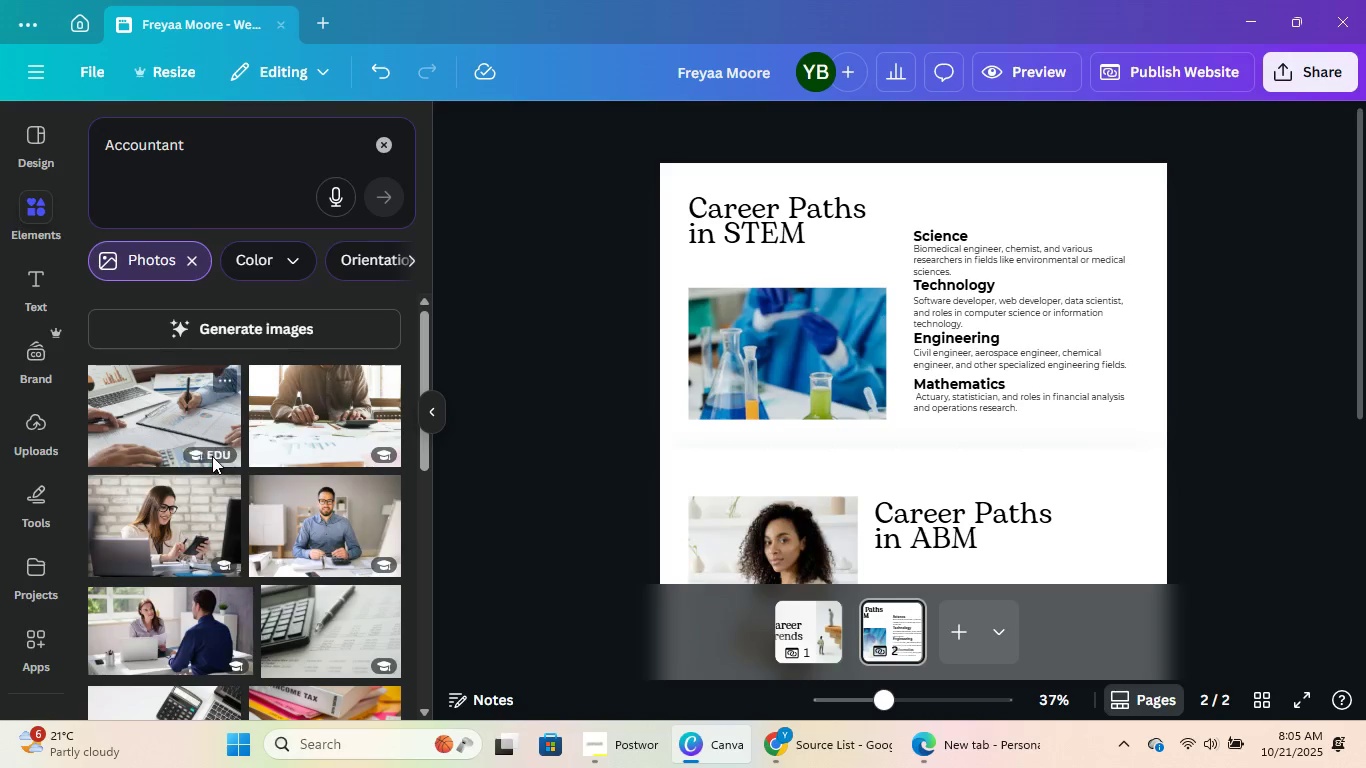 
left_click([180, 409])
 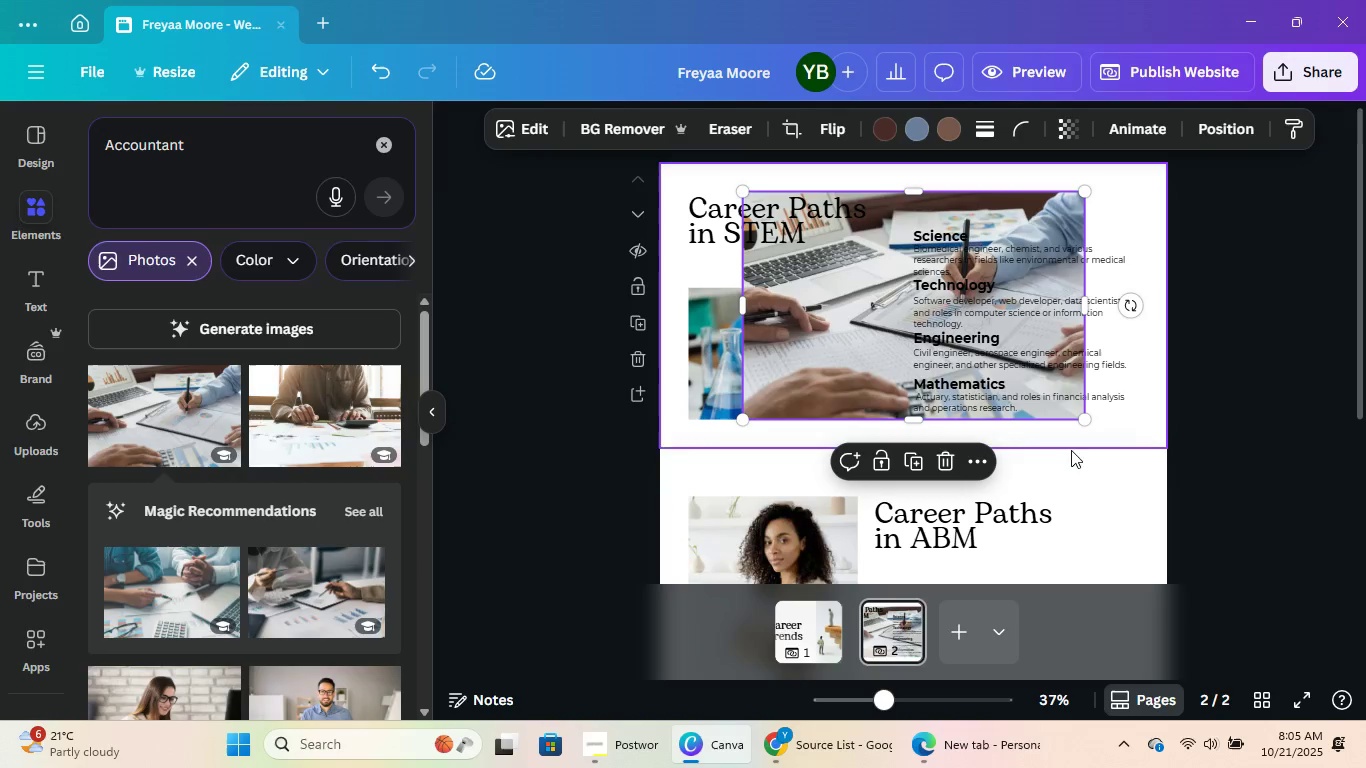 
scroll: coordinate [1068, 456], scroll_direction: down, amount: 4.0
 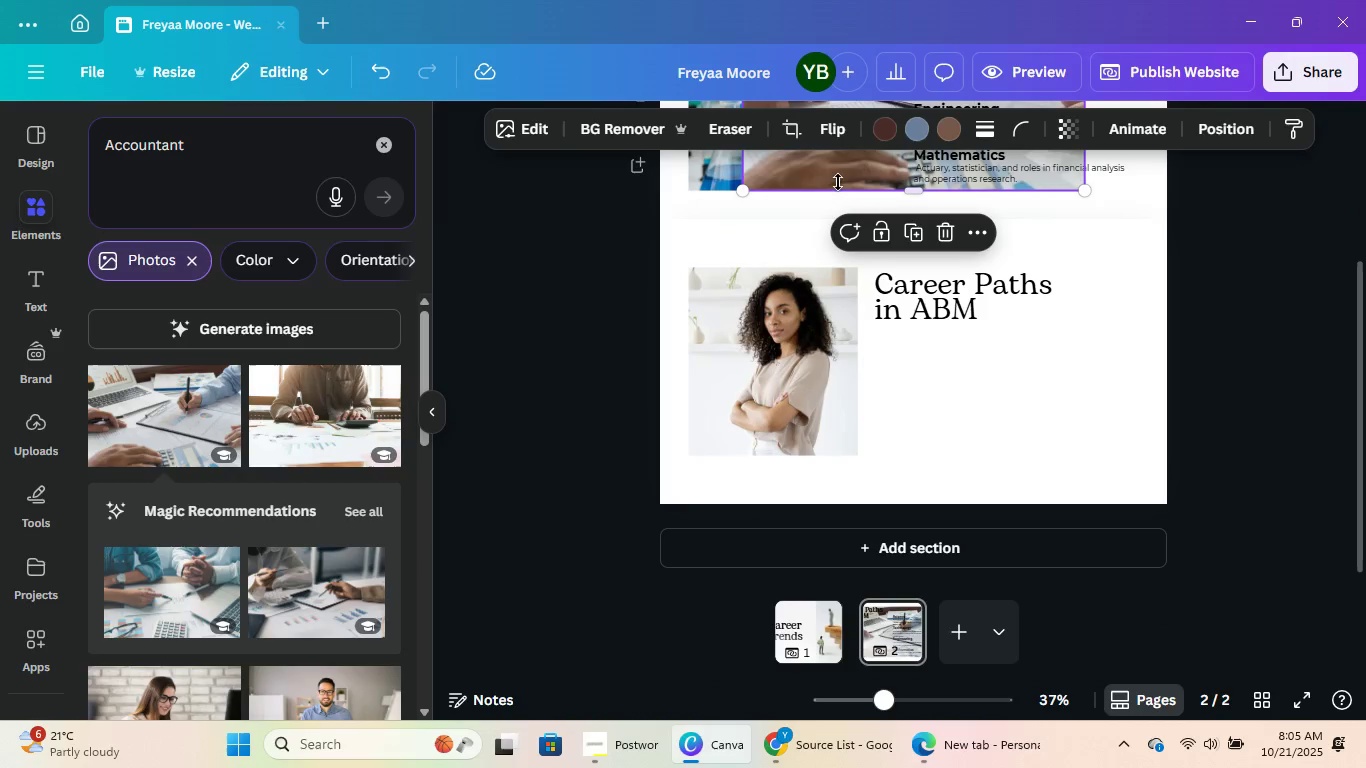 
left_click_drag(start_coordinate=[837, 177], to_coordinate=[919, 448])
 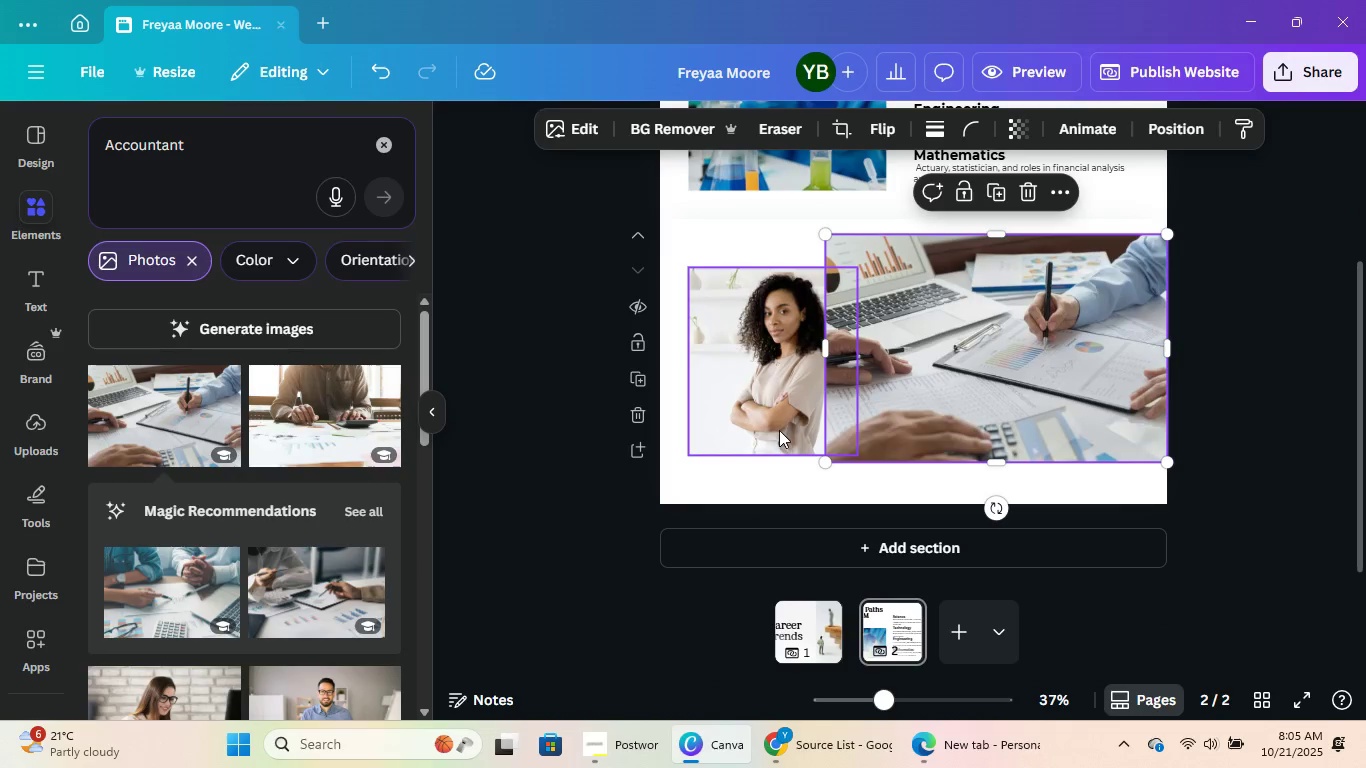 
left_click([779, 430])
 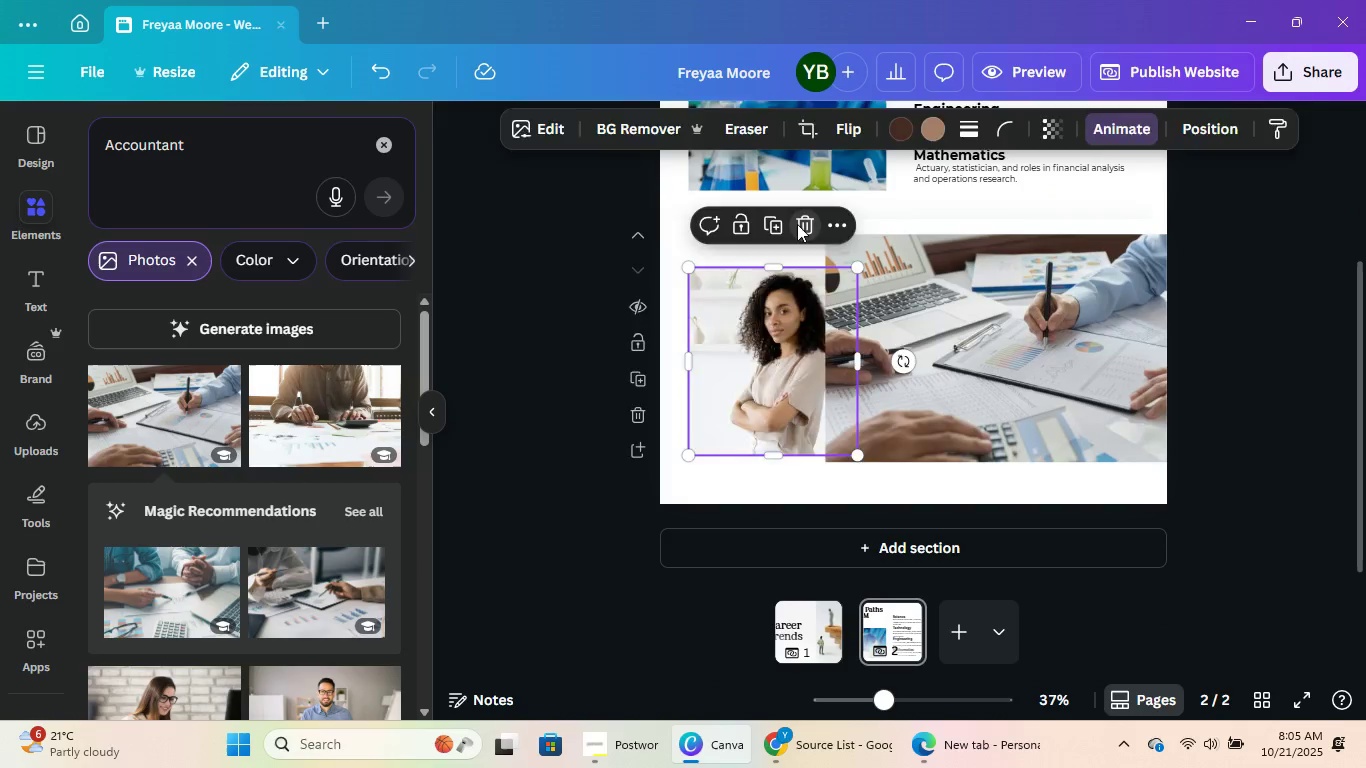 
left_click_drag(start_coordinate=[996, 309], to_coordinate=[861, 330])
 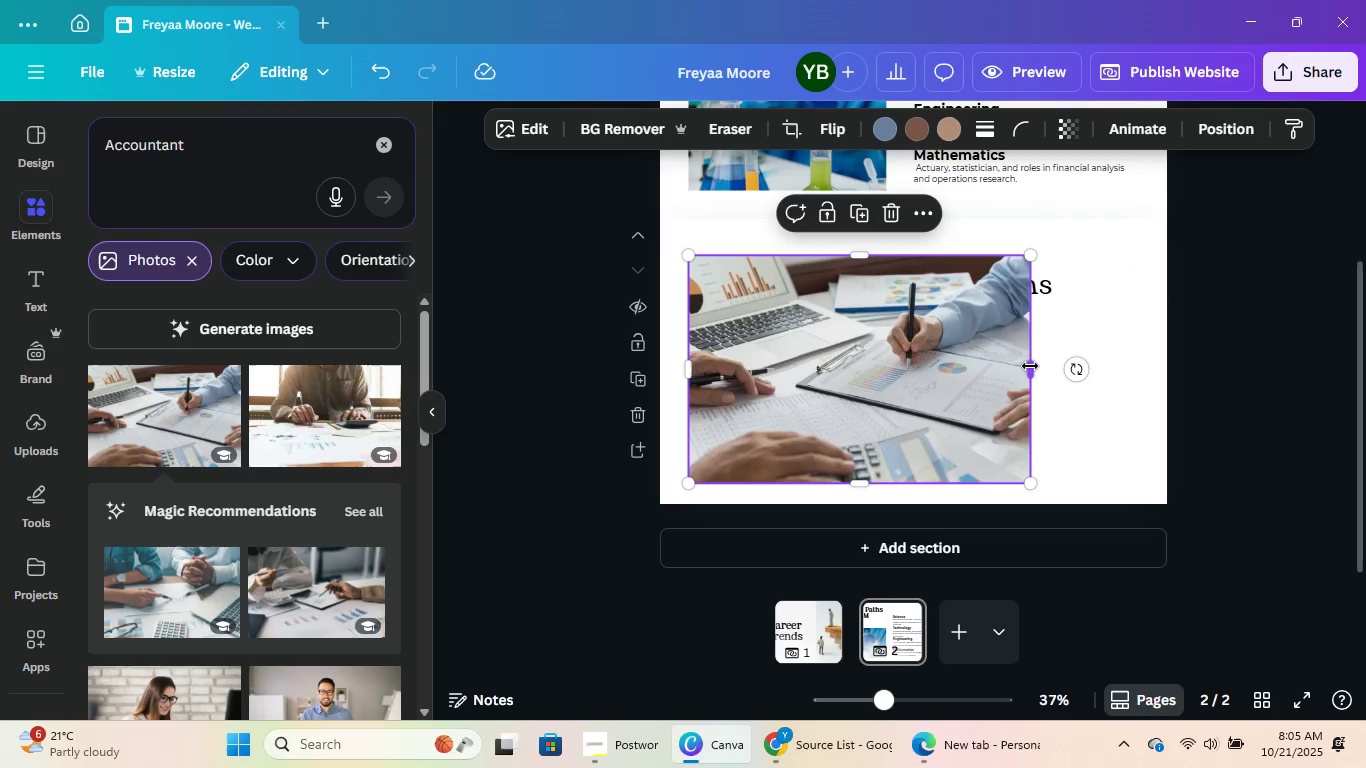 
left_click_drag(start_coordinate=[1031, 366], to_coordinate=[867, 373])
 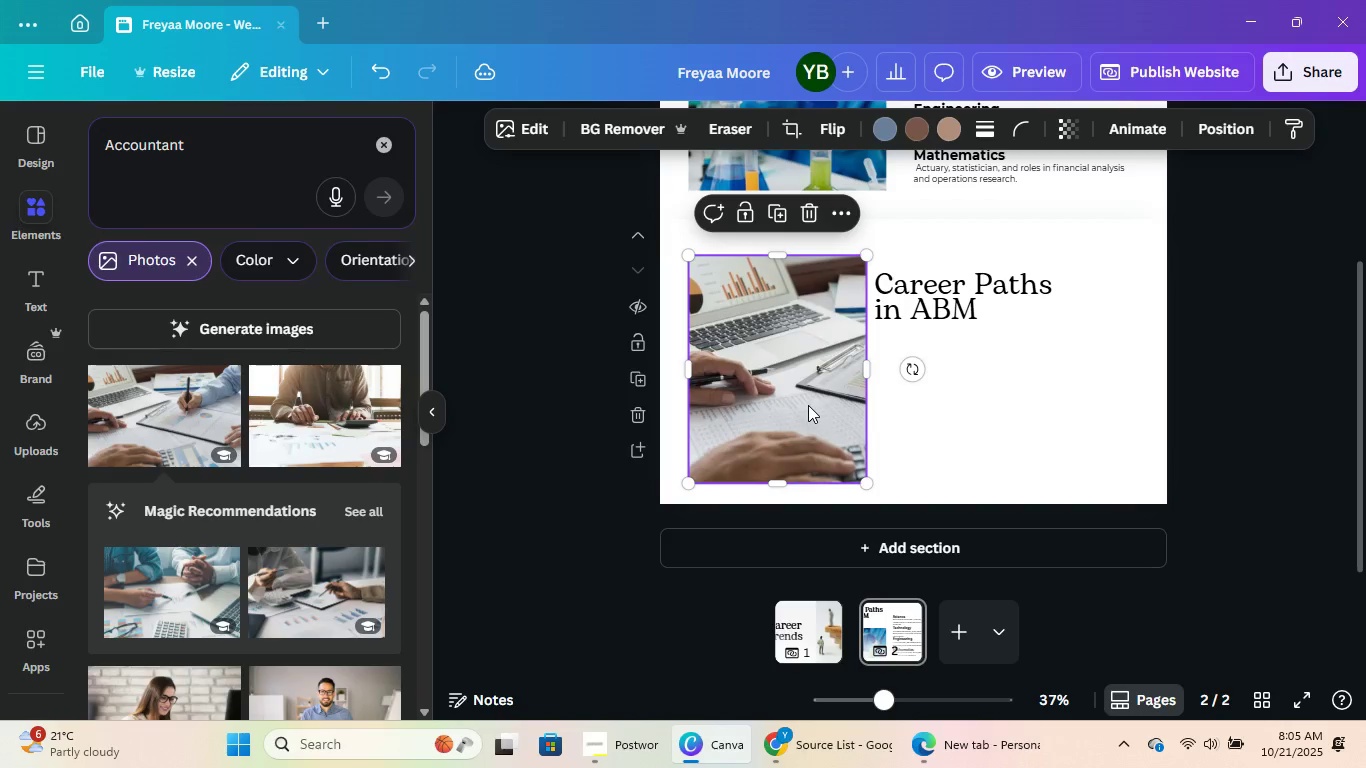 
double_click([808, 405])
 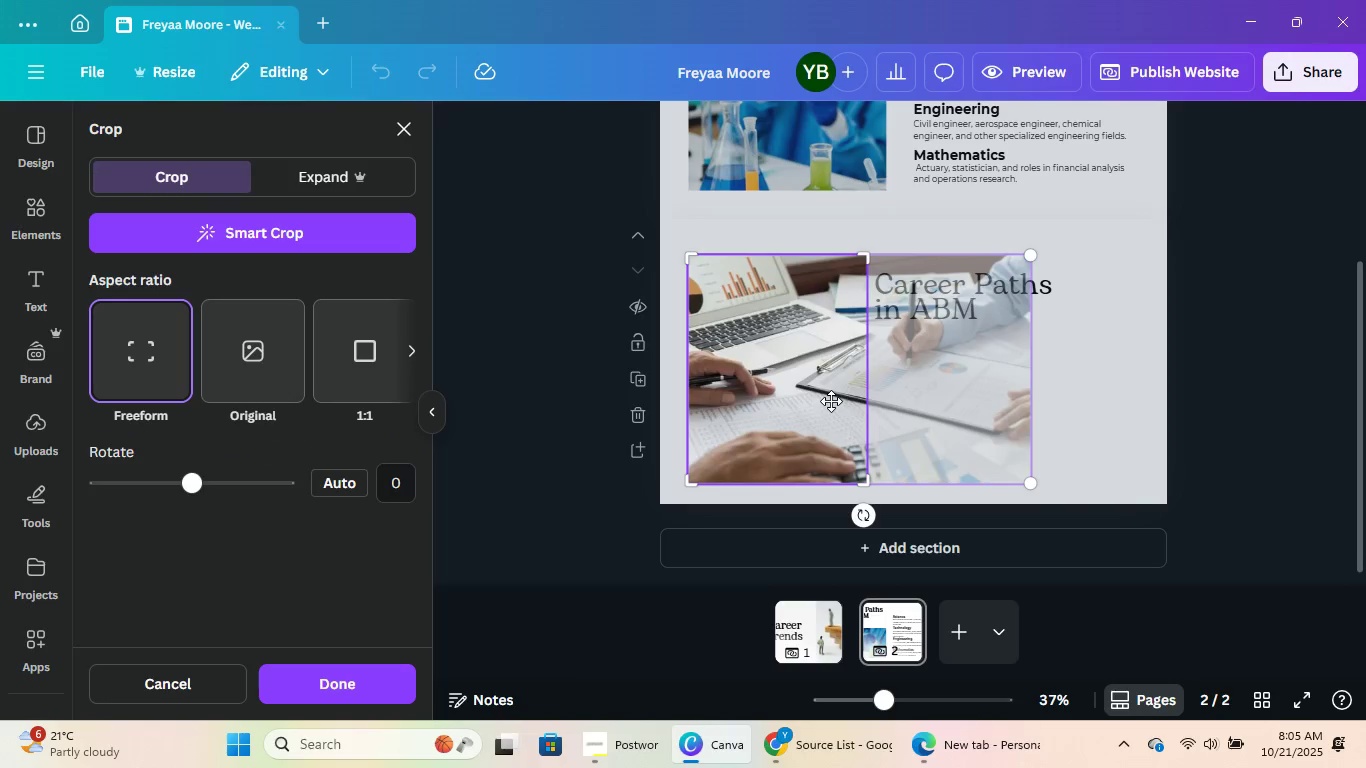 
left_click_drag(start_coordinate=[831, 401], to_coordinate=[738, 397])
 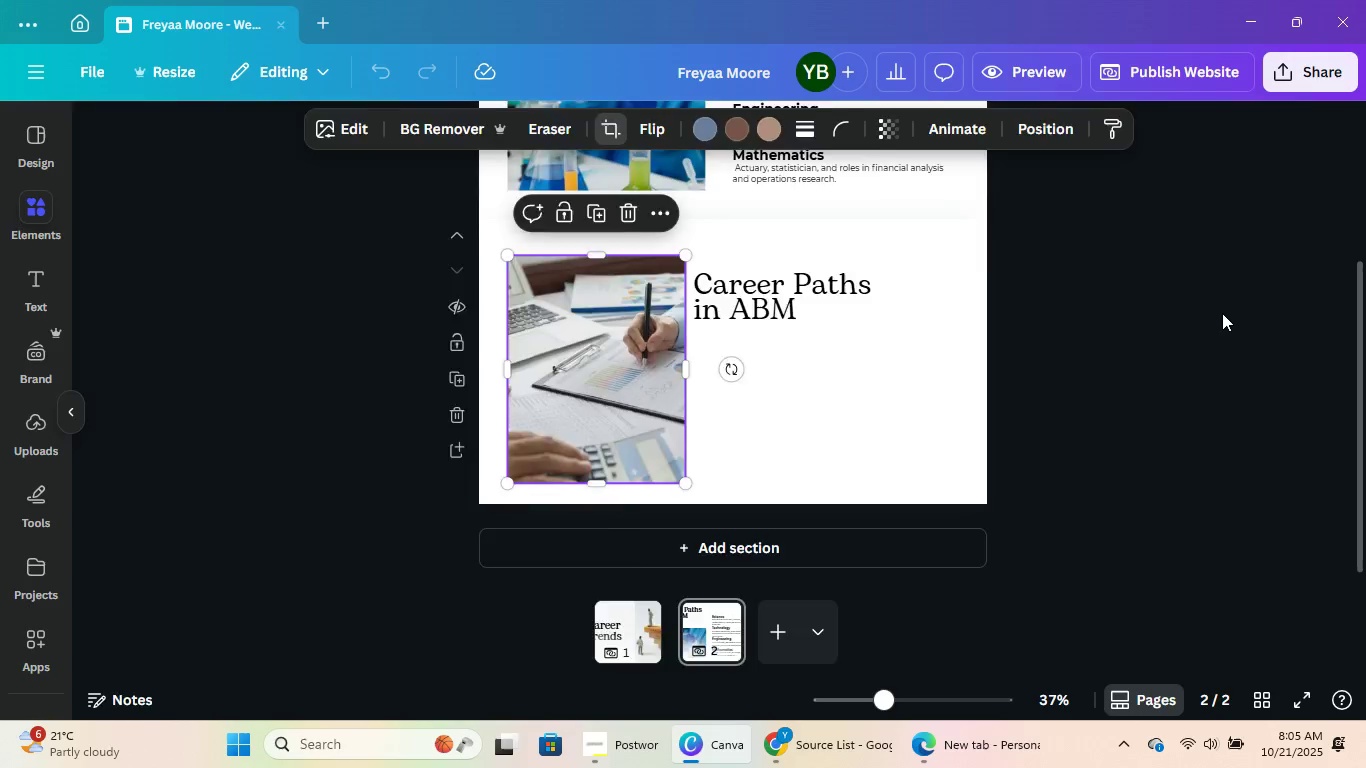 
double_click([1222, 313])
 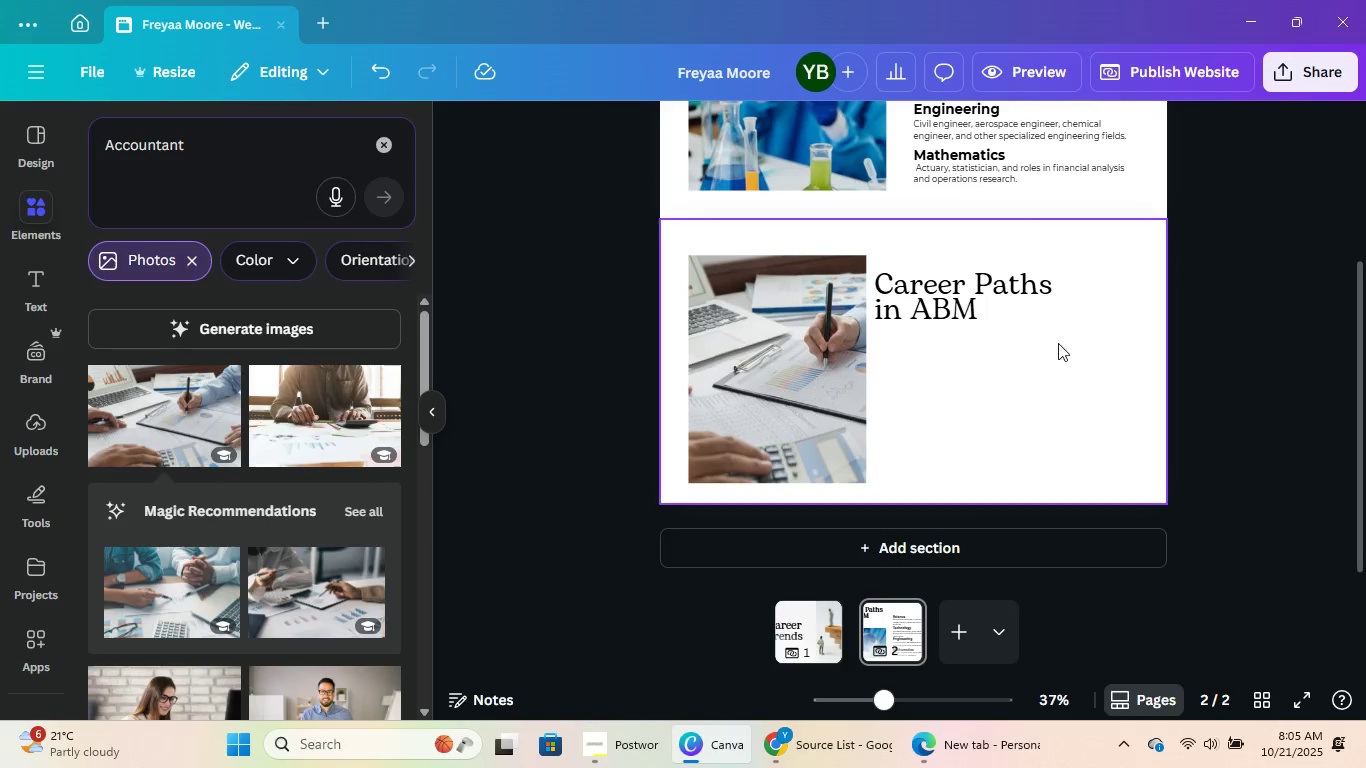 
left_click_drag(start_coordinate=[965, 316], to_coordinate=[974, 308])
 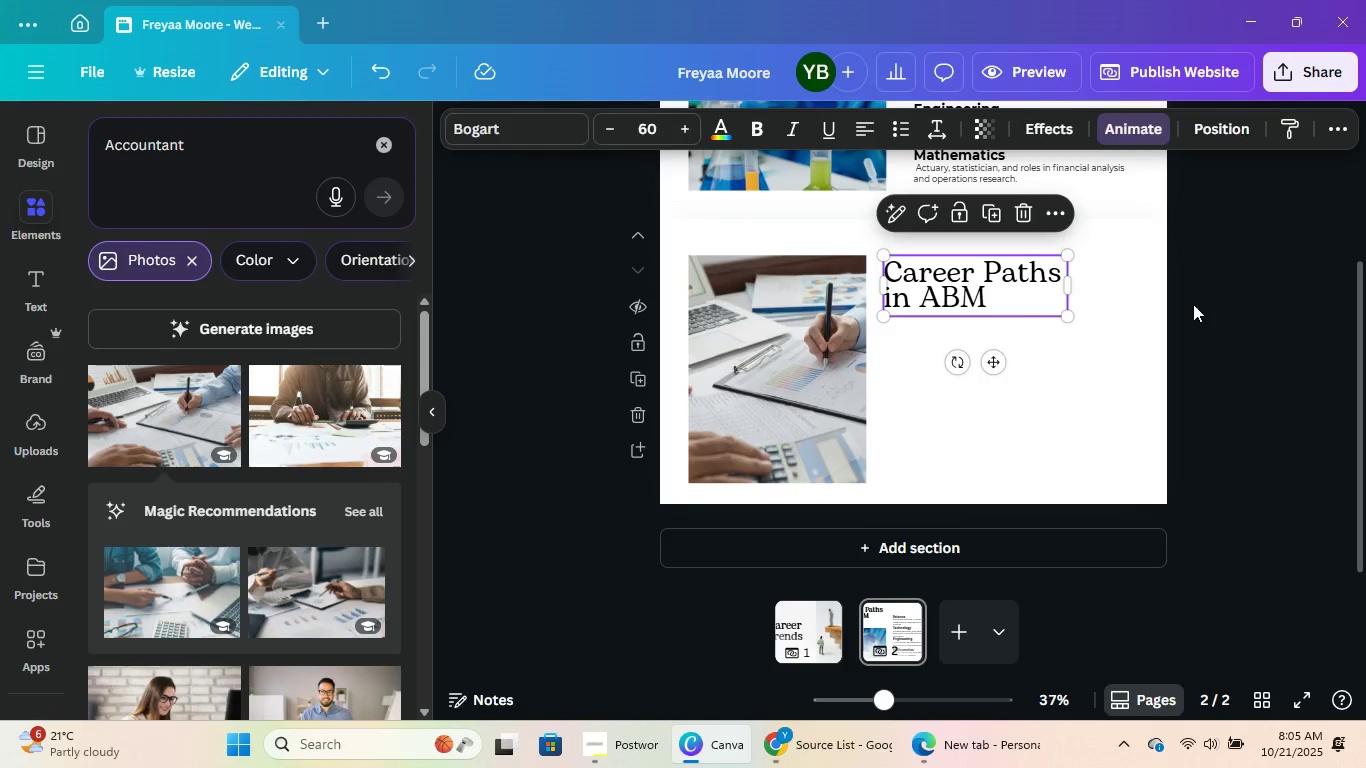 
left_click([1193, 307])
 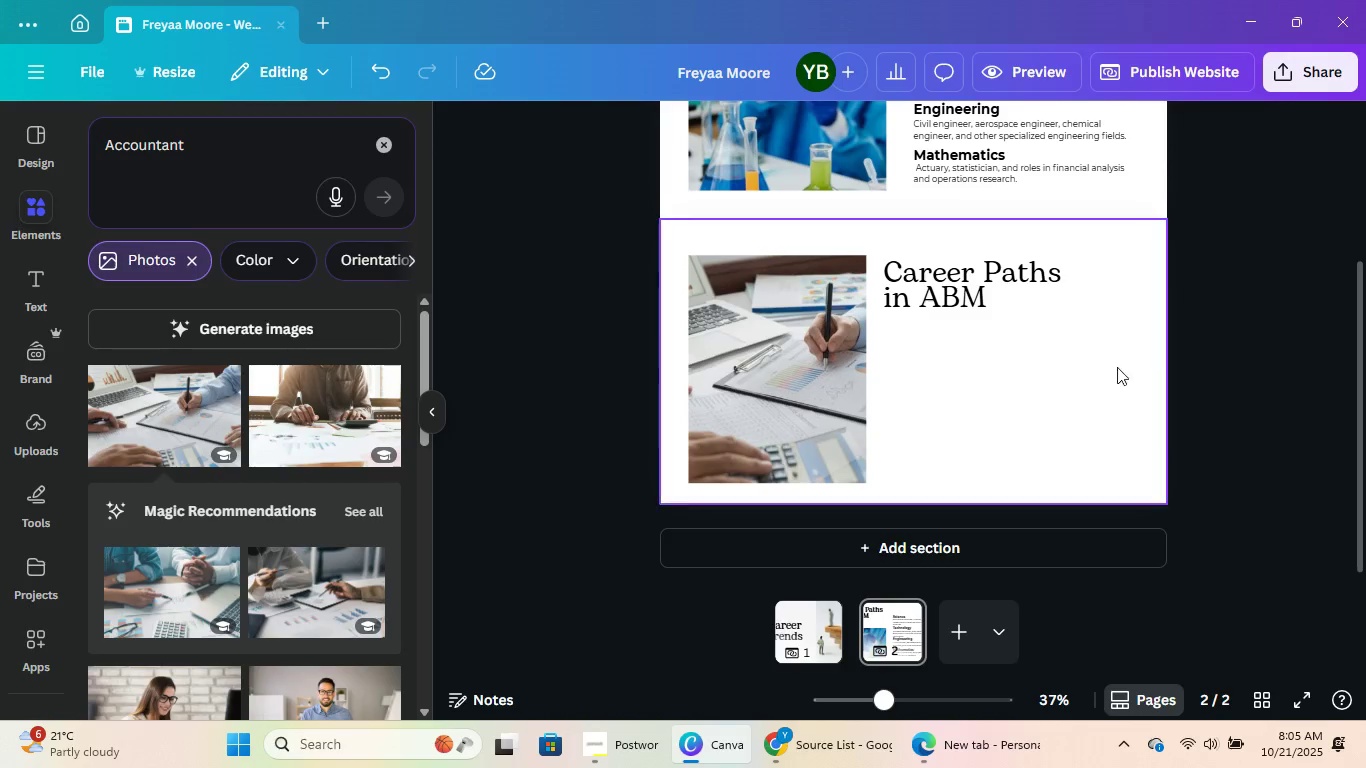 
scroll: coordinate [1203, 349], scroll_direction: up, amount: 1.0
 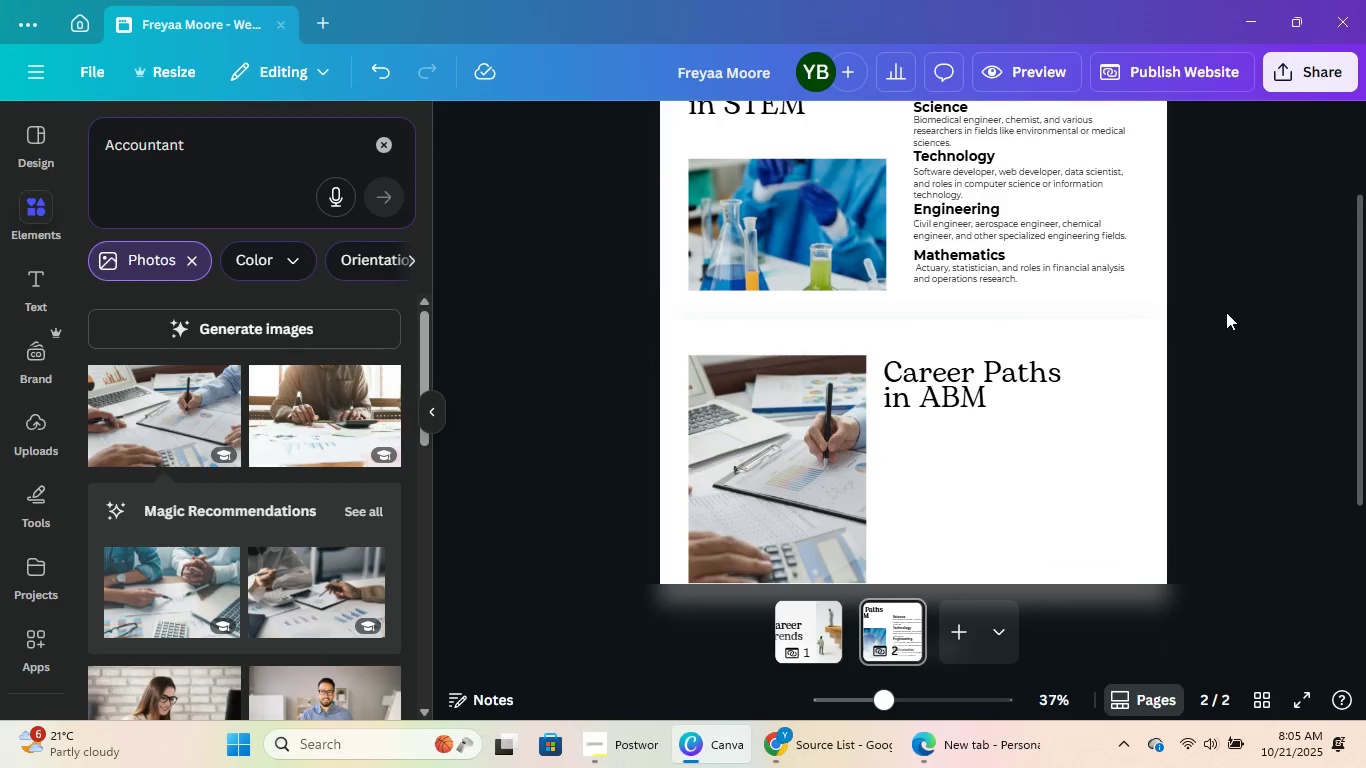 
scroll: coordinate [1242, 305], scroll_direction: down, amount: 1.0
 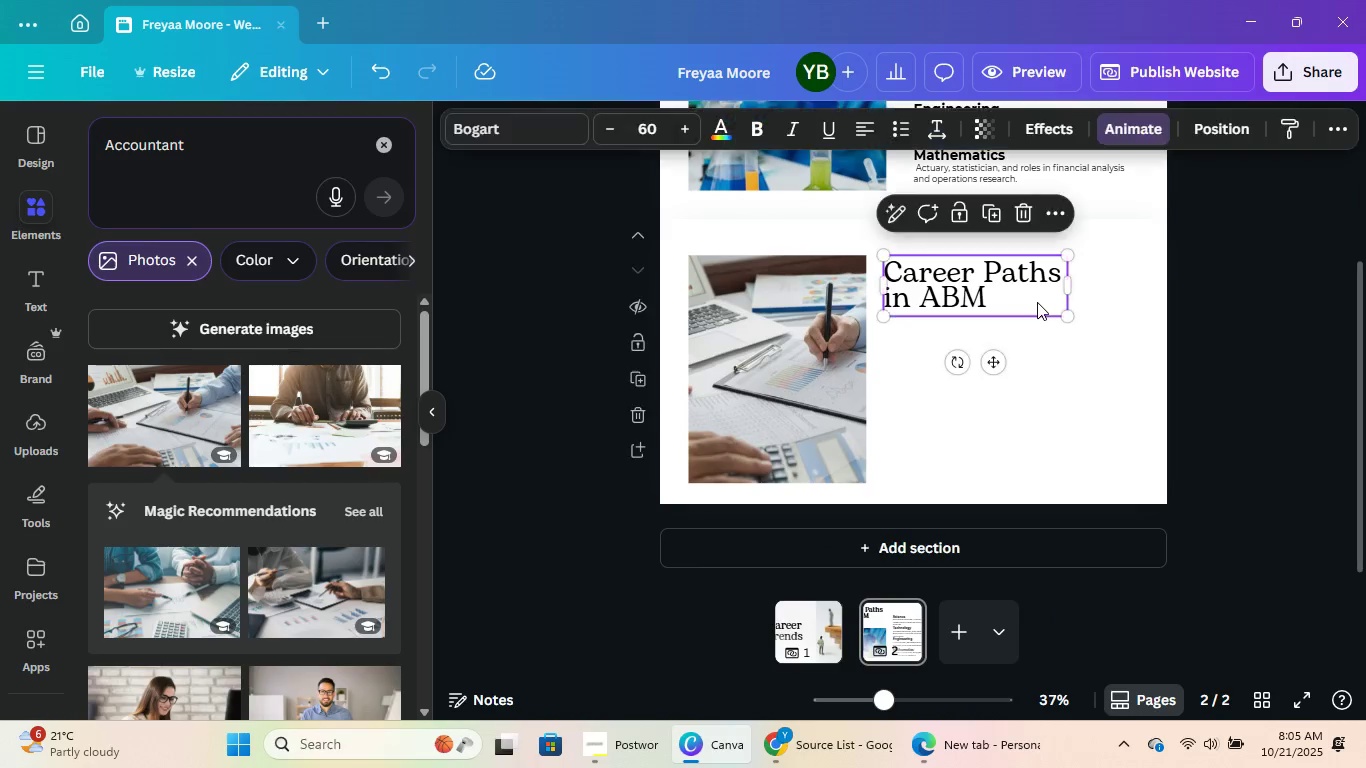 
left_click([1037, 302])
 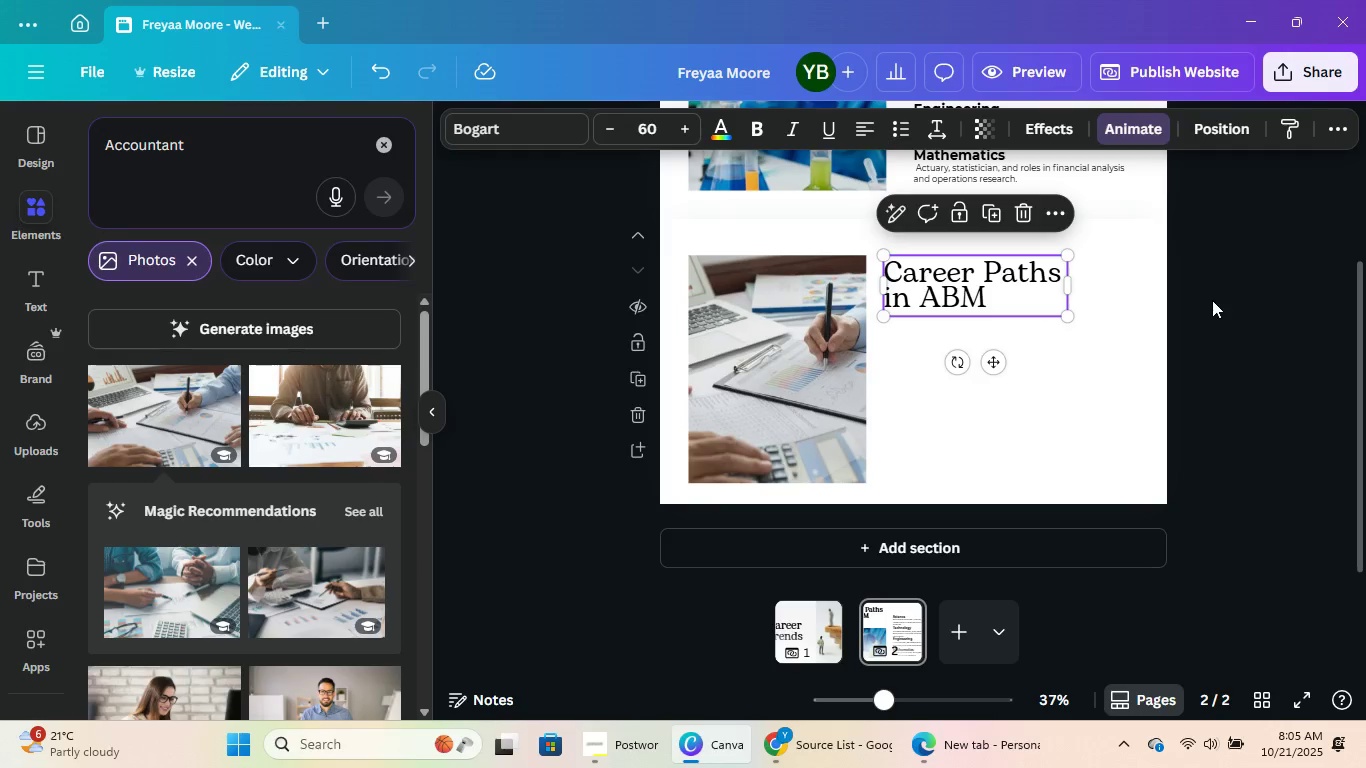 
left_click([1212, 300])
 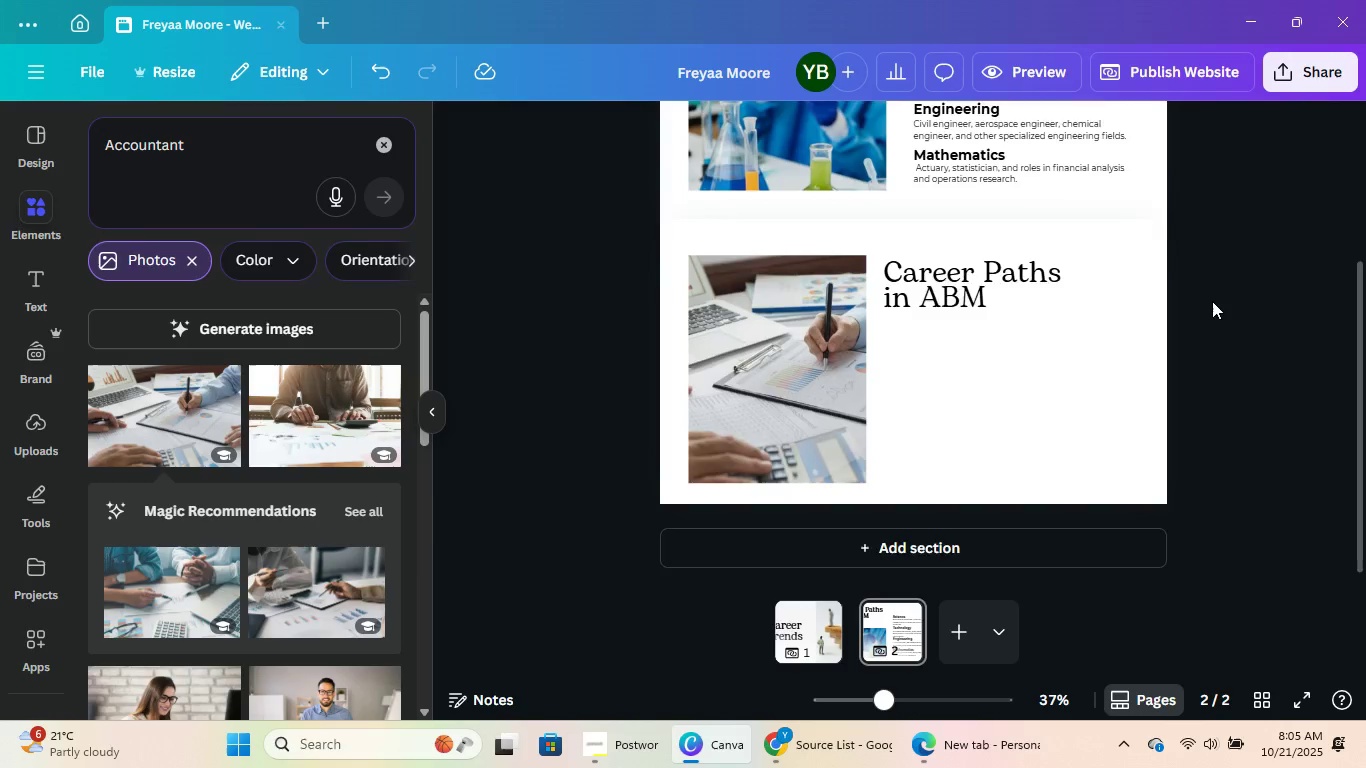 
scroll: coordinate [1212, 301], scroll_direction: up, amount: 2.0
 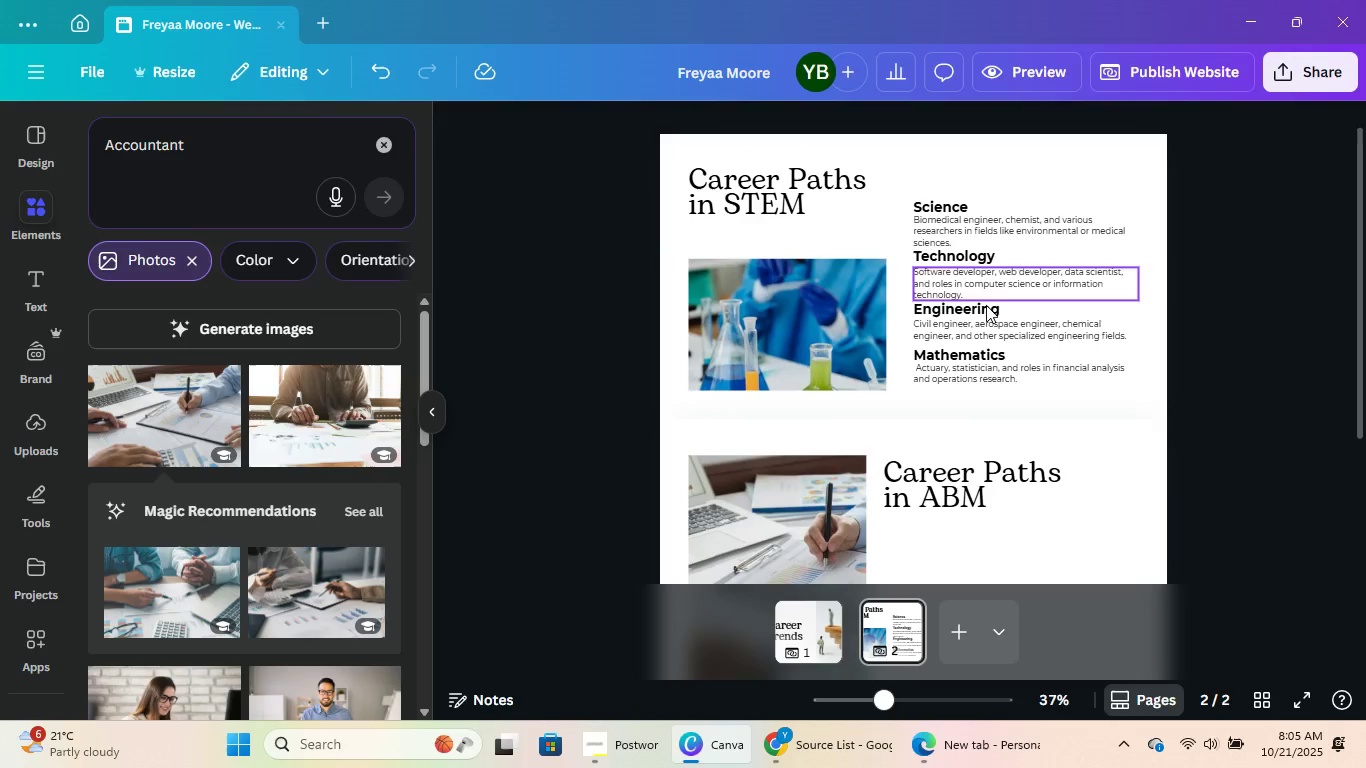 
left_click_drag(start_coordinate=[1201, 380], to_coordinate=[953, 206])
 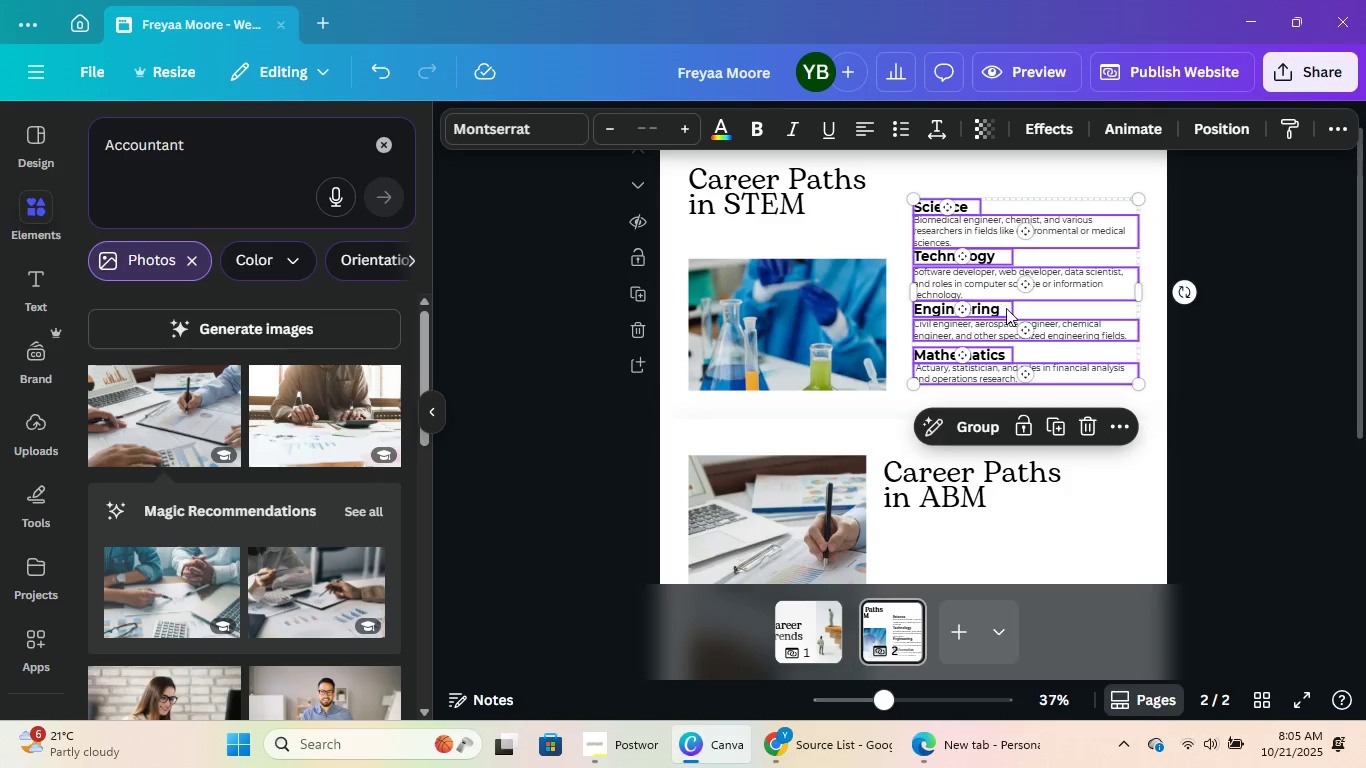 
left_click_drag(start_coordinate=[1007, 310], to_coordinate=[1003, 279])
 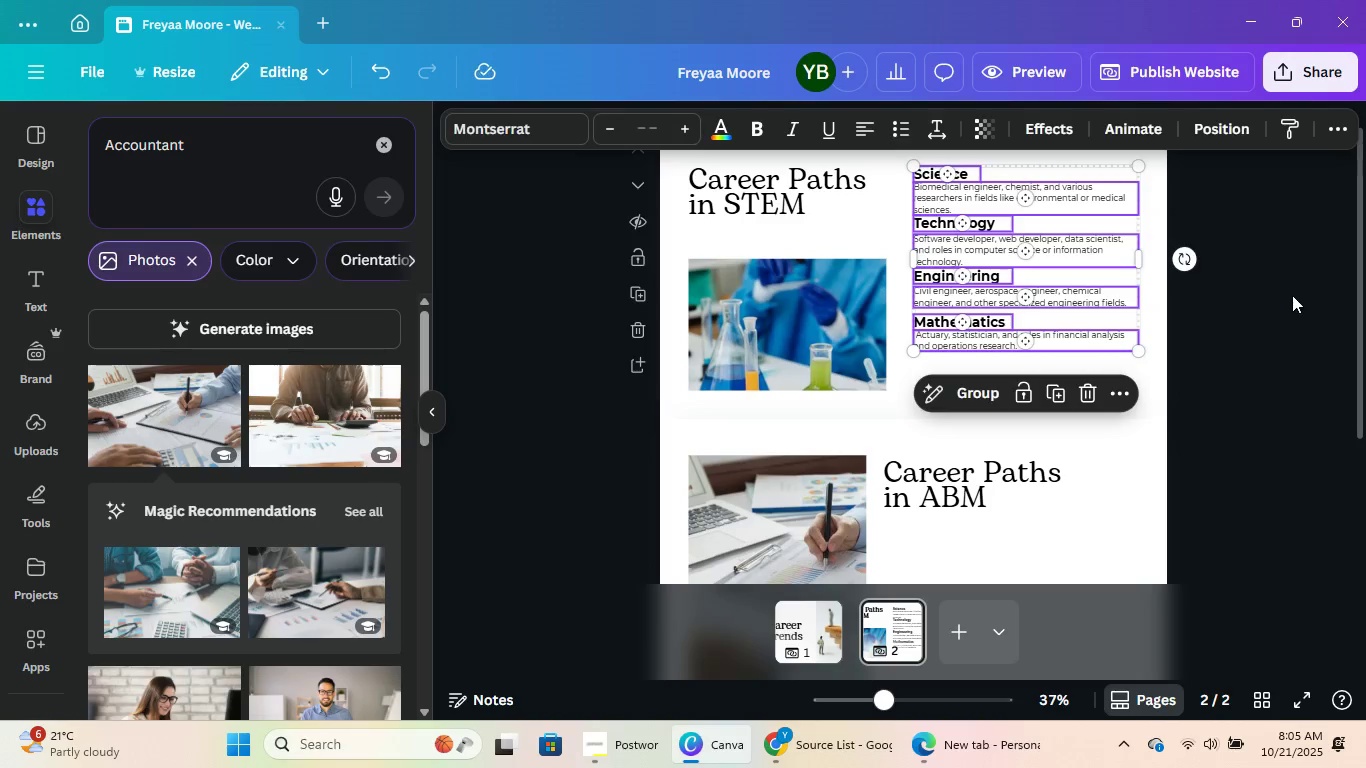 
left_click([1292, 295])
 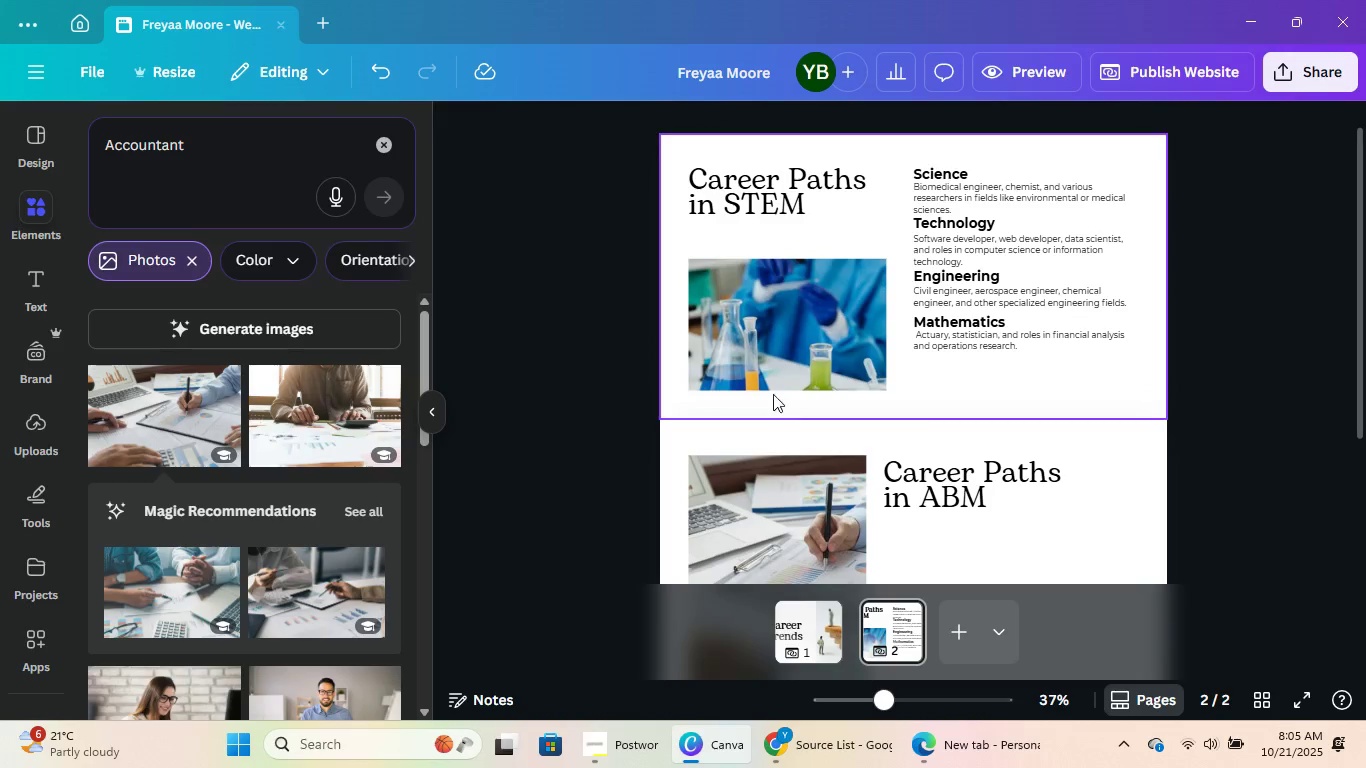 
left_click_drag(start_coordinate=[772, 377], to_coordinate=[772, 364])
 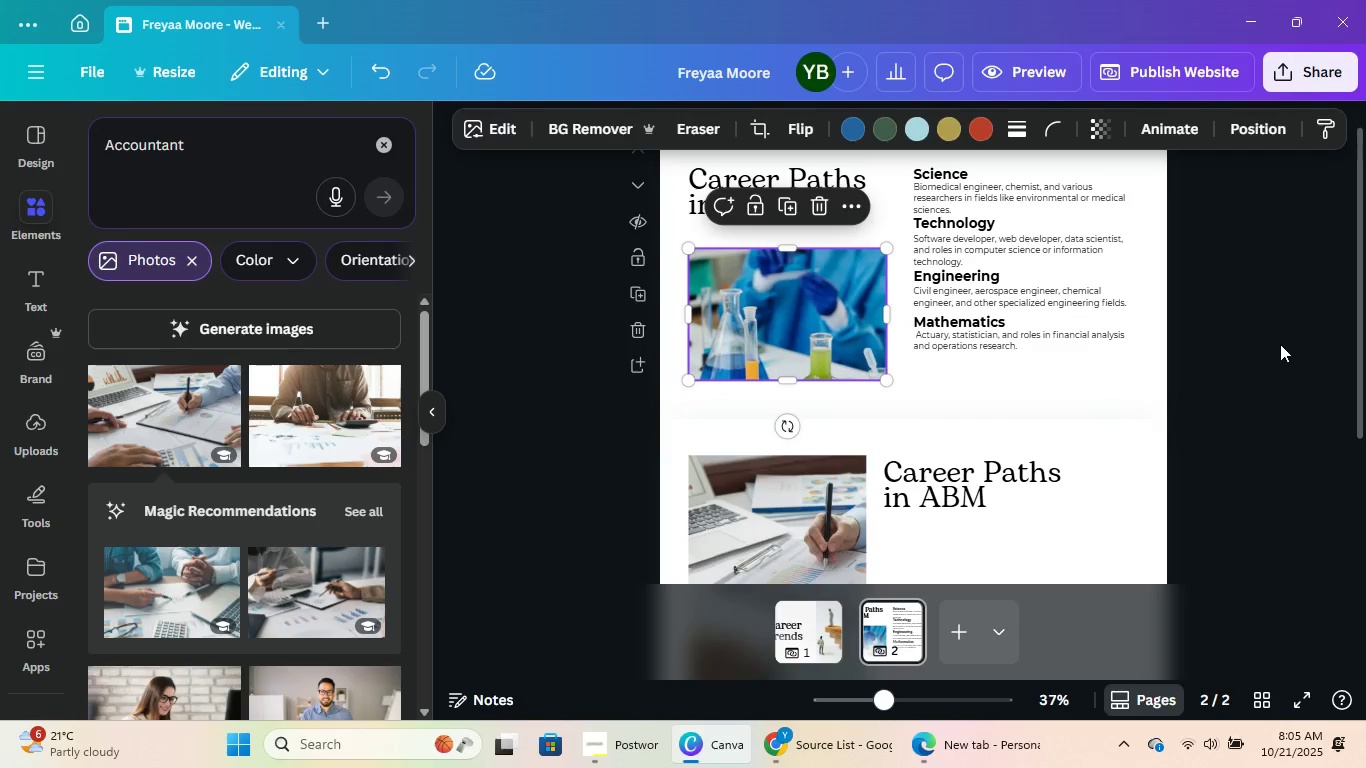 
left_click([1280, 344])
 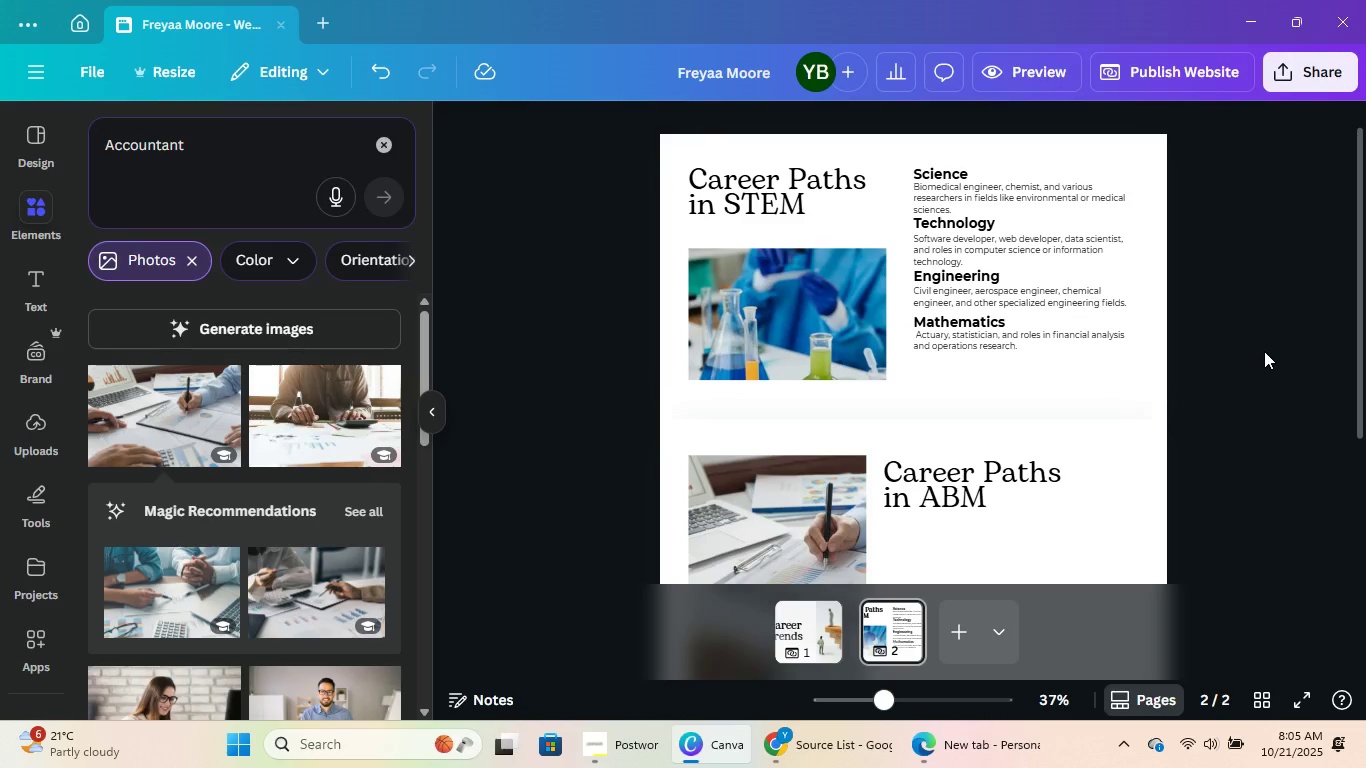 
left_click_drag(start_coordinate=[1260, 362], to_coordinate=[986, 214])
 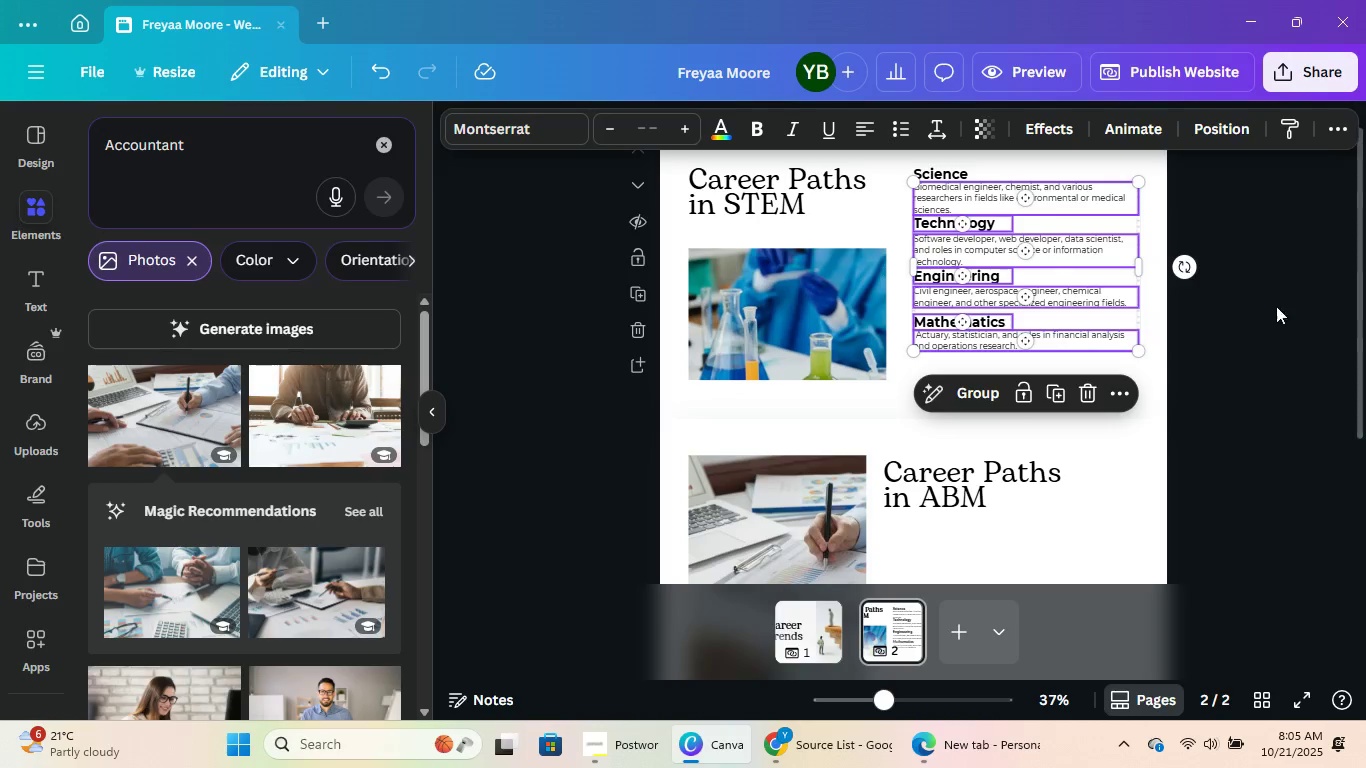 
double_click([1269, 313])
 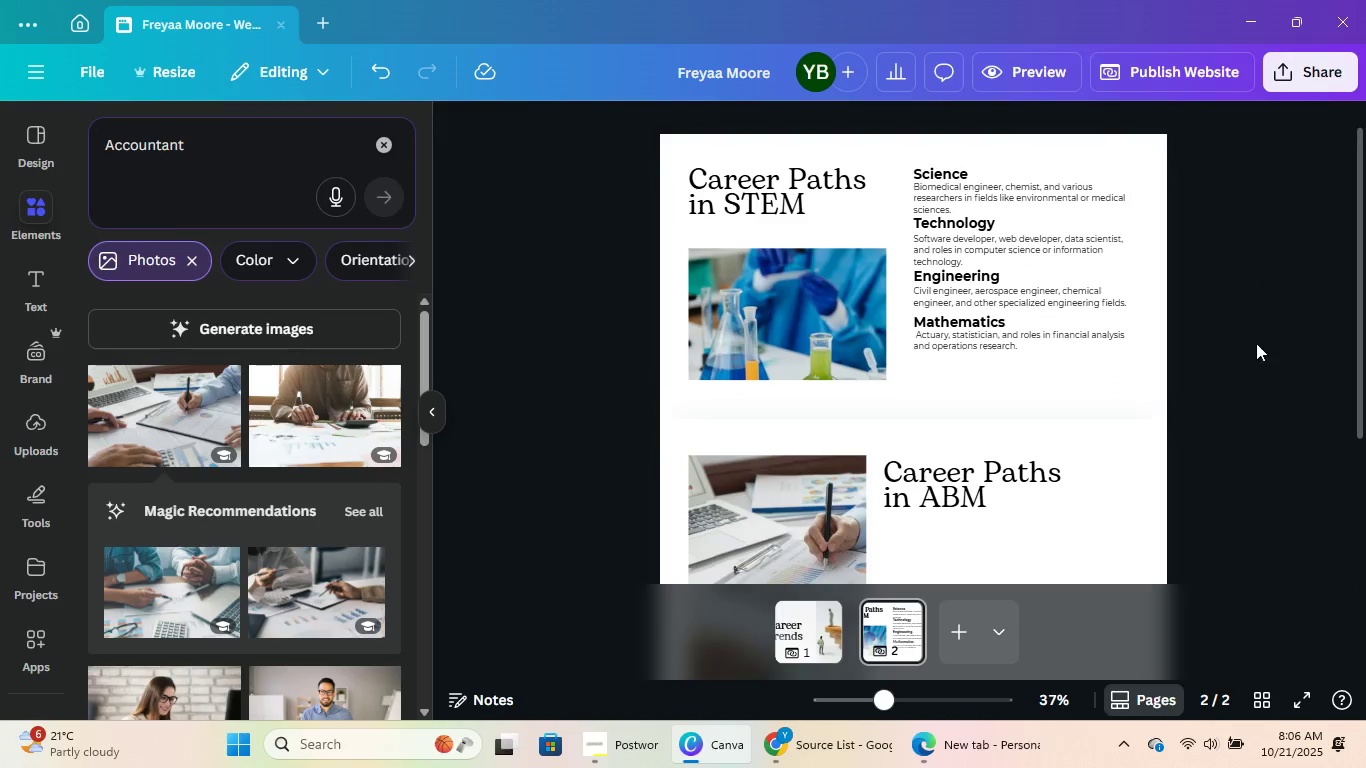 
left_click_drag(start_coordinate=[1258, 384], to_coordinate=[922, 169])
 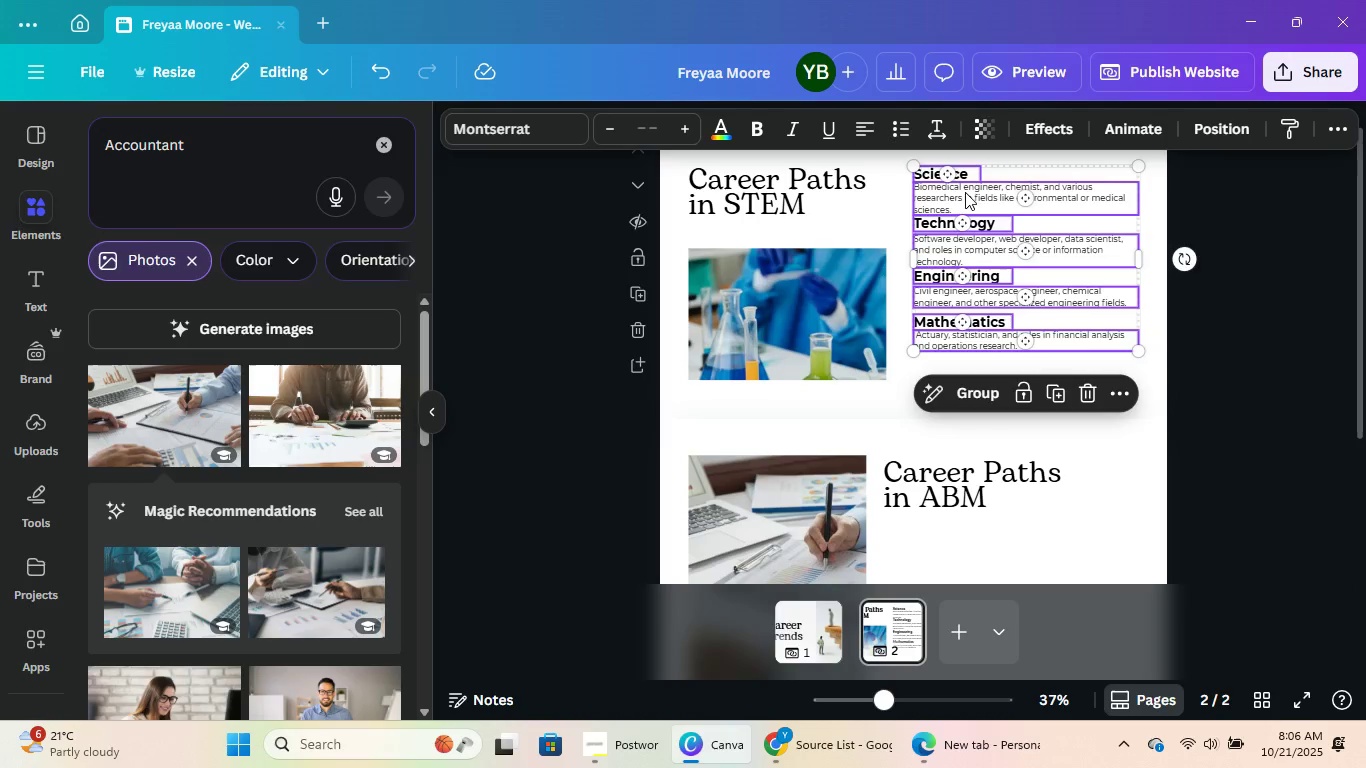 
left_click_drag(start_coordinate=[965, 188], to_coordinate=[967, 201])
 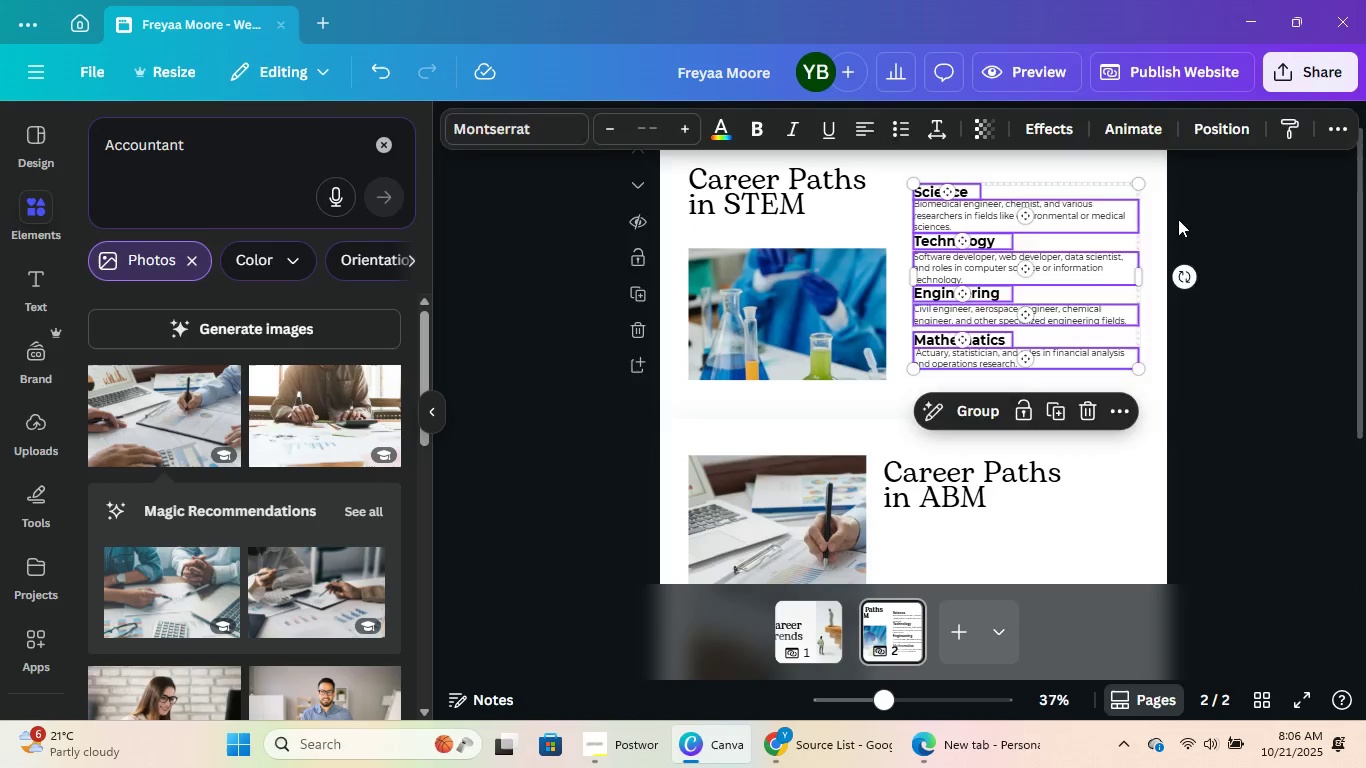 
left_click([1178, 216])
 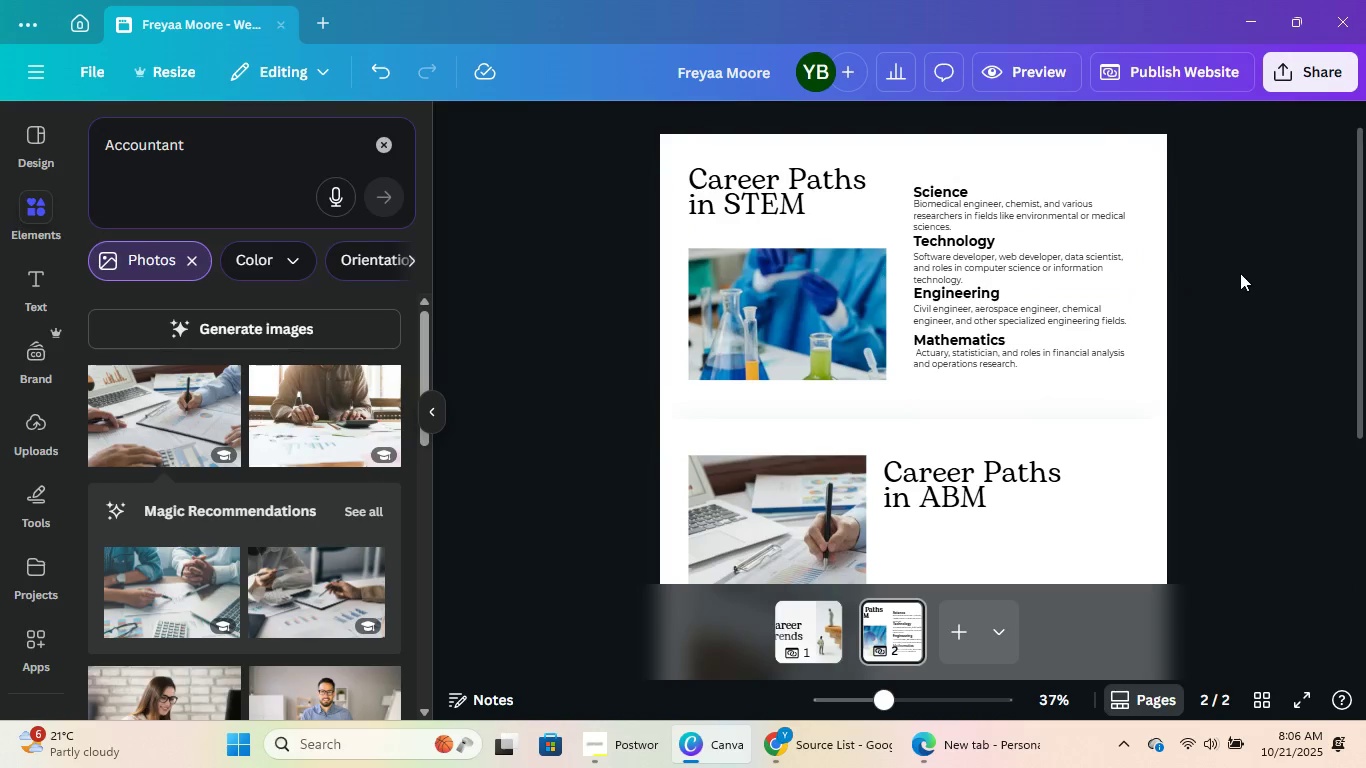 
scroll: coordinate [1240, 273], scroll_direction: up, amount: 1.0
 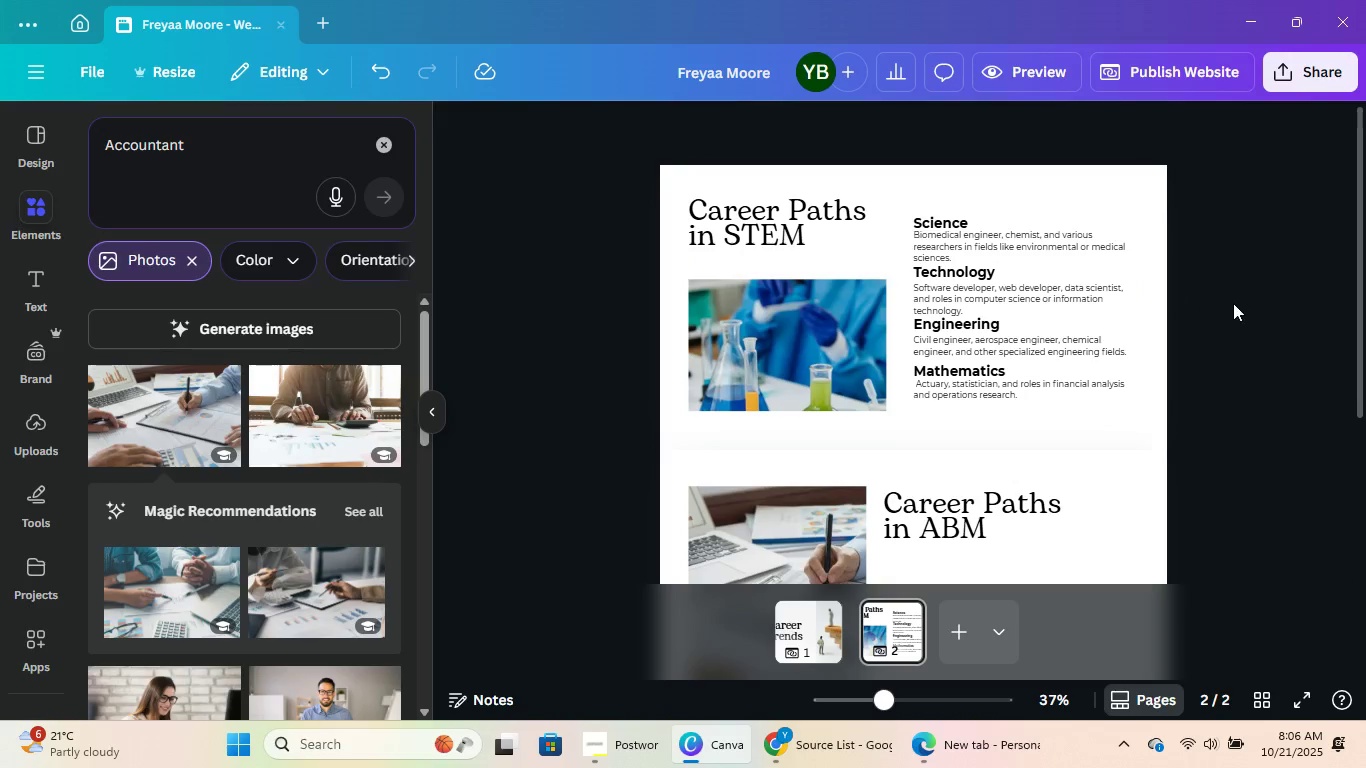 
scroll: coordinate [1146, 468], scroll_direction: down, amount: 2.0
 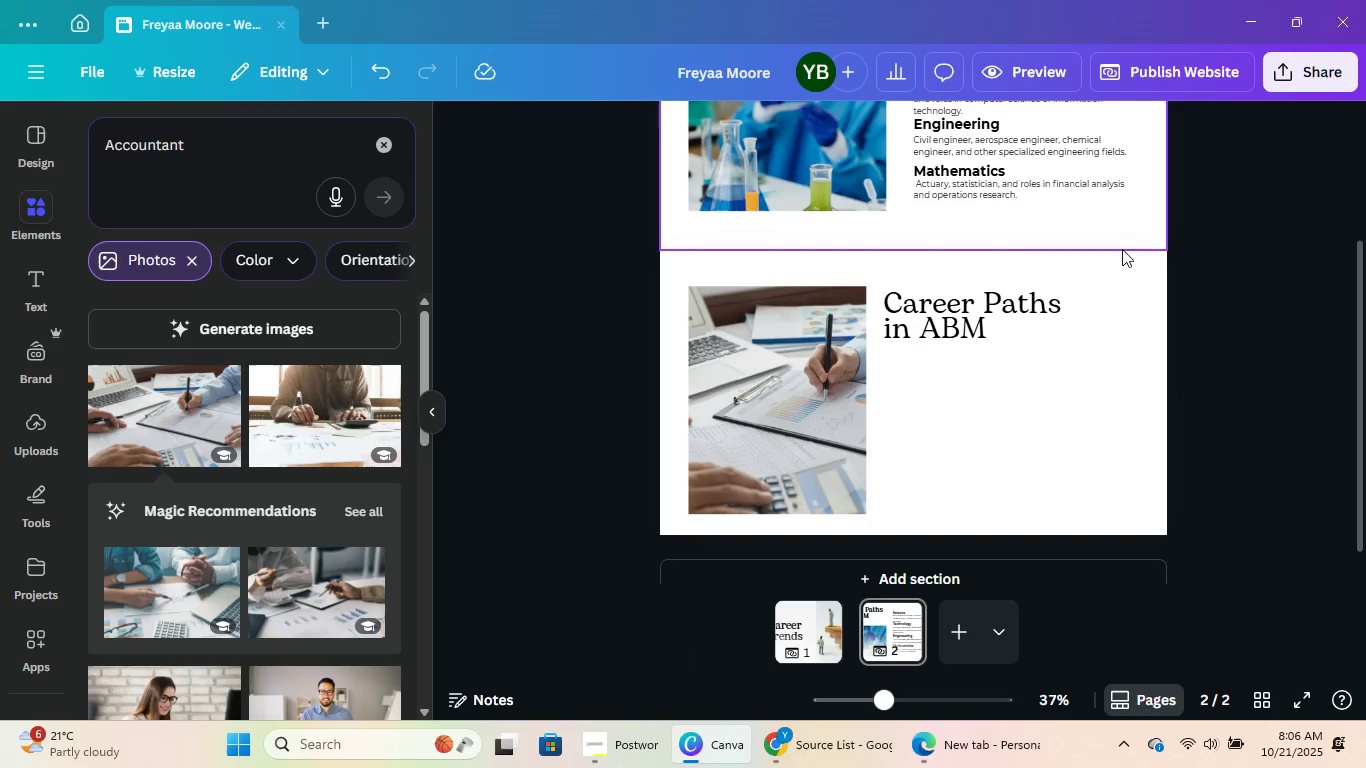 
scroll: coordinate [1162, 256], scroll_direction: up, amount: 2.0
 